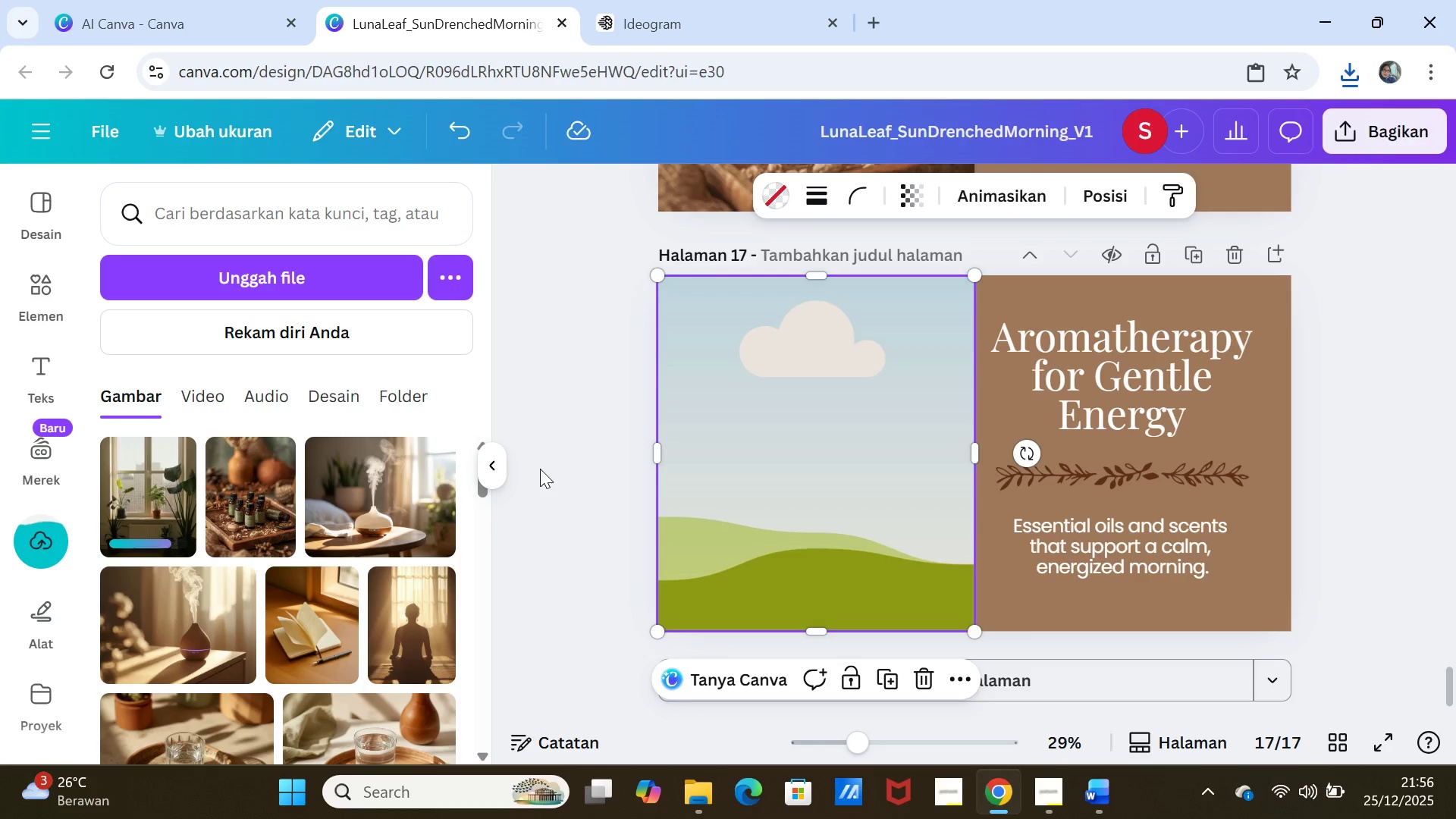 
left_click([170, 483])
 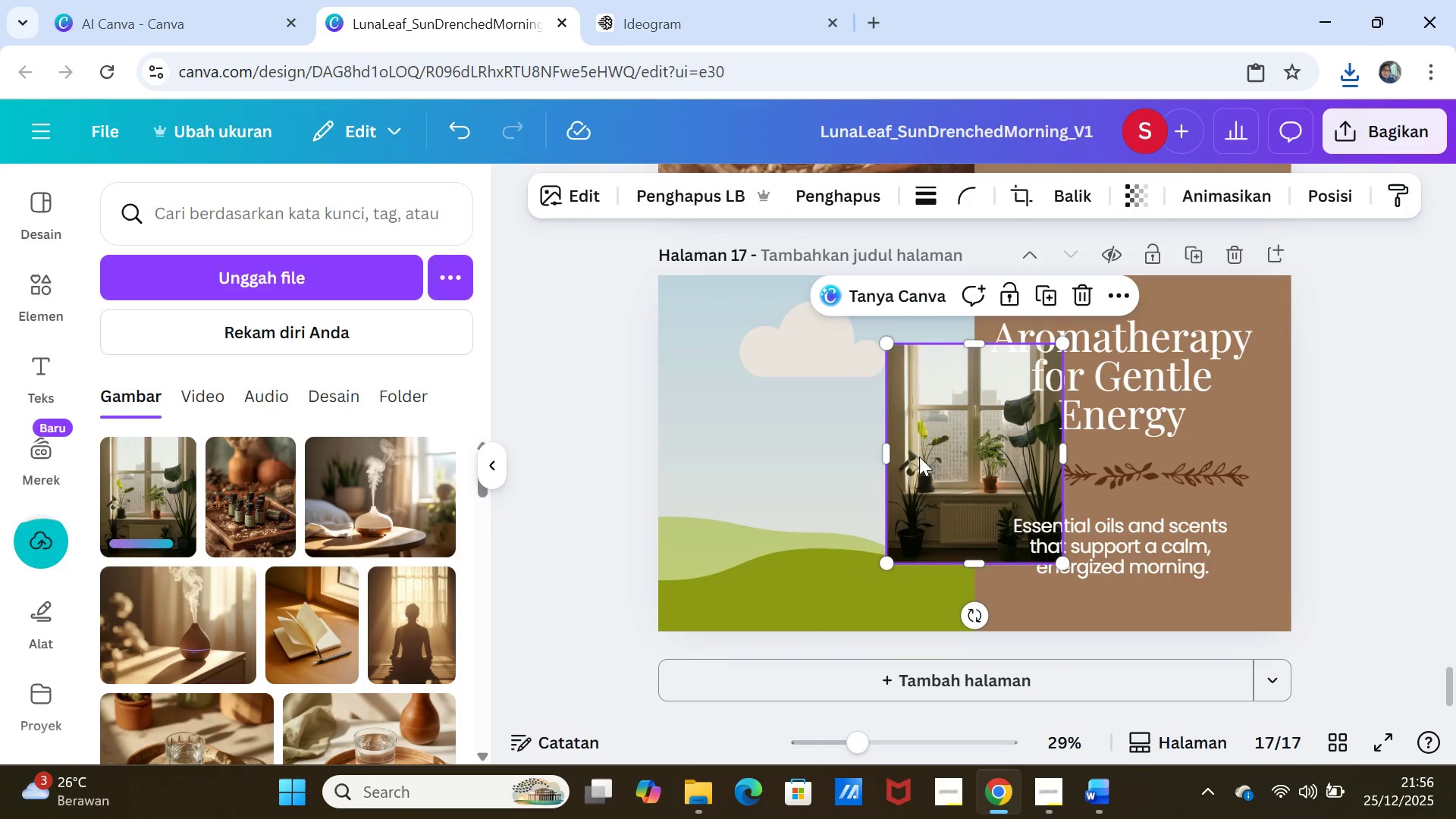 
left_click_drag(start_coordinate=[919, 457], to_coordinate=[899, 455])
 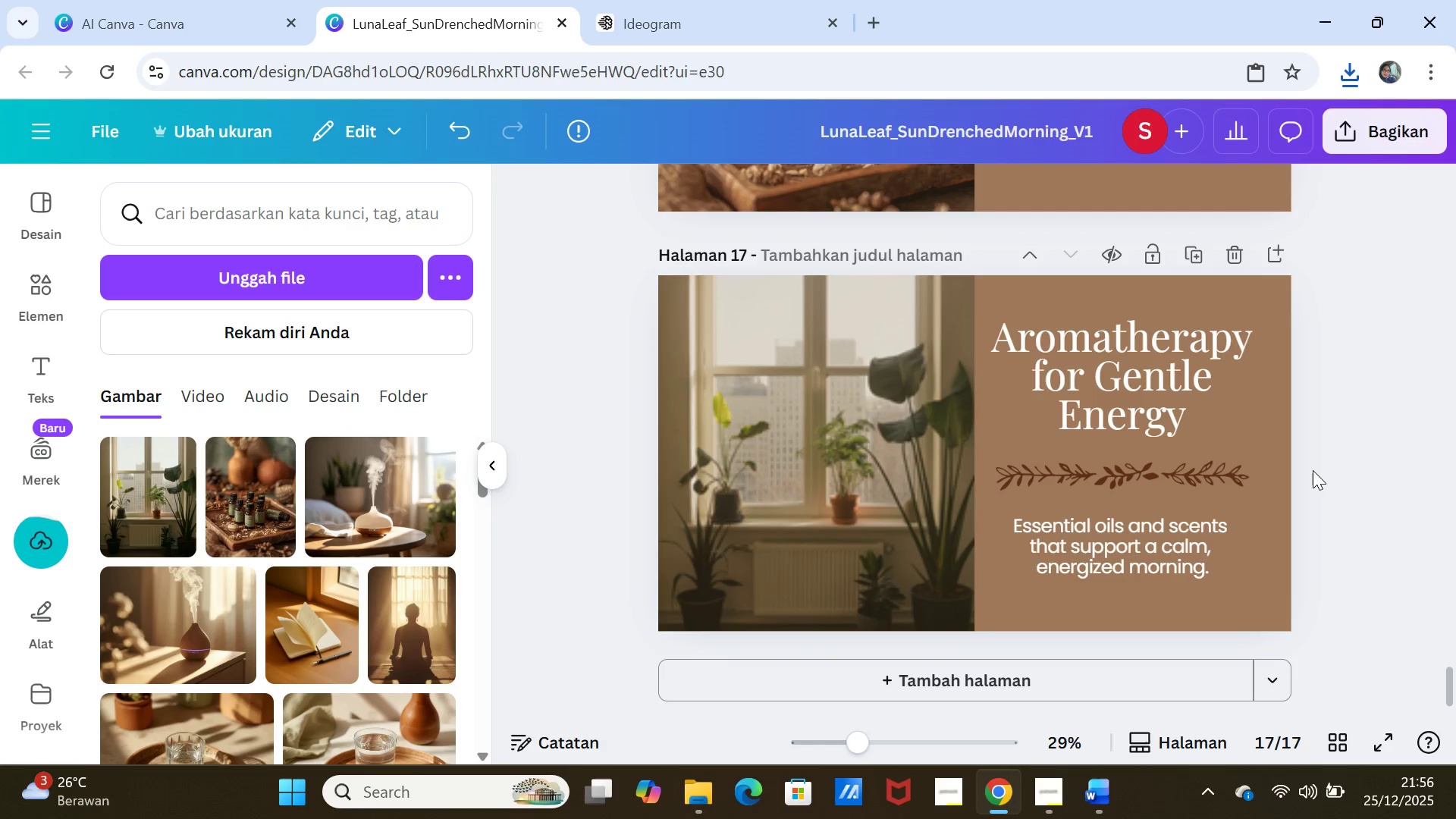 
left_click([1313, 470])
 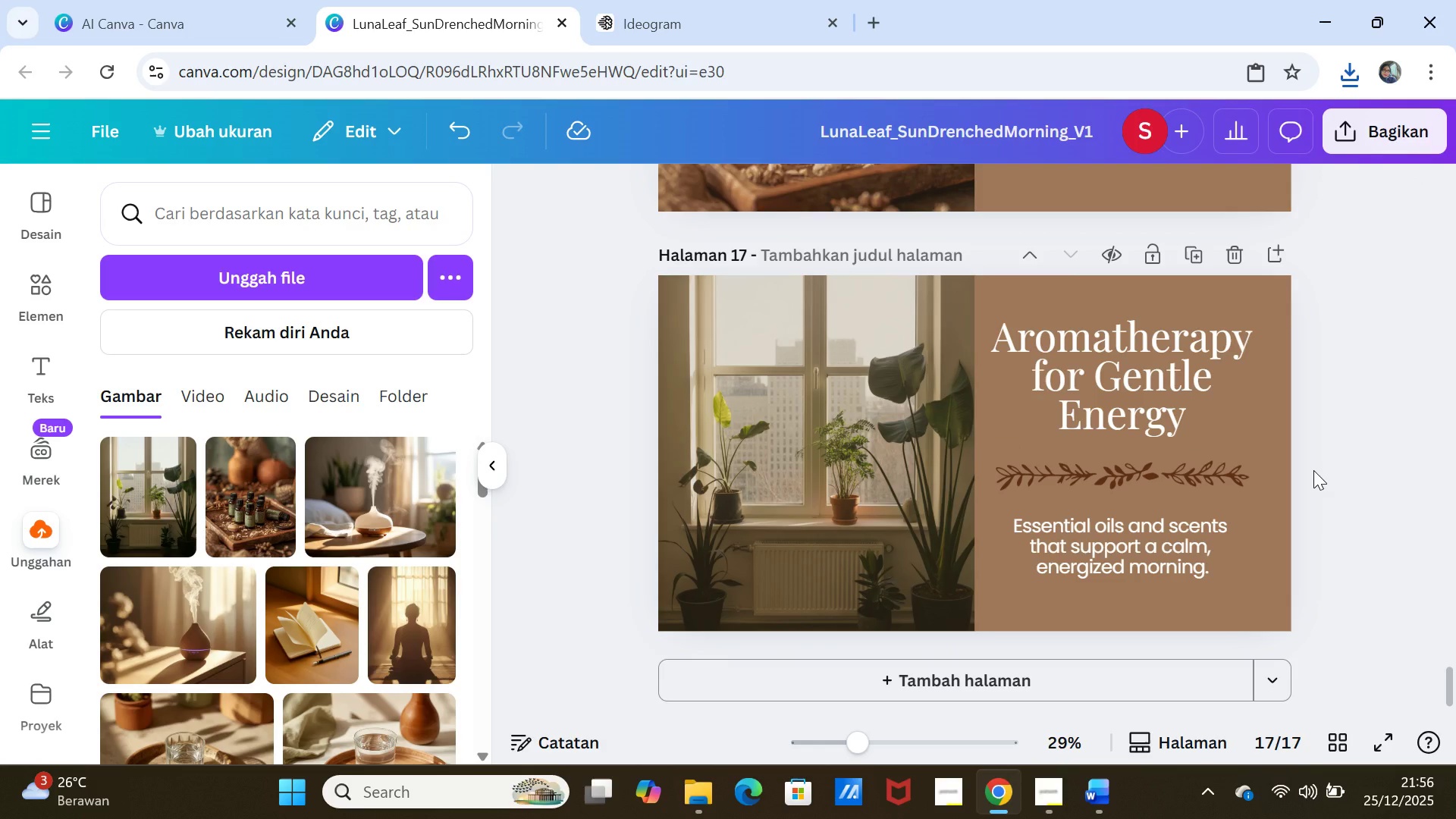 
wait(8.12)
 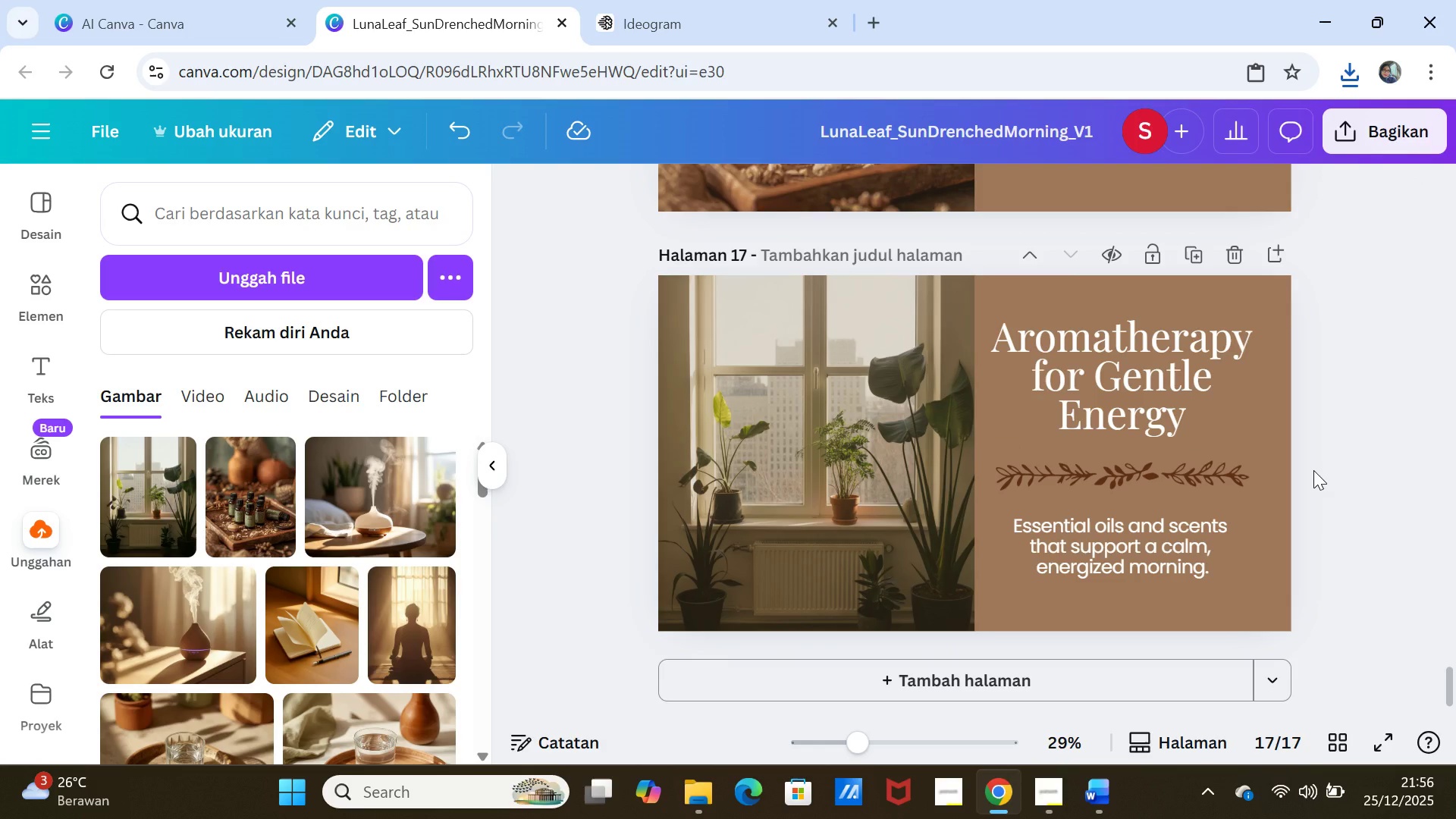 
left_click([1090, 790])
 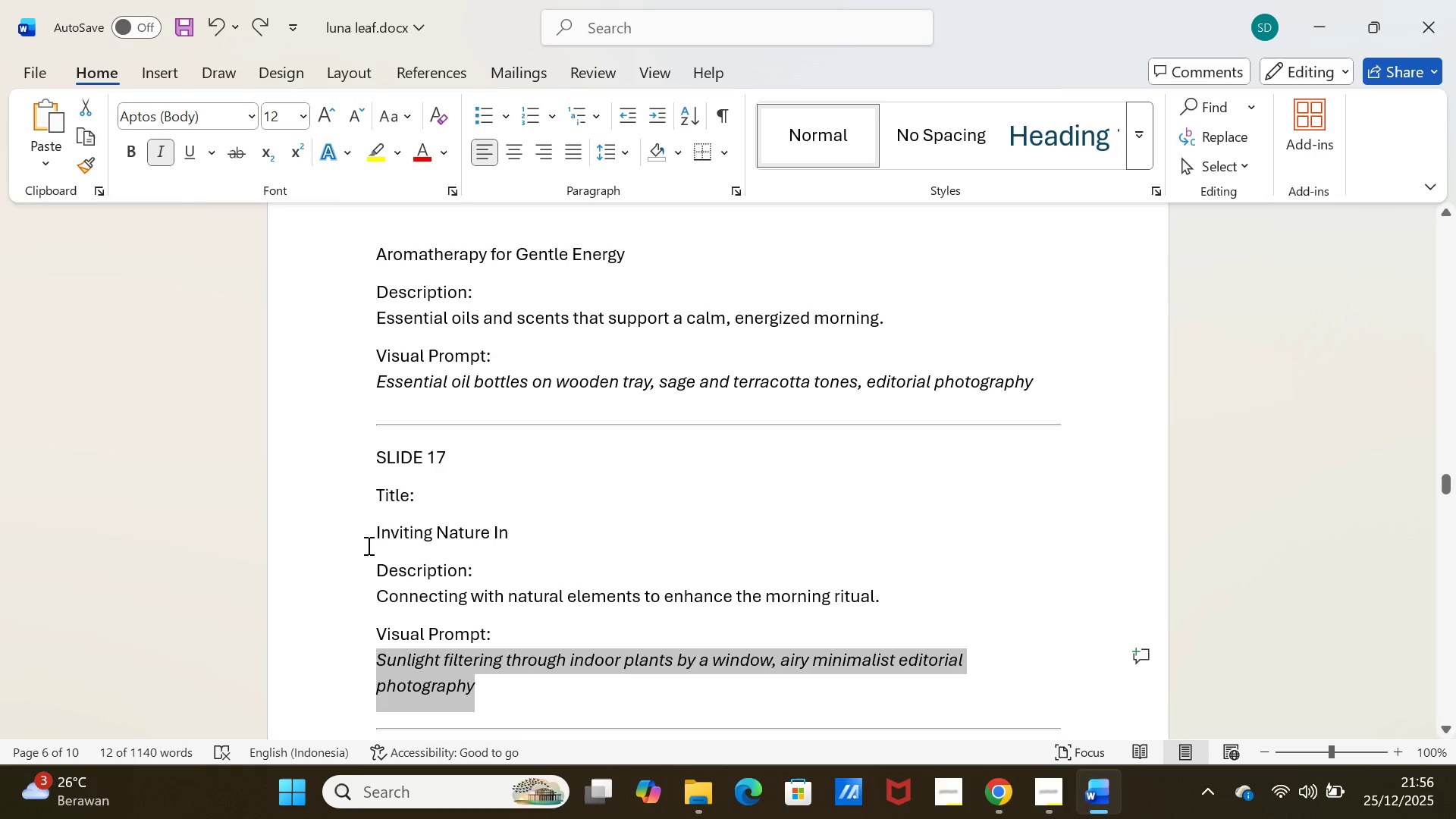 
left_click_drag(start_coordinate=[371, 536], to_coordinate=[519, 529])
 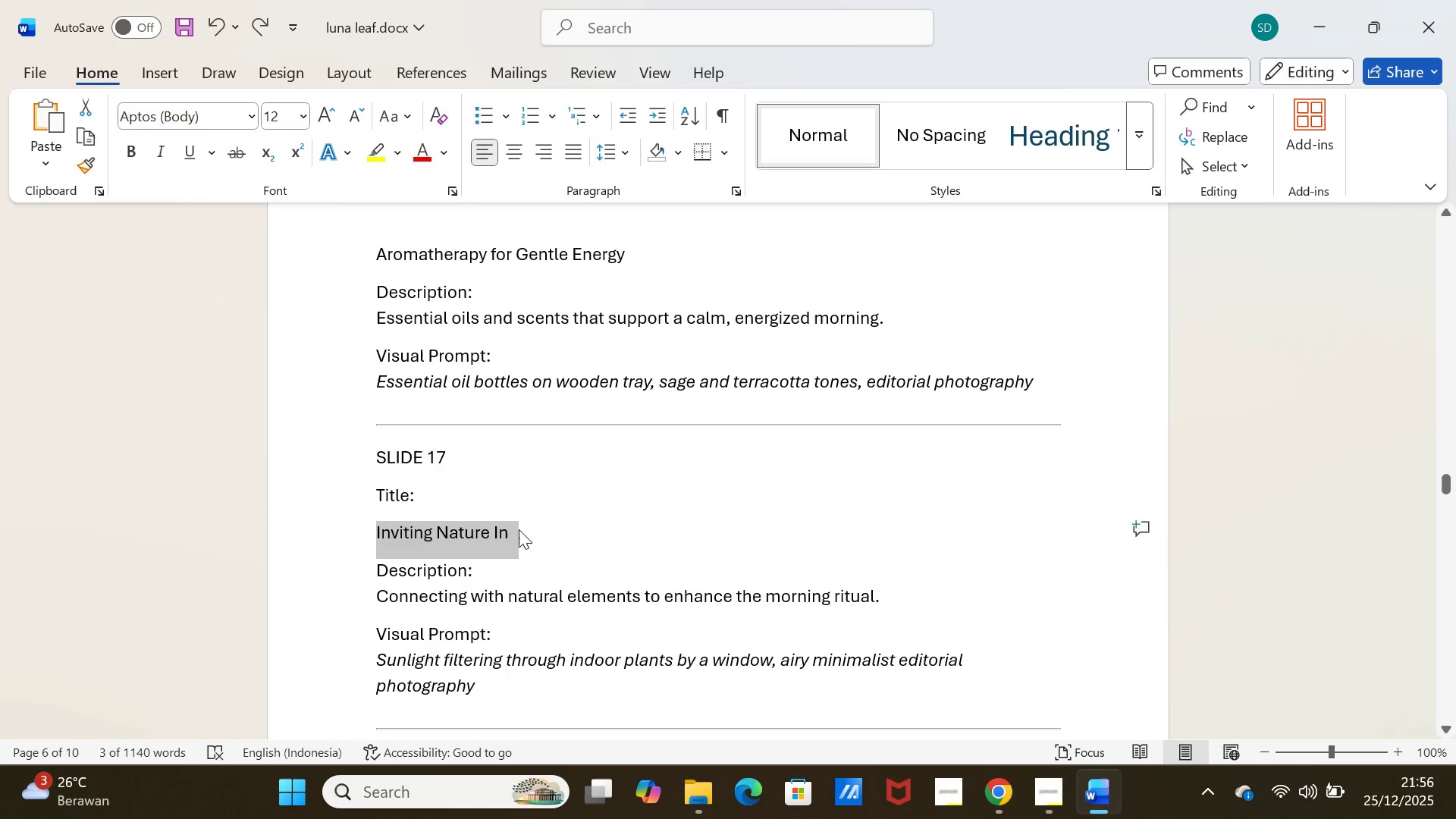 
key(Control+C)
 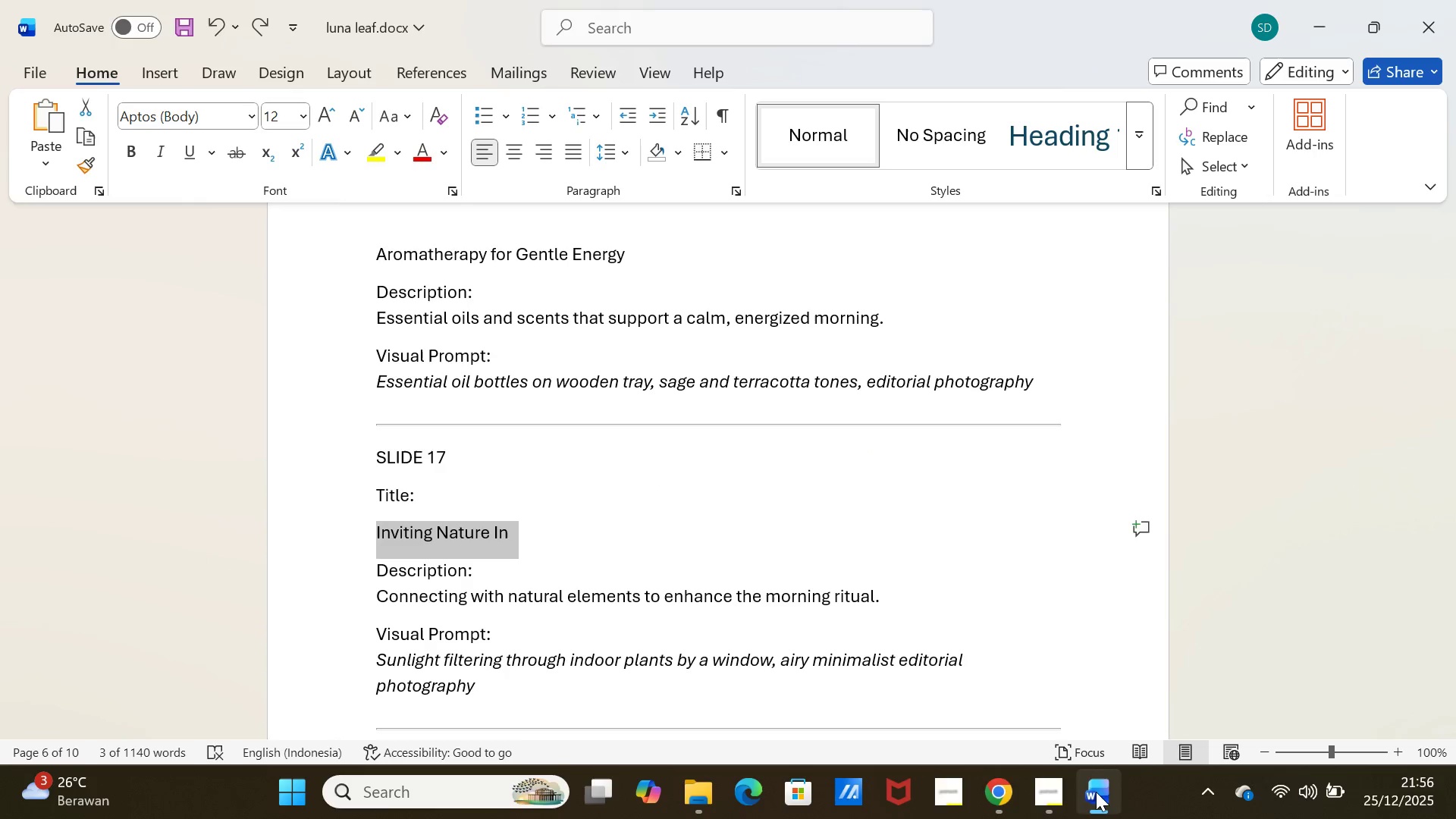 
left_click([1096, 791])
 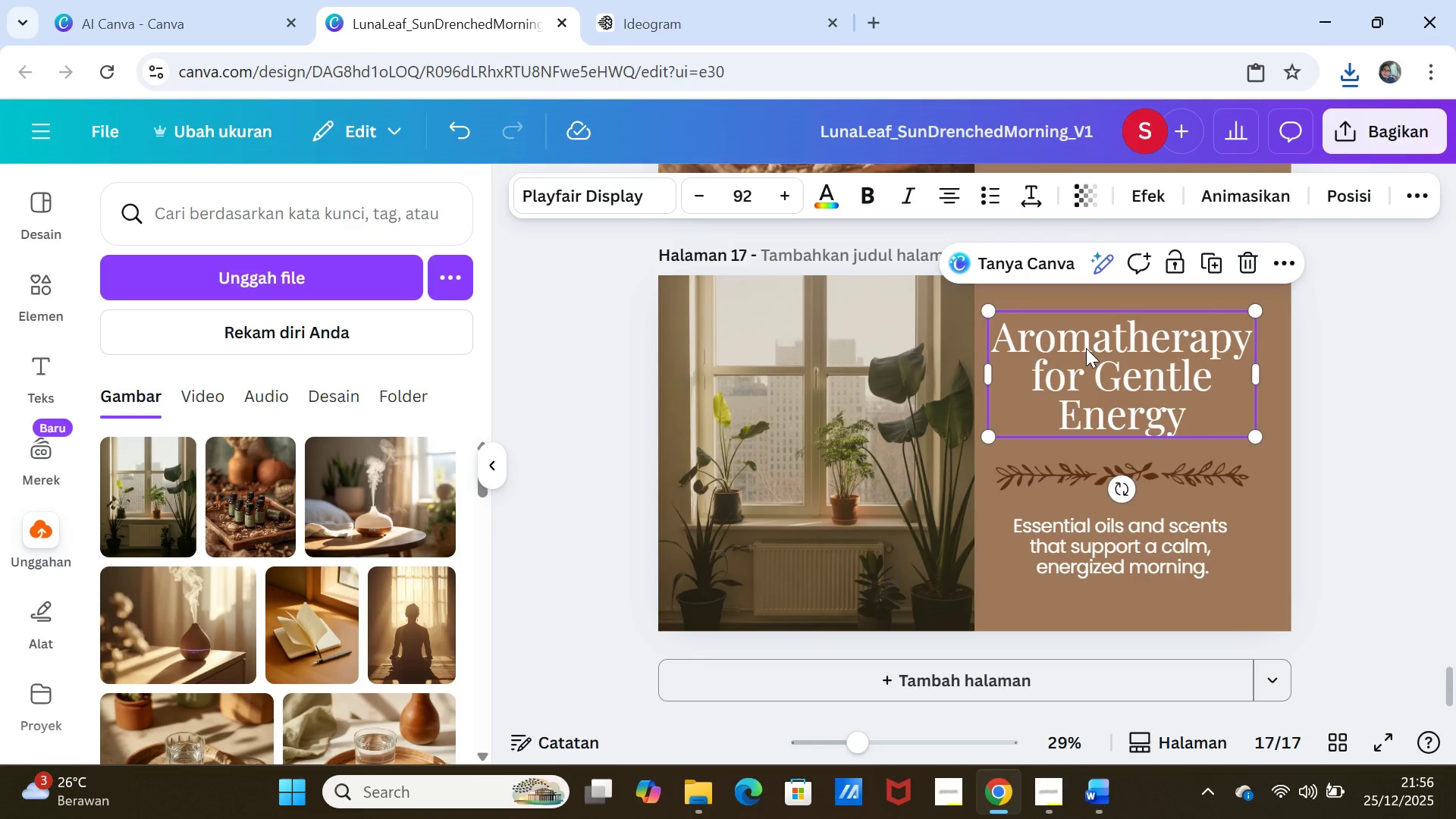 
double_click([1086, 348])
 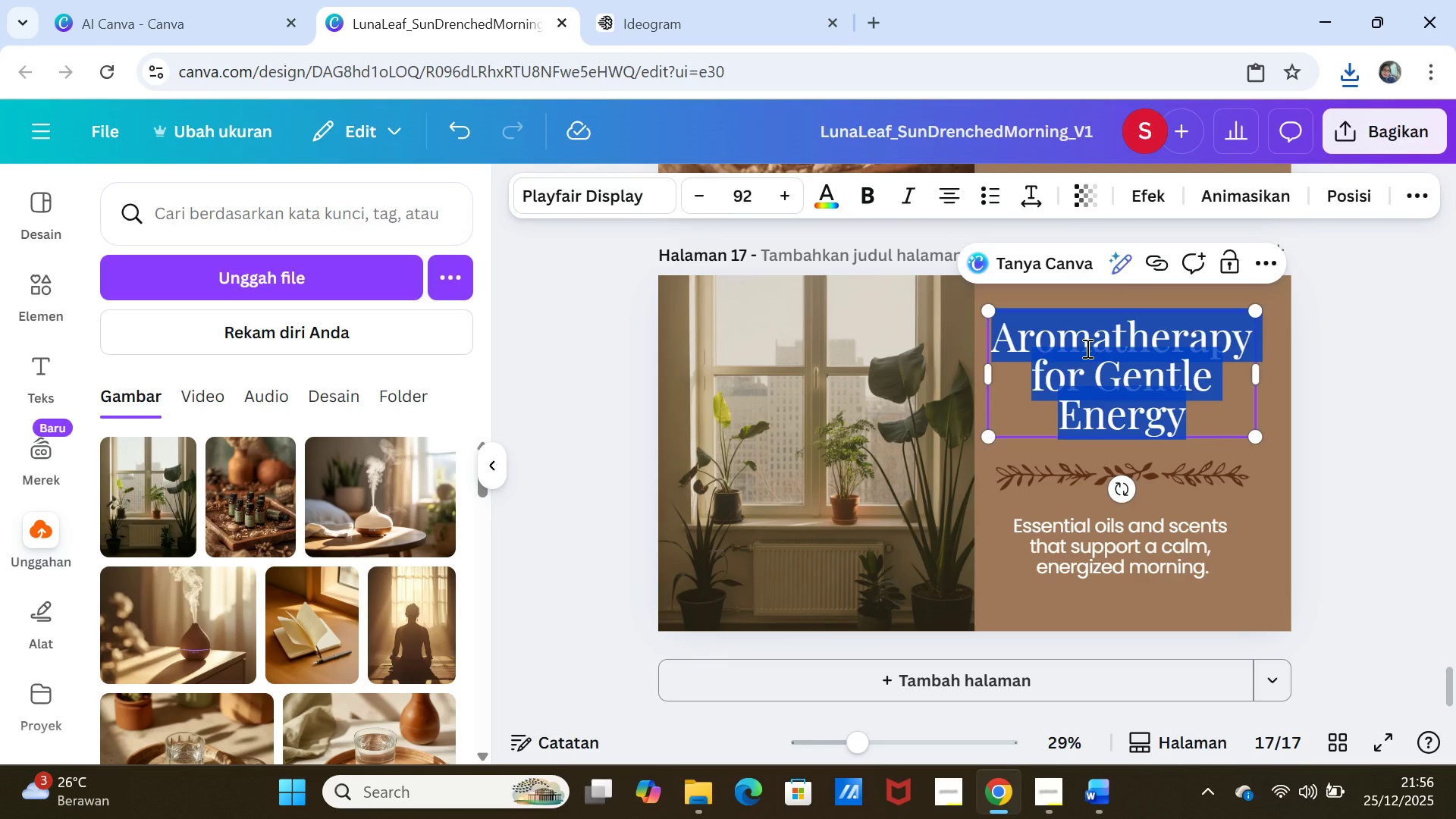 
key(Control+V)
 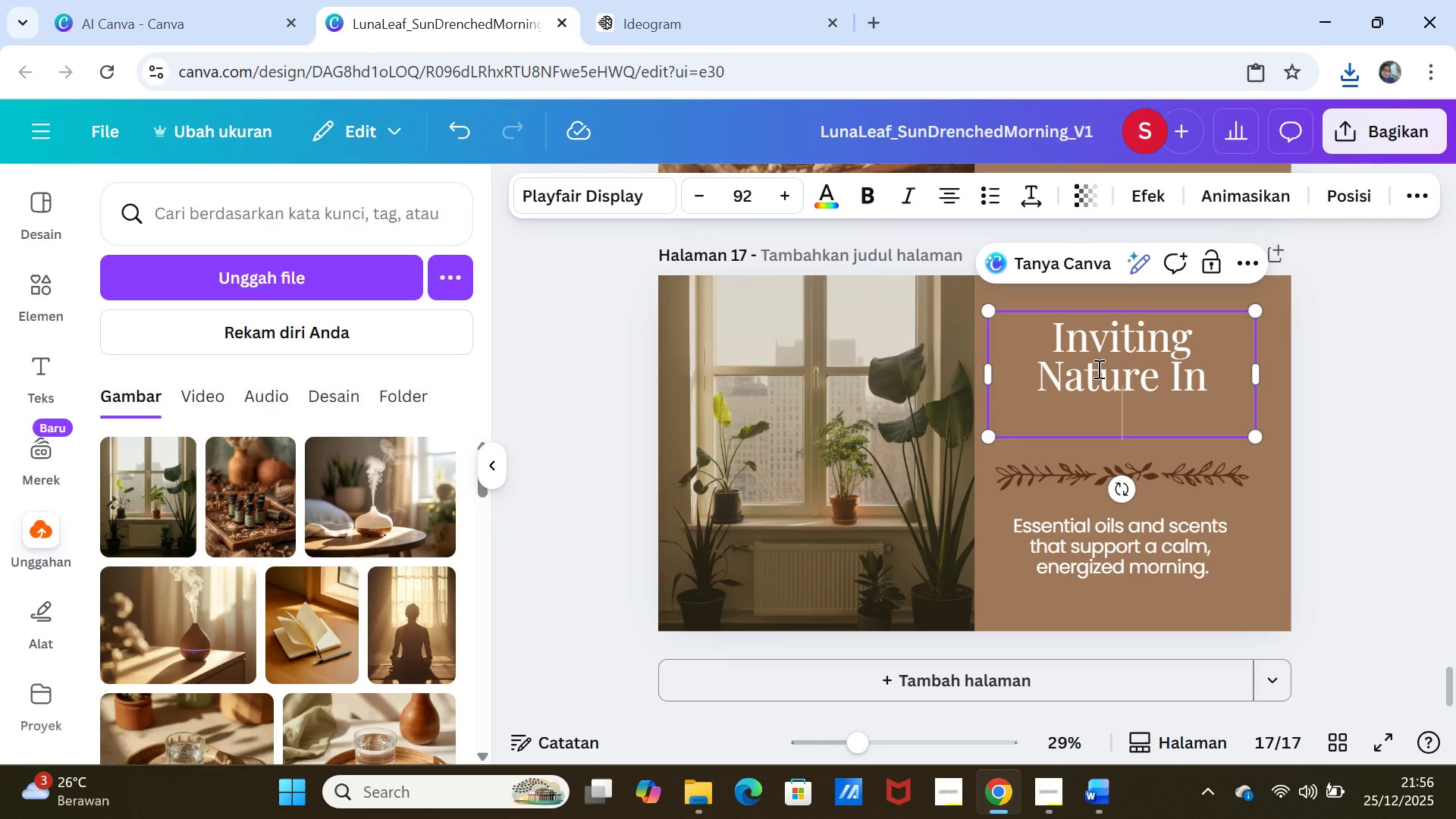 
key(Backspace)
 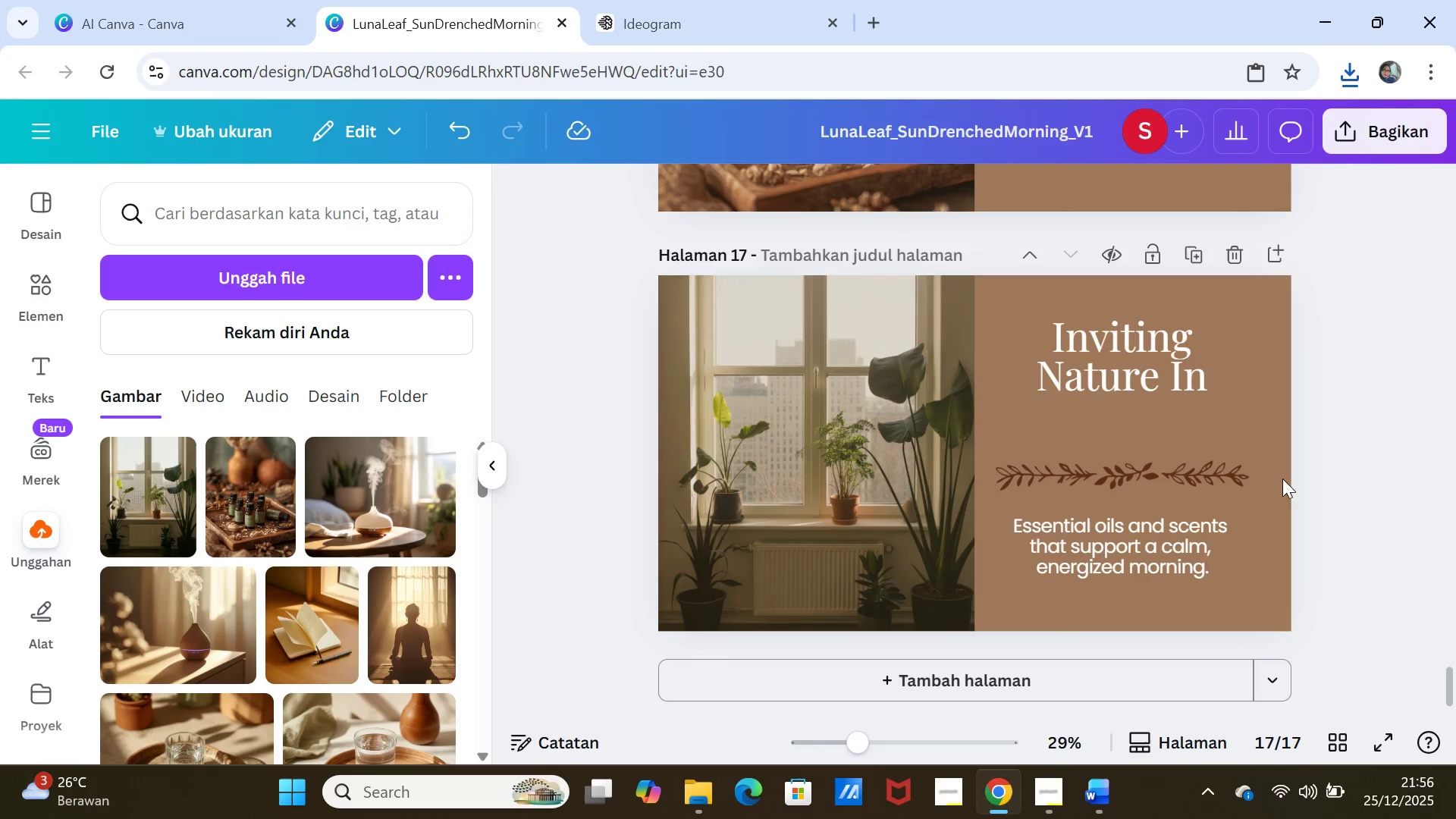 
left_click_drag(start_coordinate=[1207, 476], to_coordinate=[1207, 458])
 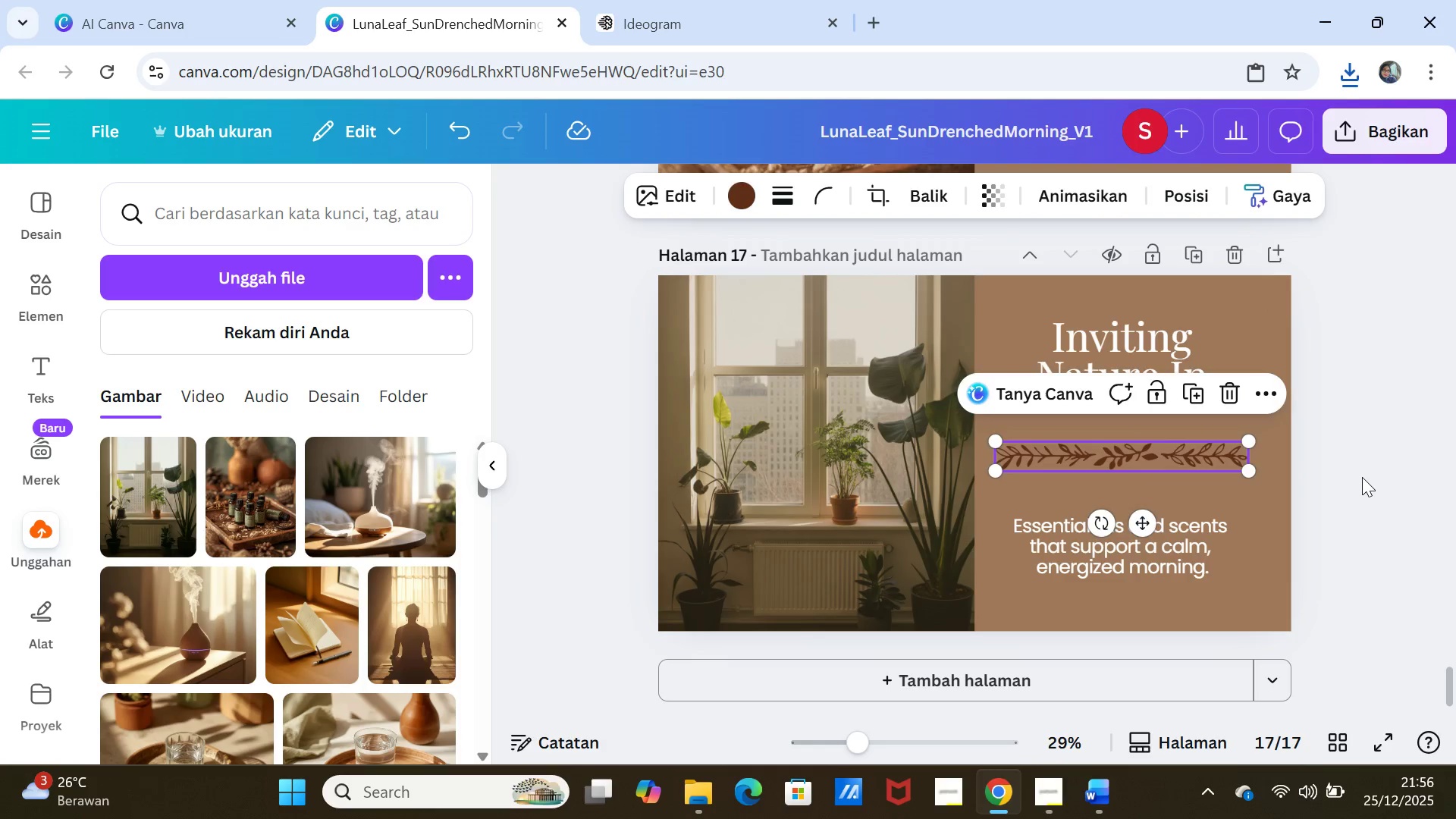 
left_click([1362, 477])
 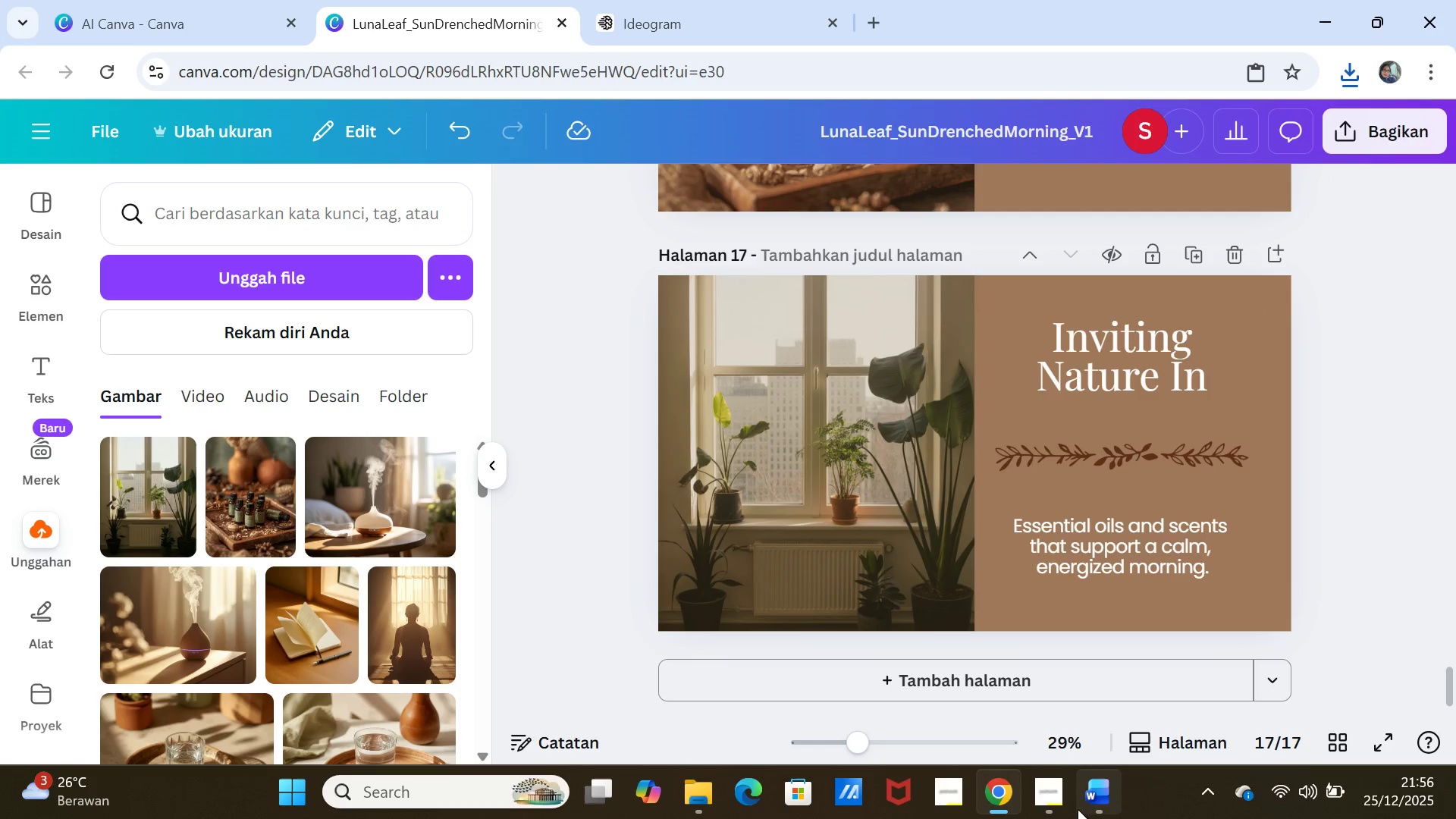 
left_click([1097, 794])
 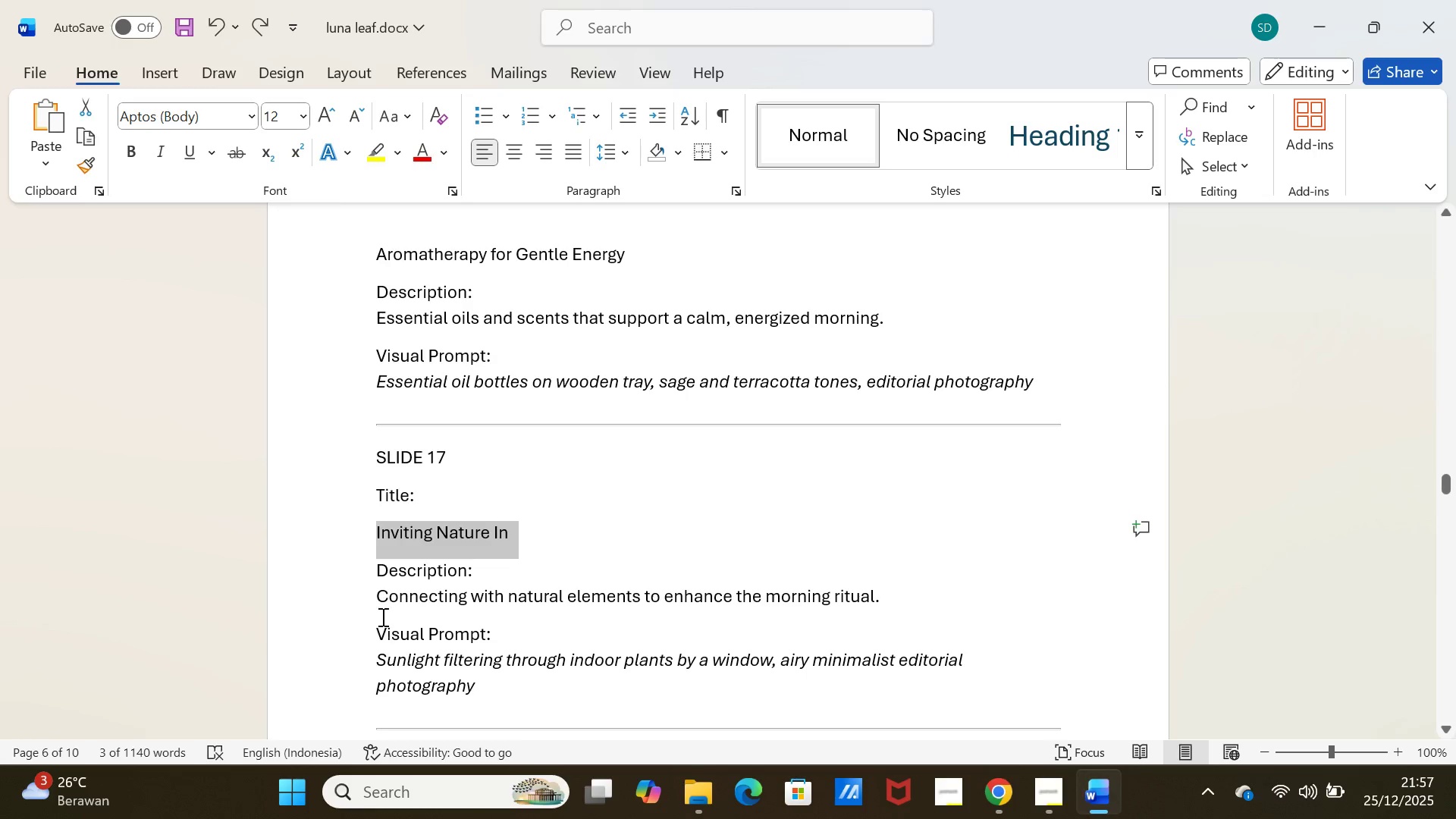 
left_click_drag(start_coordinate=[377, 597], to_coordinate=[915, 595])
 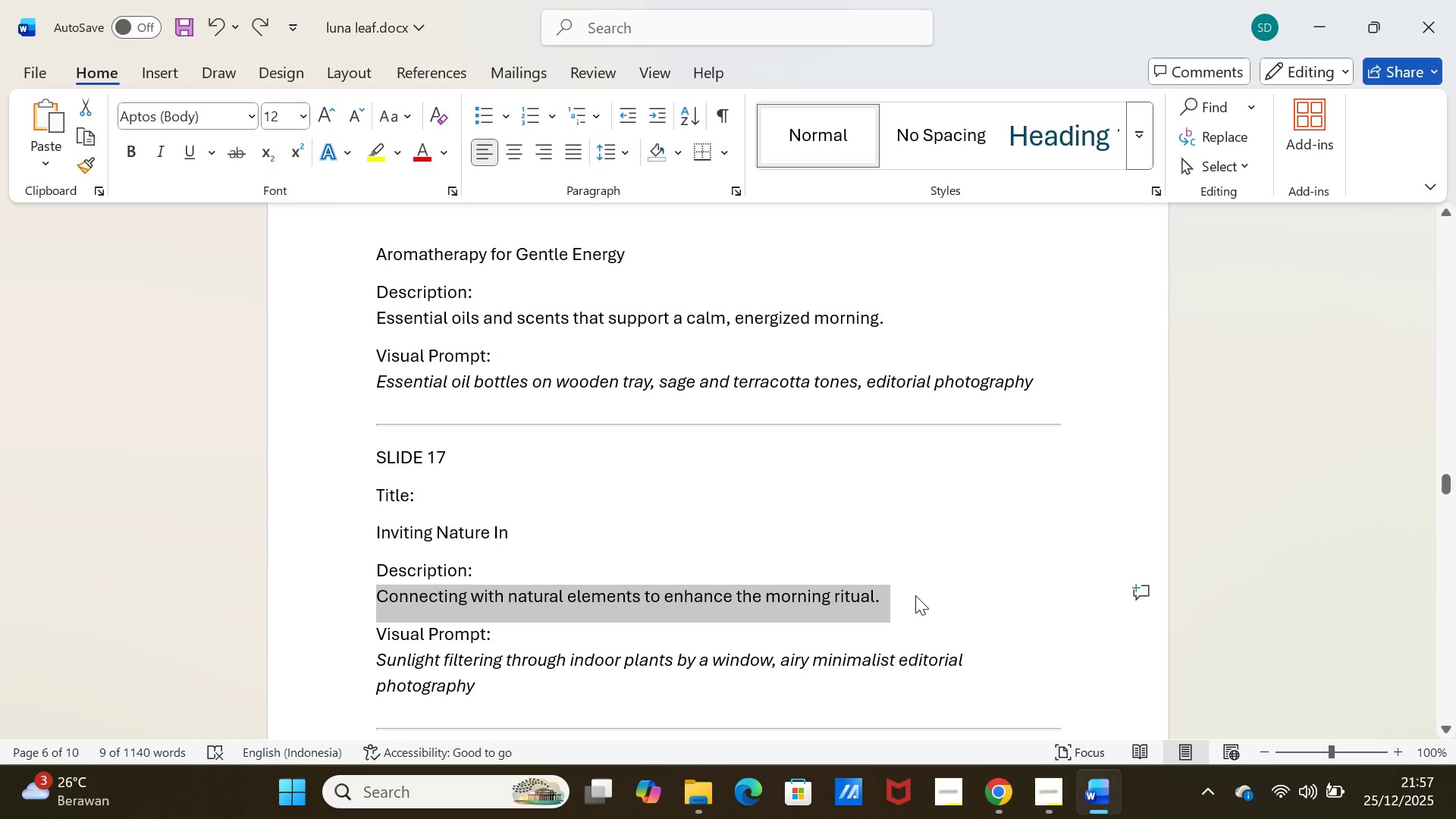 
key(Control+C)
 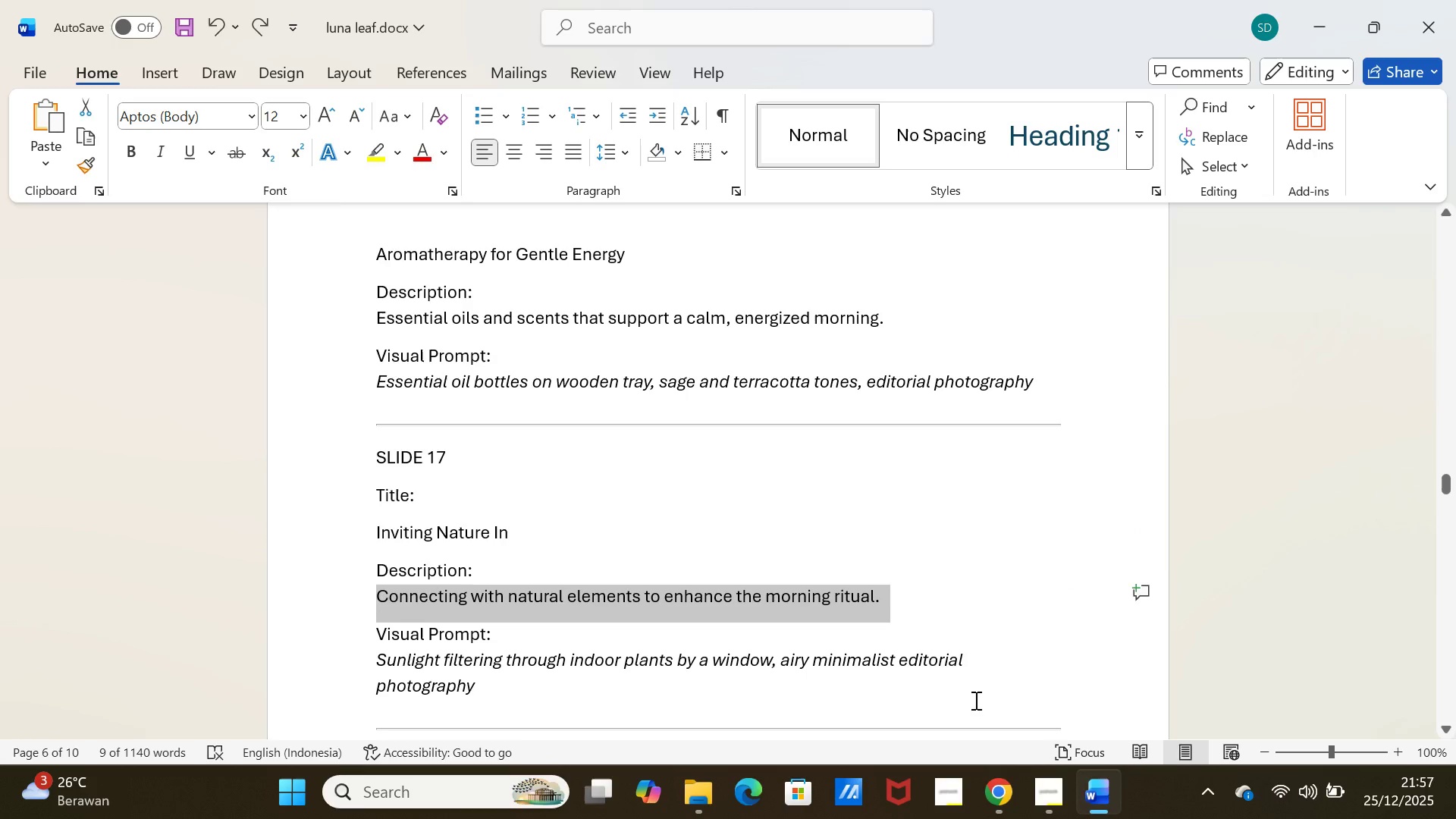 
left_click([1092, 789])
 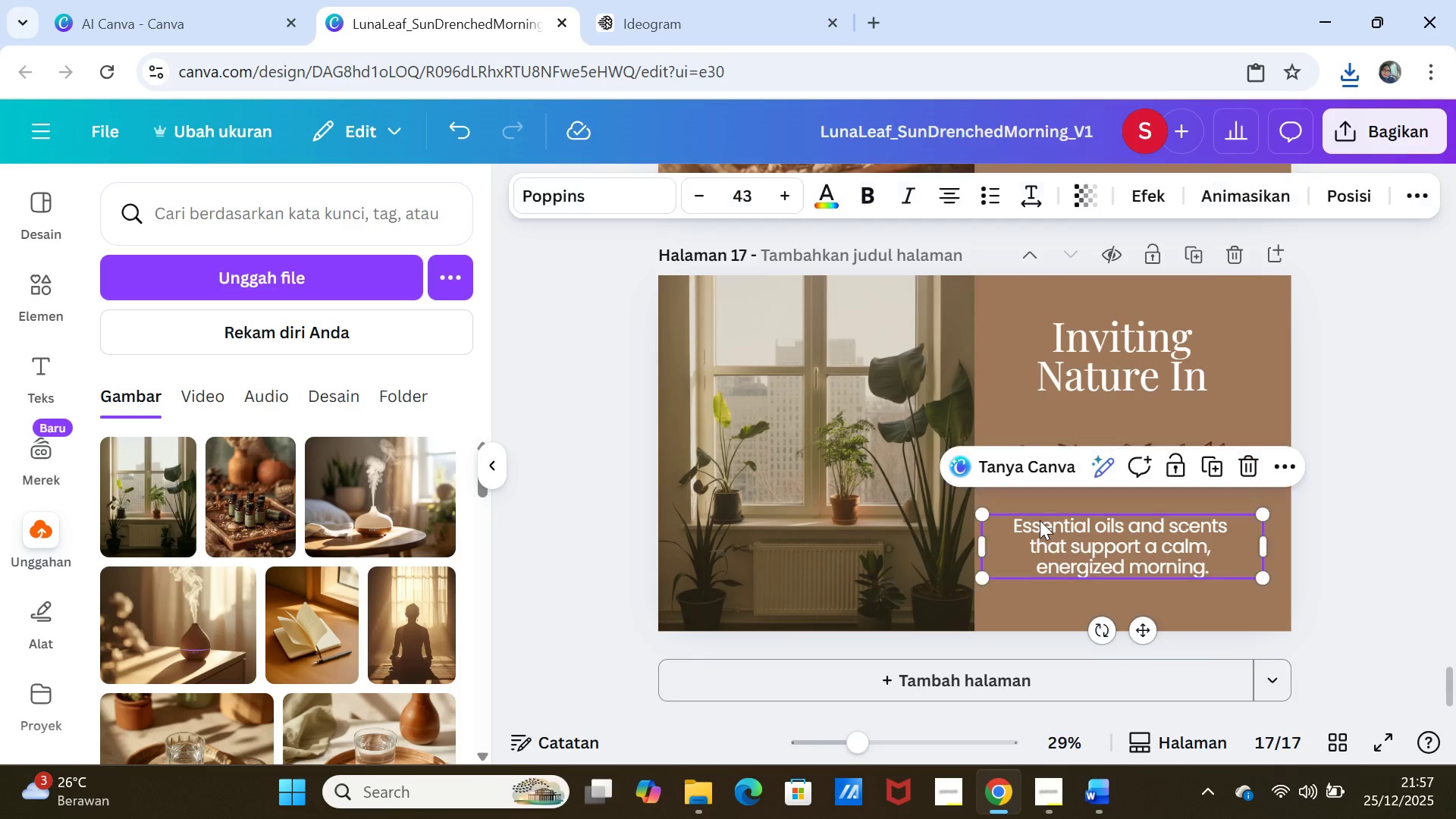 
double_click([1040, 520])
 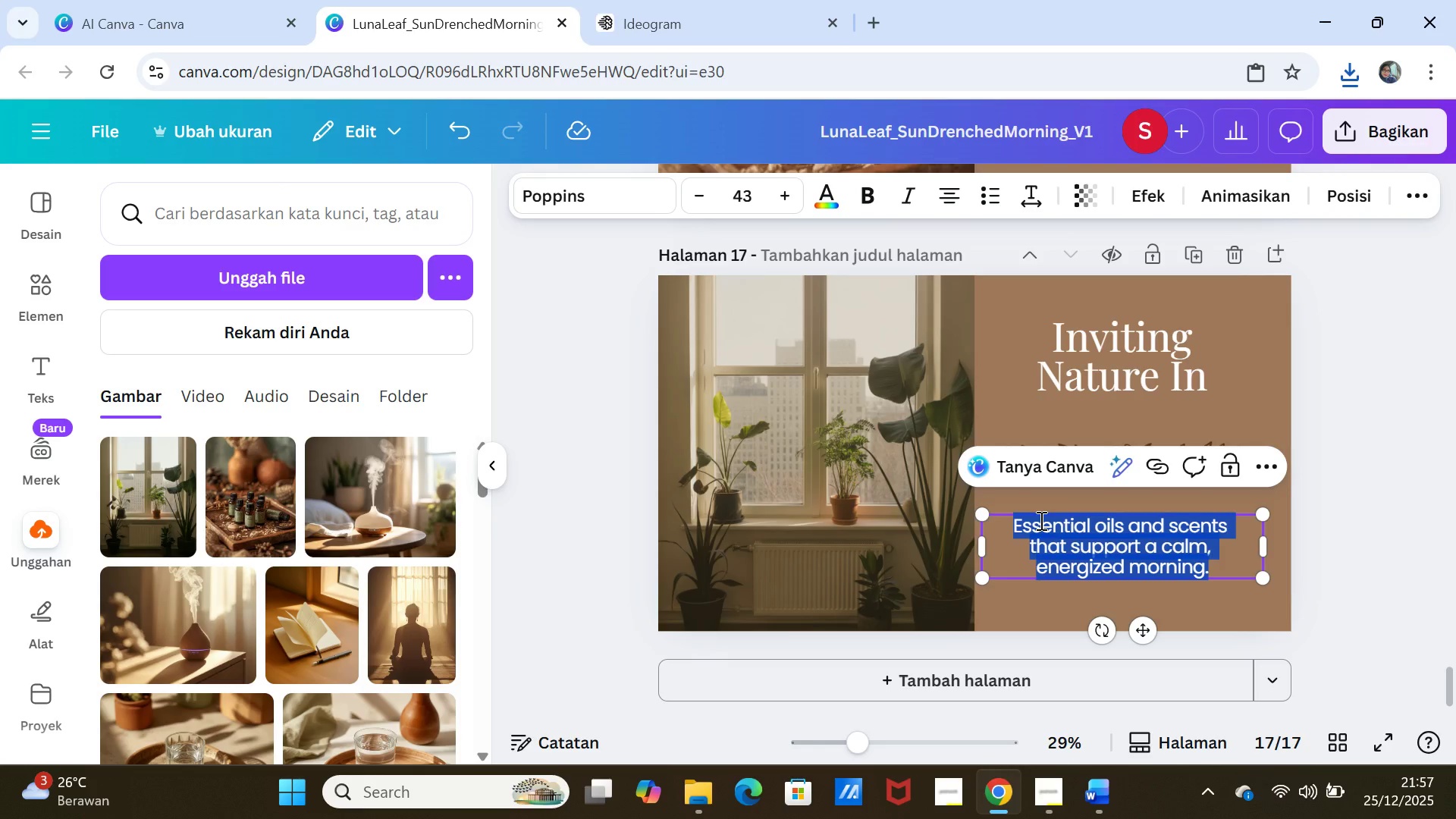 
key(Control+V)
 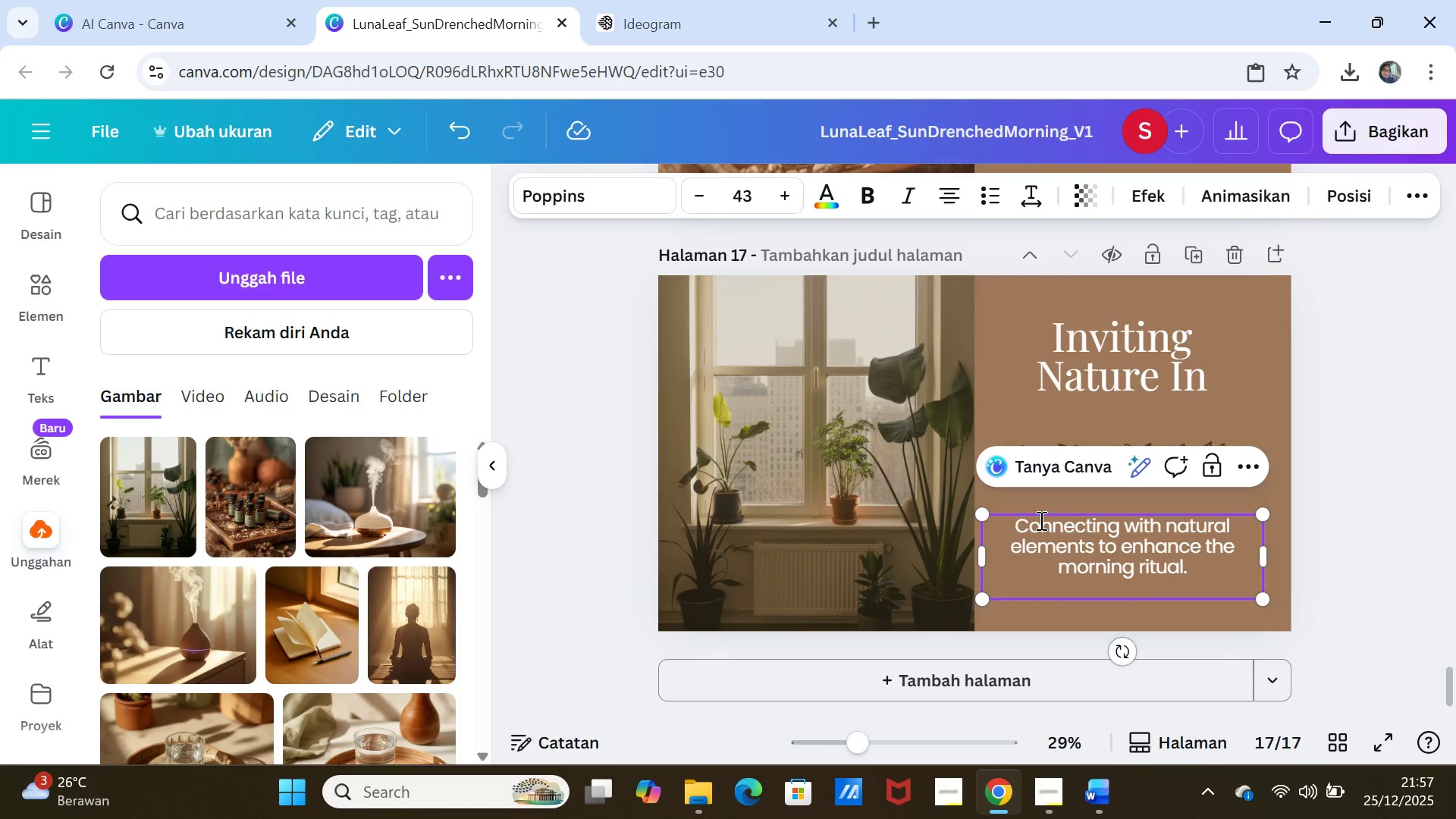 
key(Backspace)
 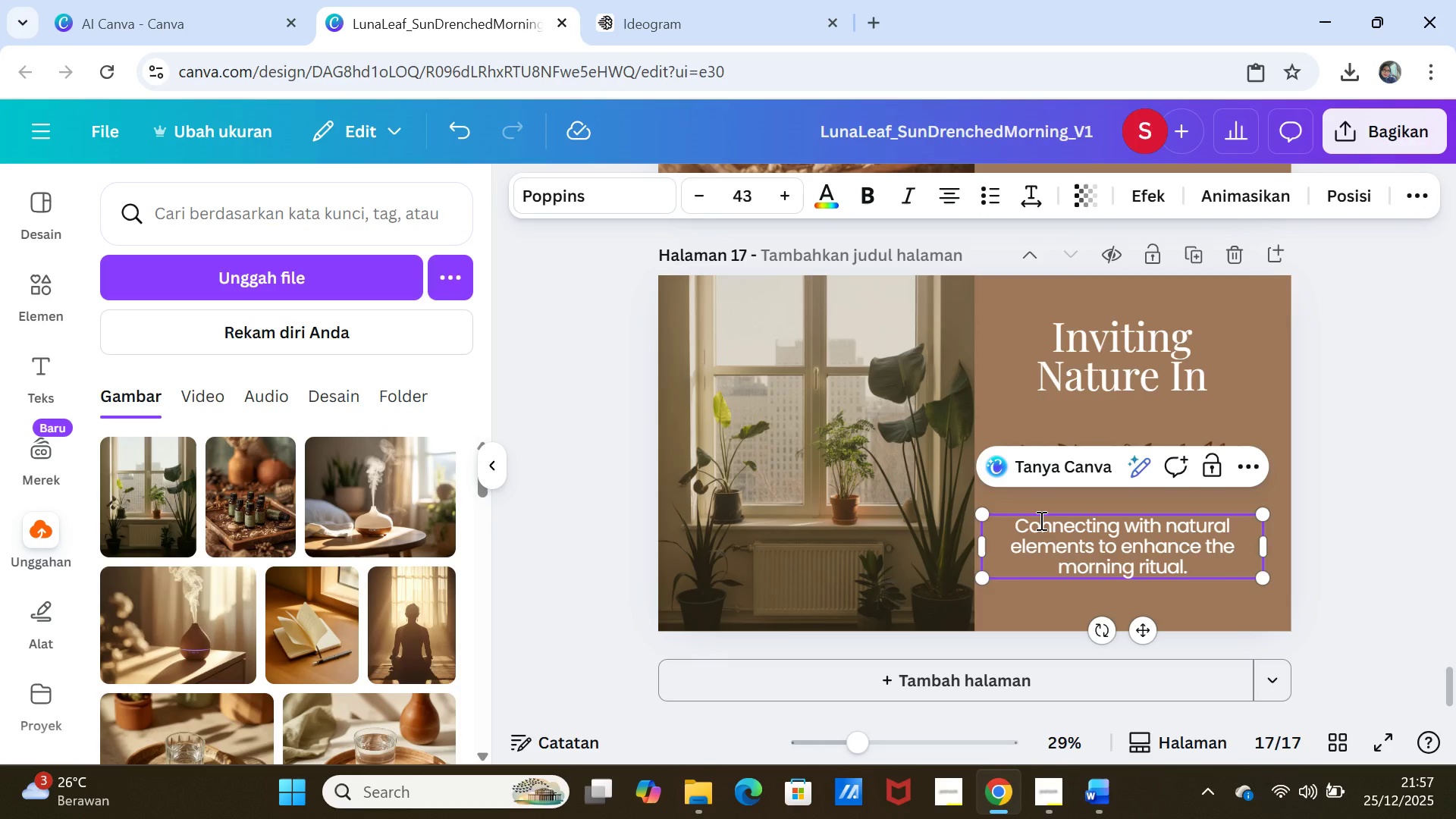 
wait(10.31)
 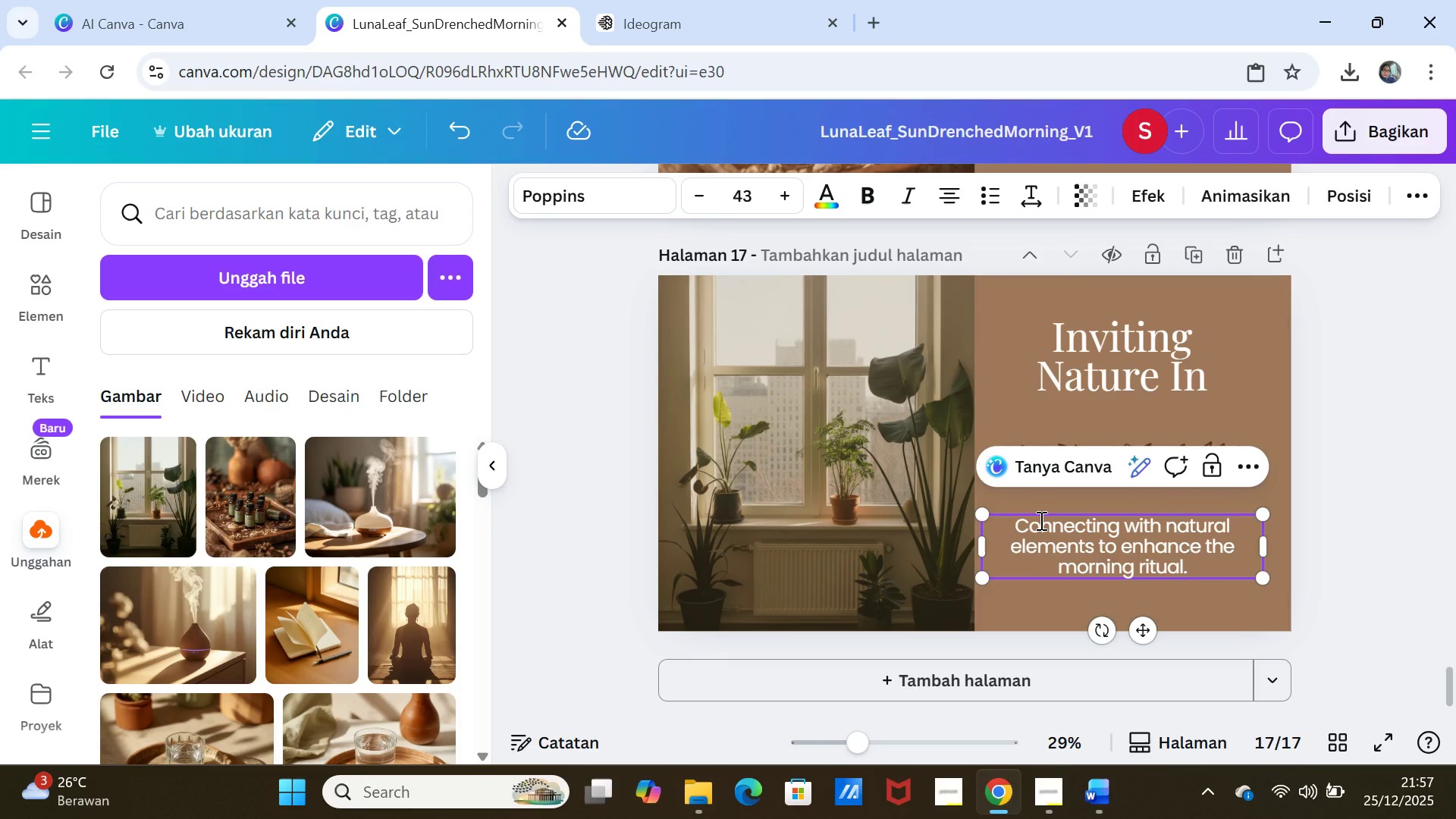 
left_click([1369, 516])
 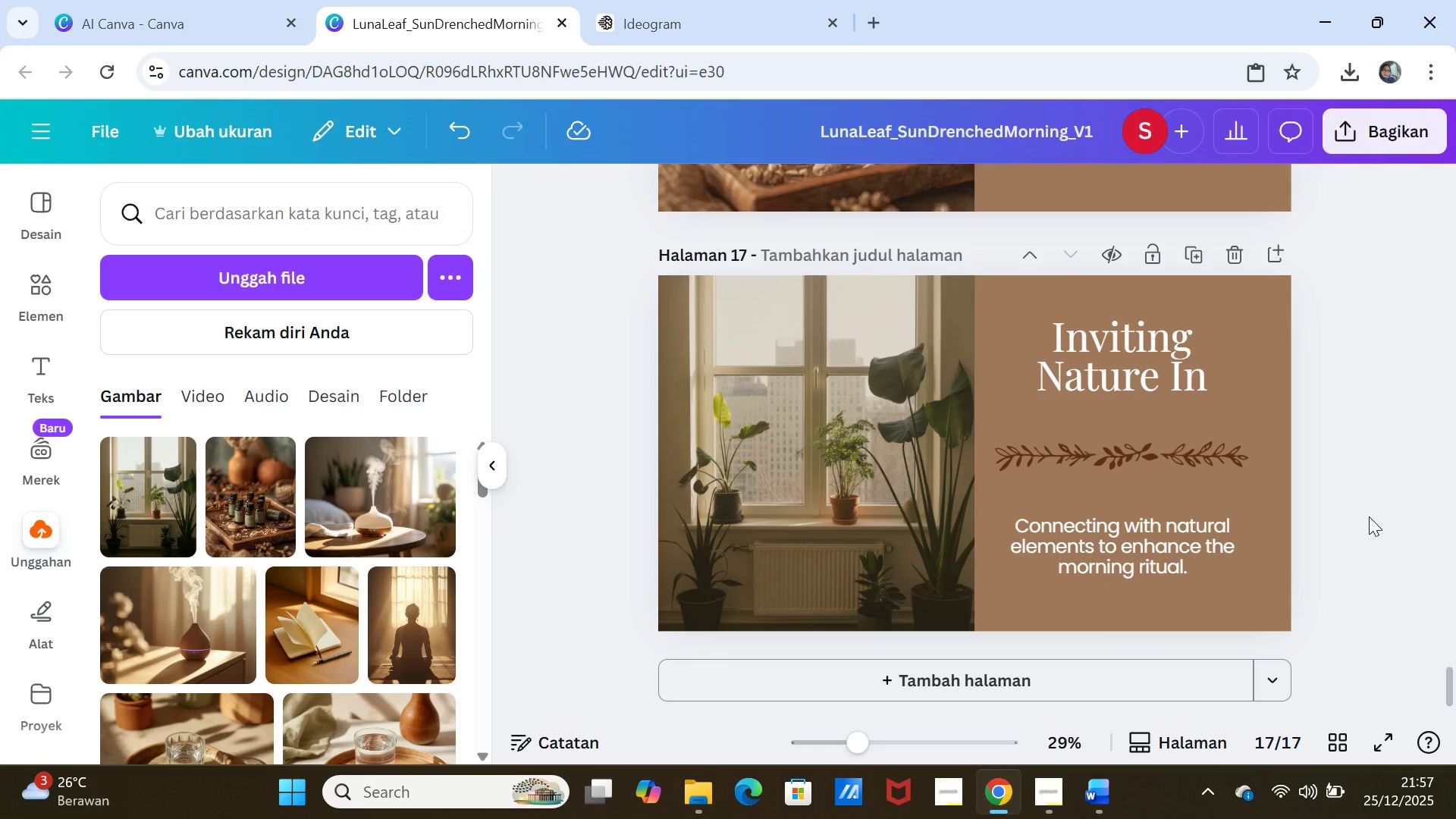 
wait(11.25)
 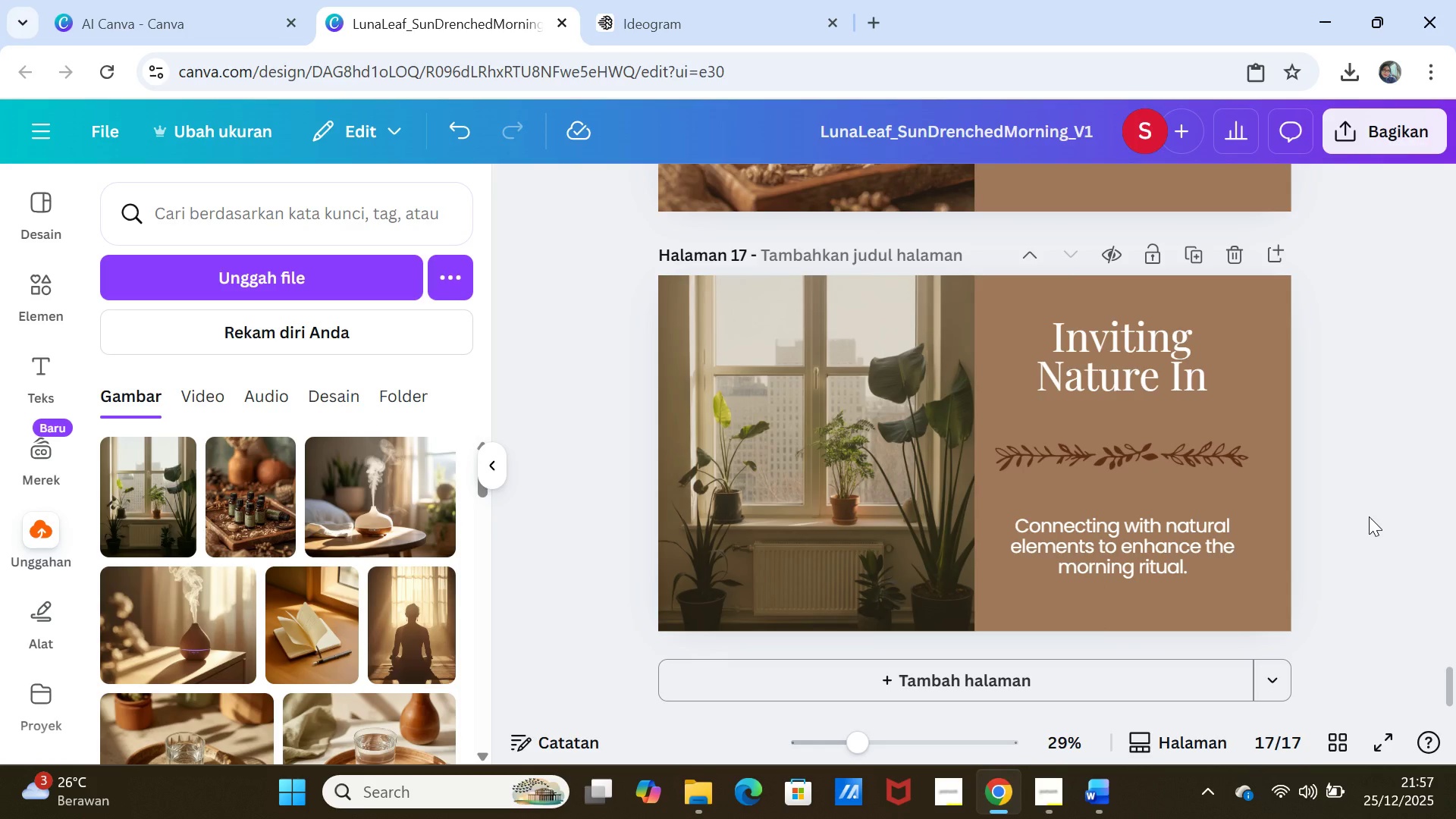 
left_click([1368, 514])
 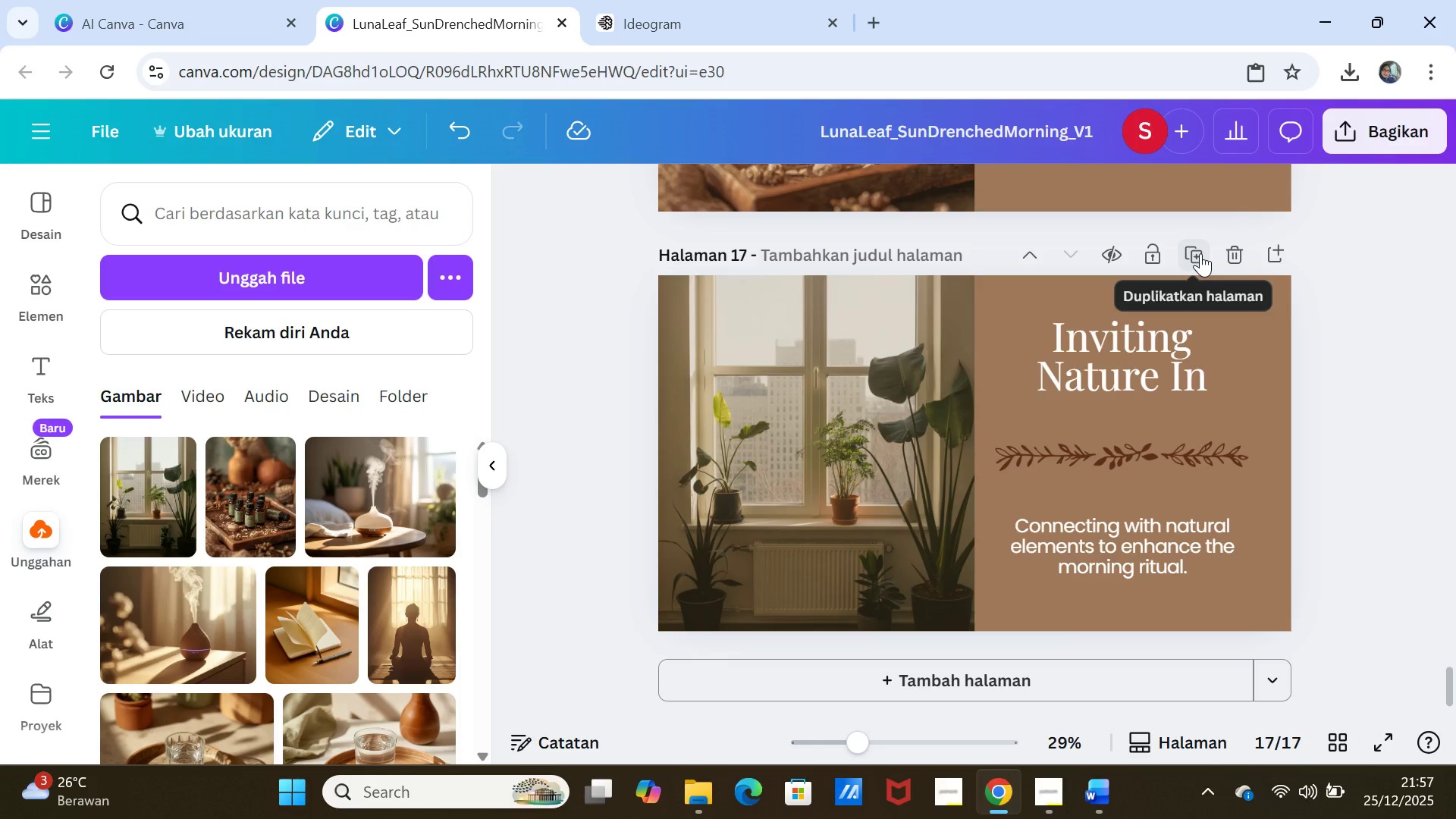 
wait(6.19)
 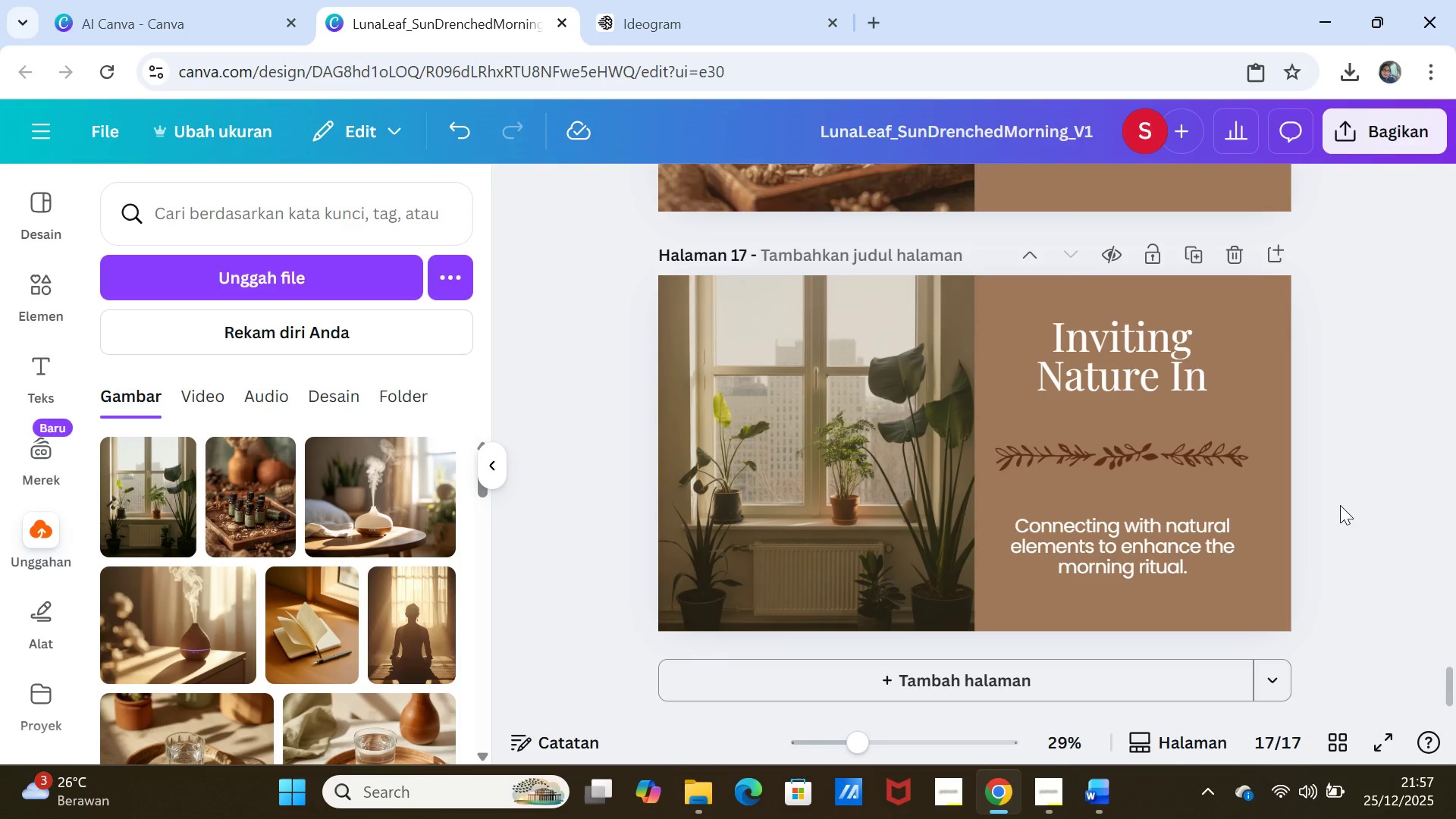 
left_click([1200, 253])
 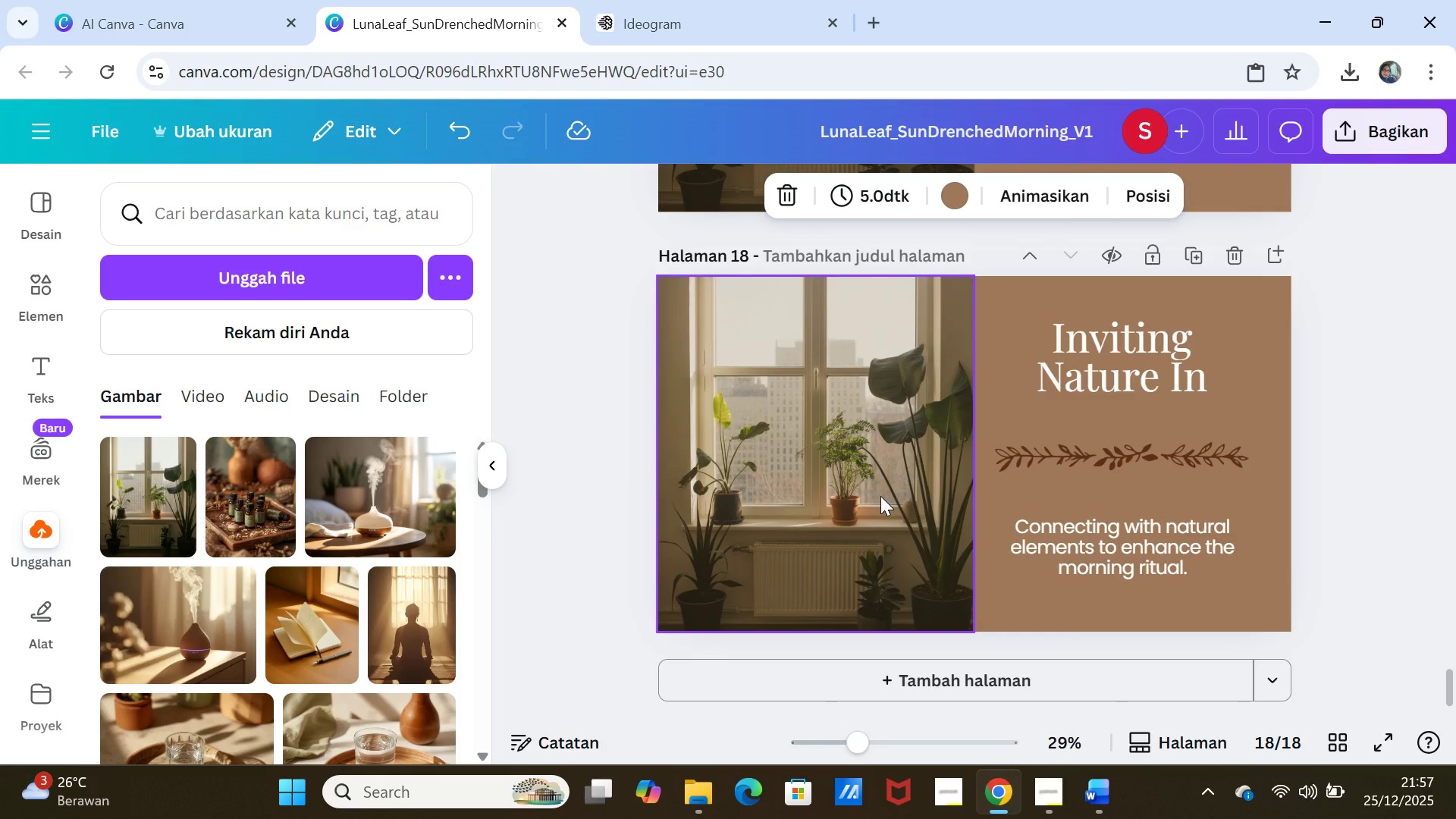 
left_click([880, 496])
 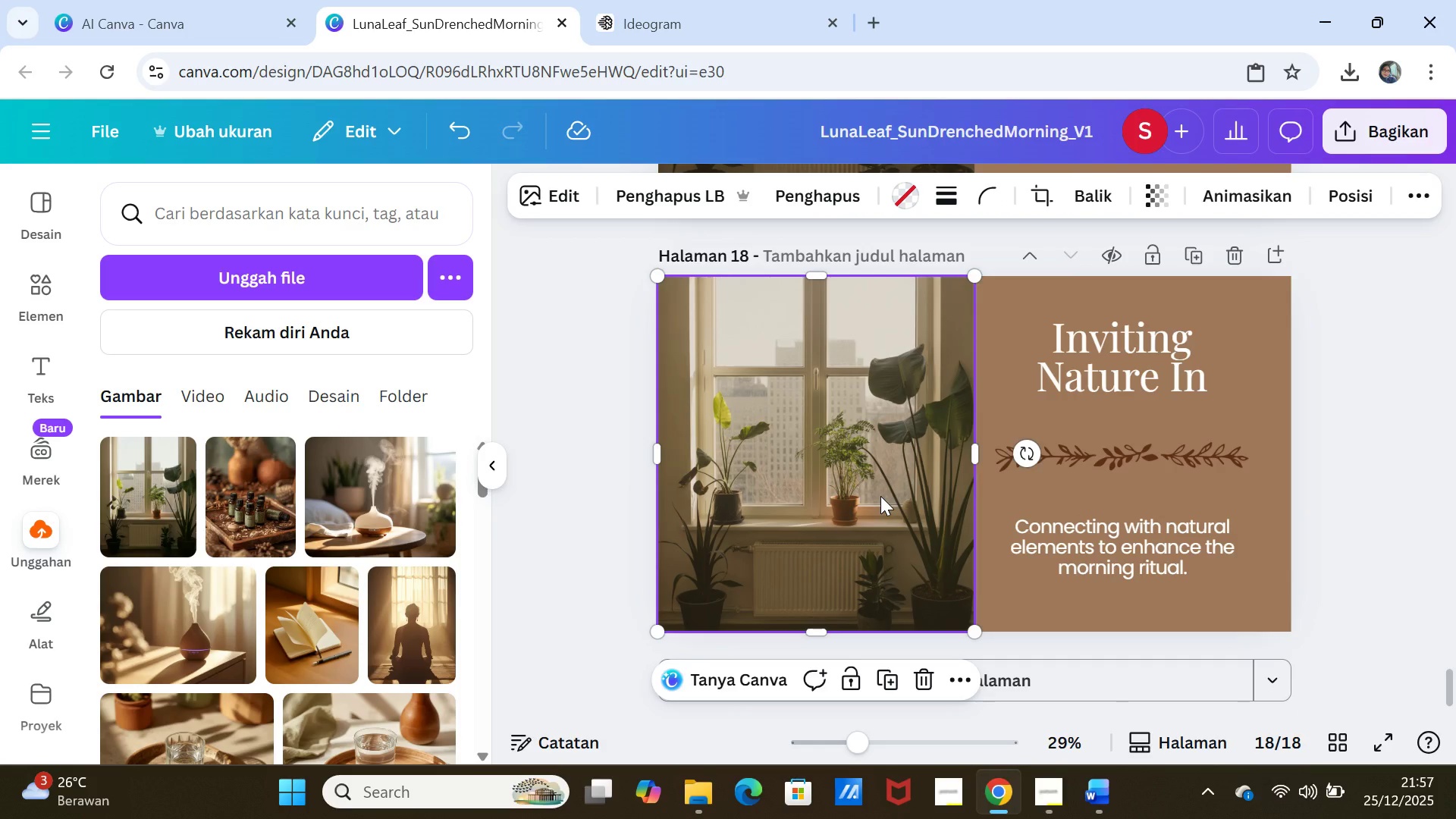 
key(Delete)
 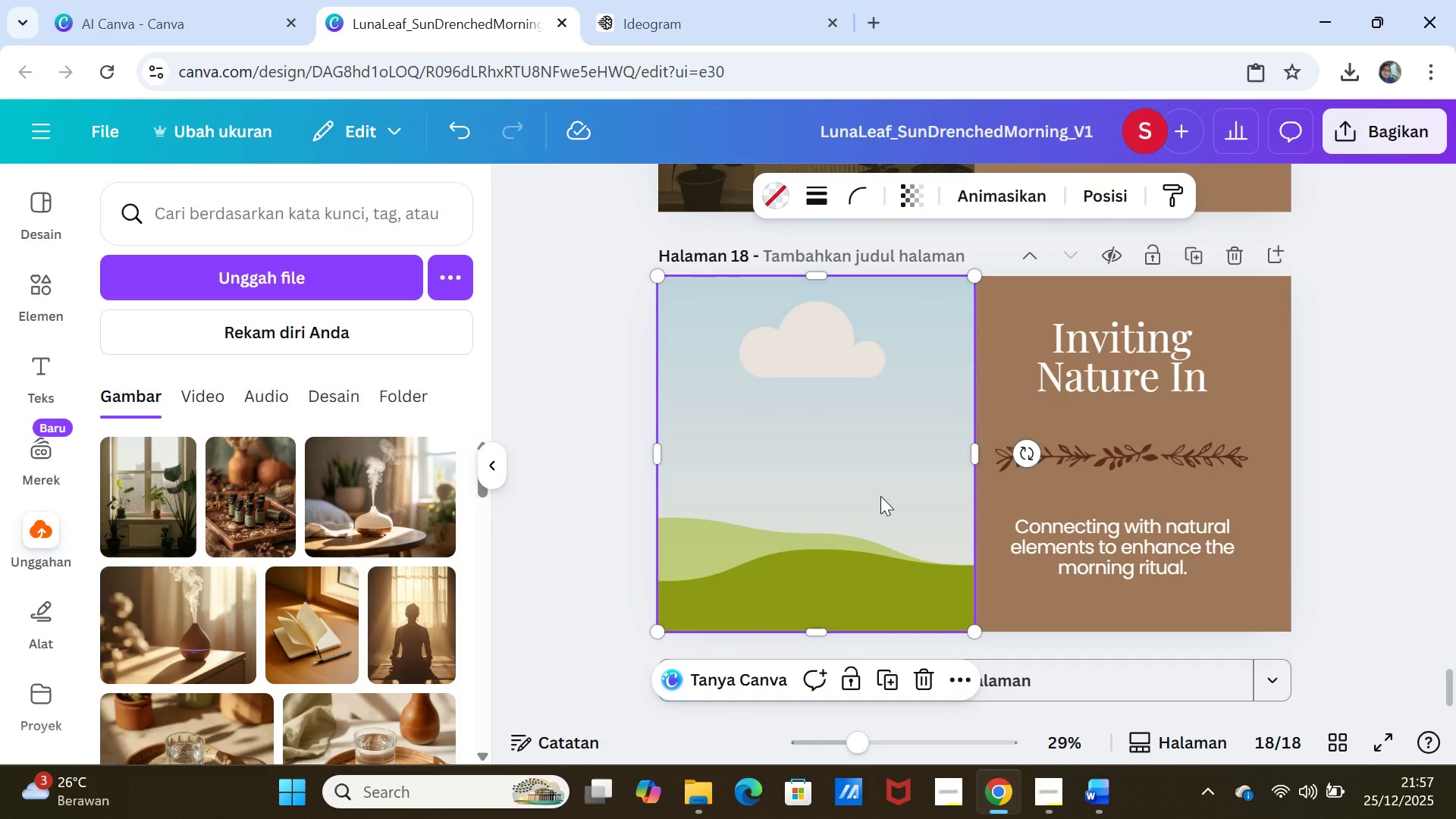 
wait(9.08)
 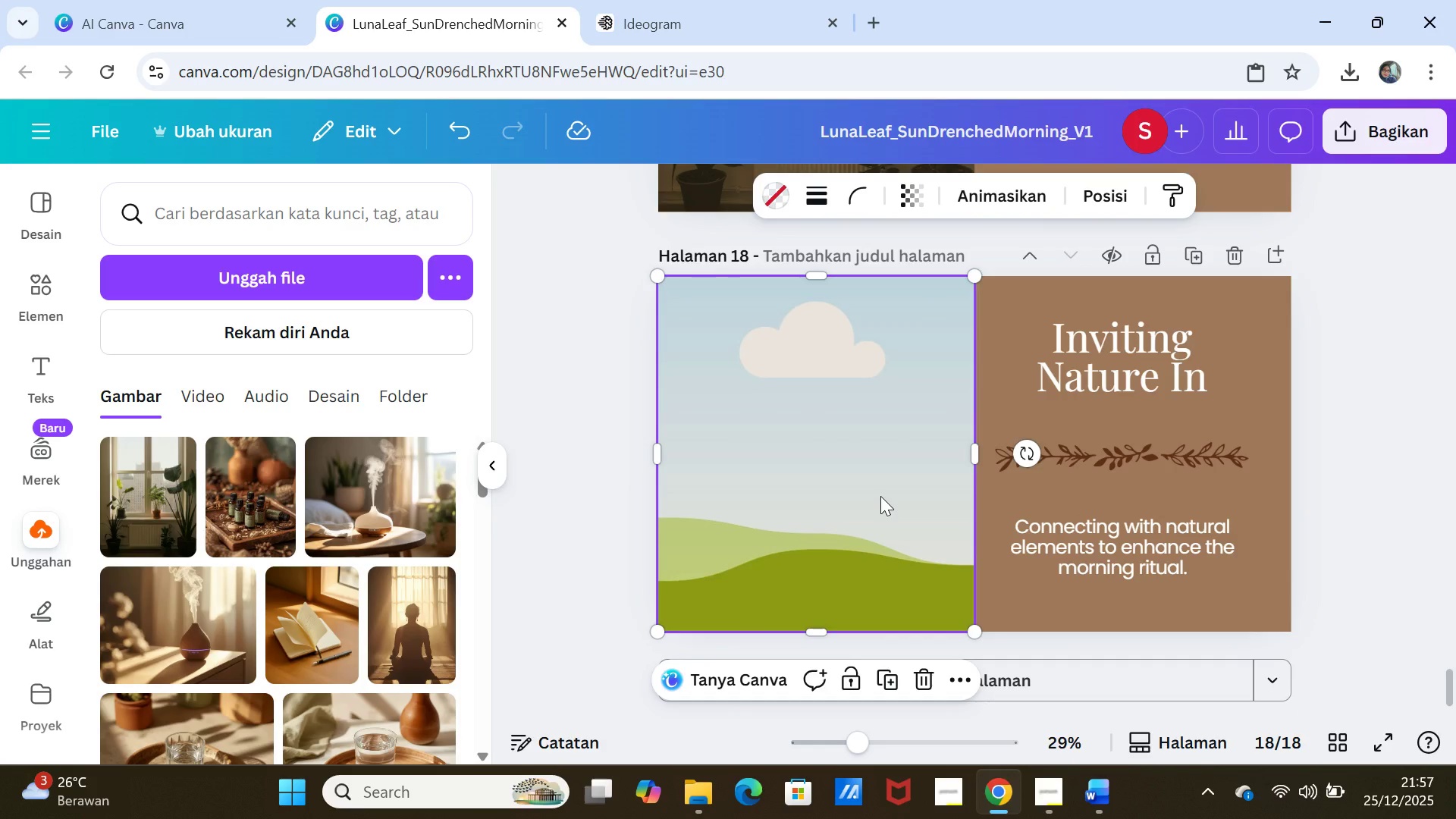 
left_click([1099, 786])
 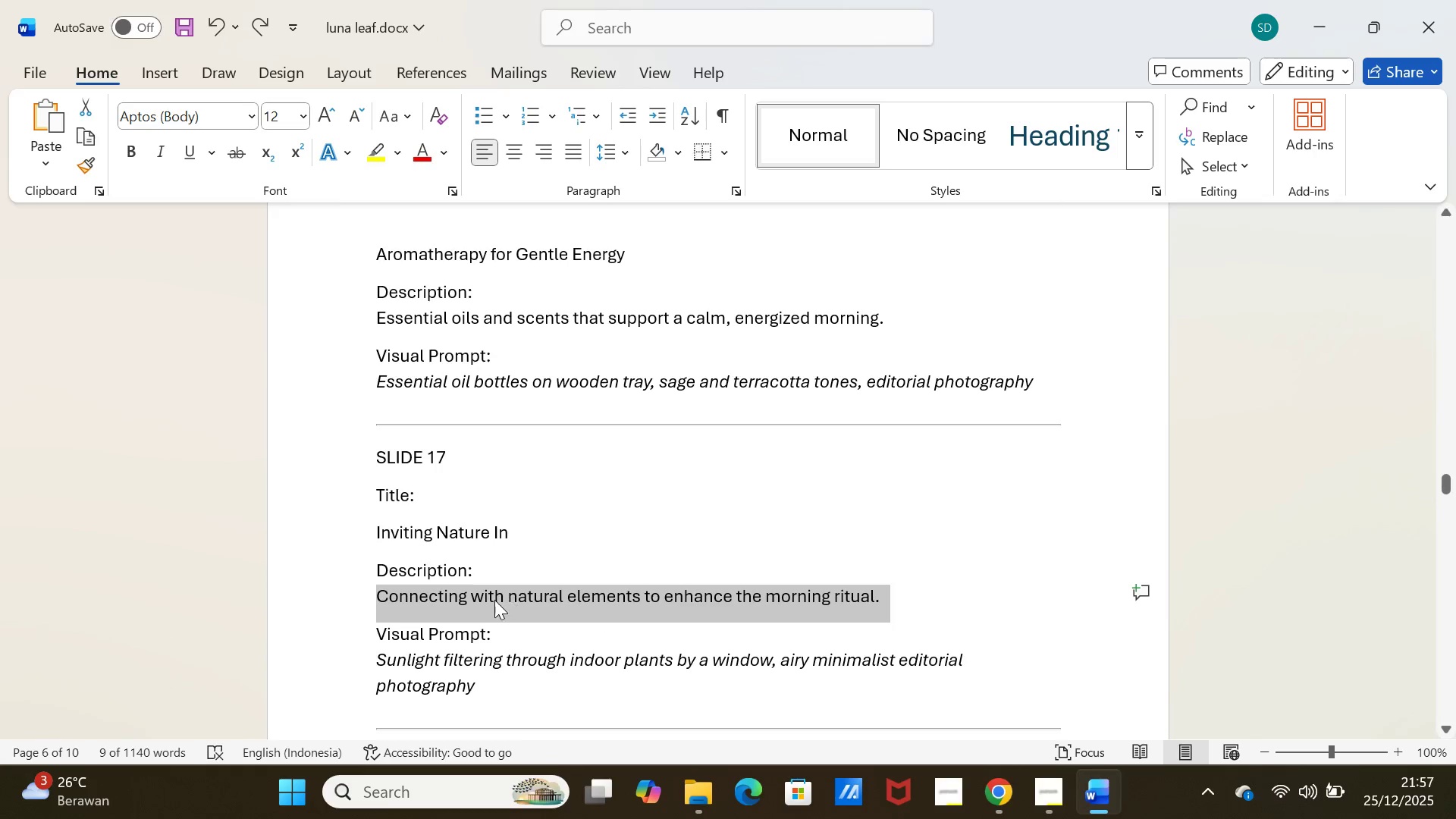 
scroll: coordinate [476, 605], scroll_direction: down, amount: 6.0
 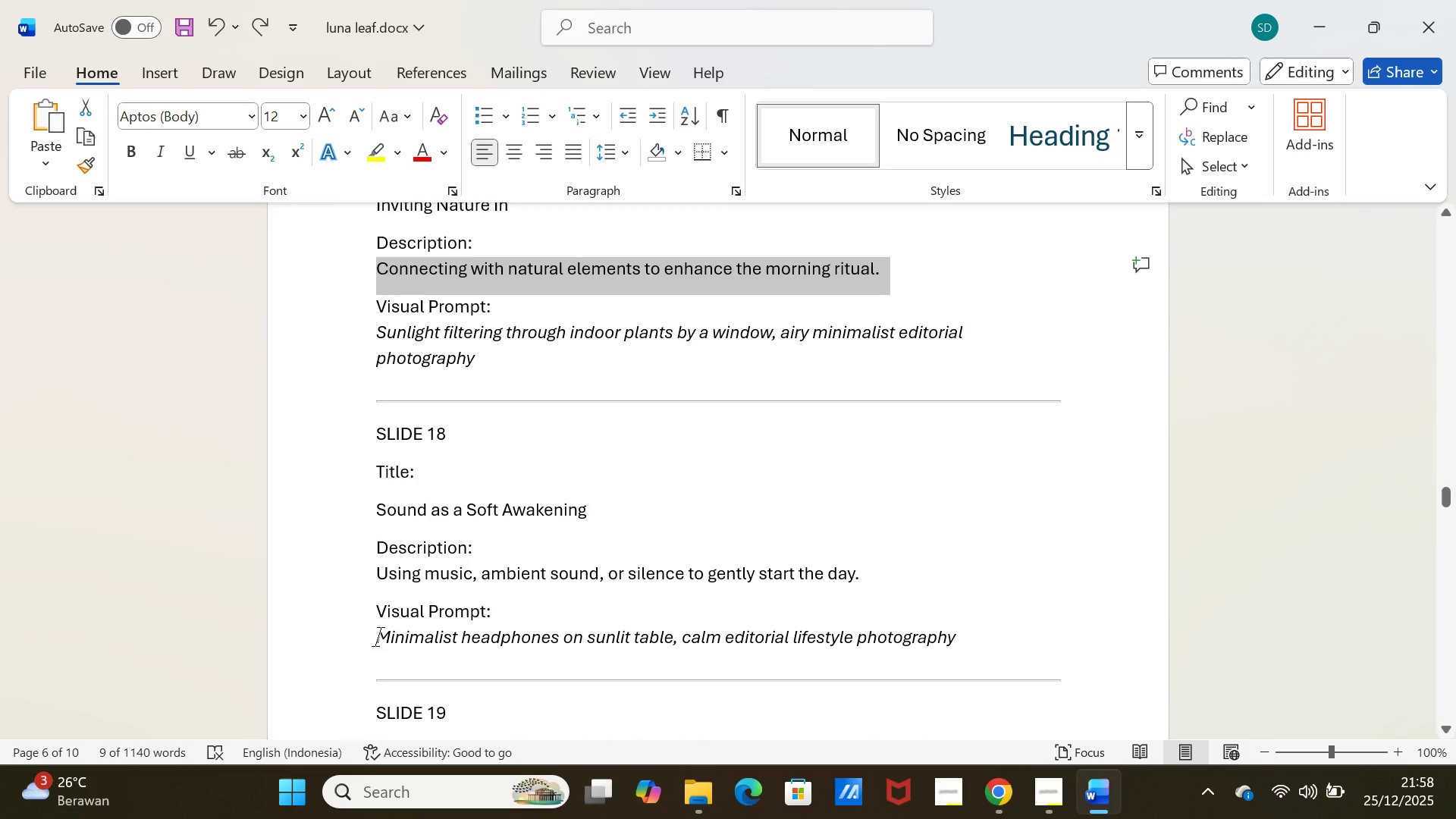 
left_click_drag(start_coordinate=[378, 637], to_coordinate=[937, 640])
 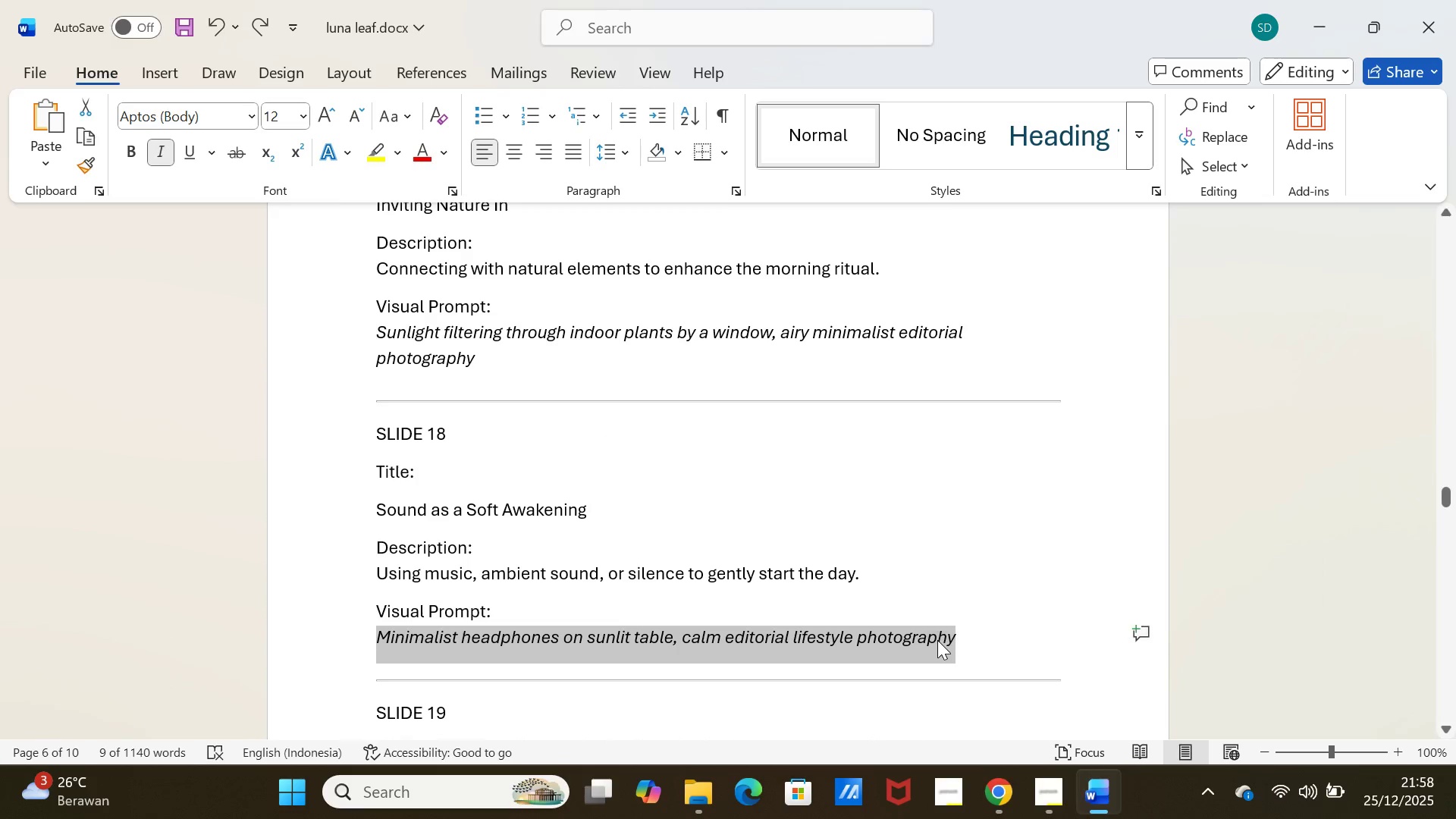 
key(Control+C)
 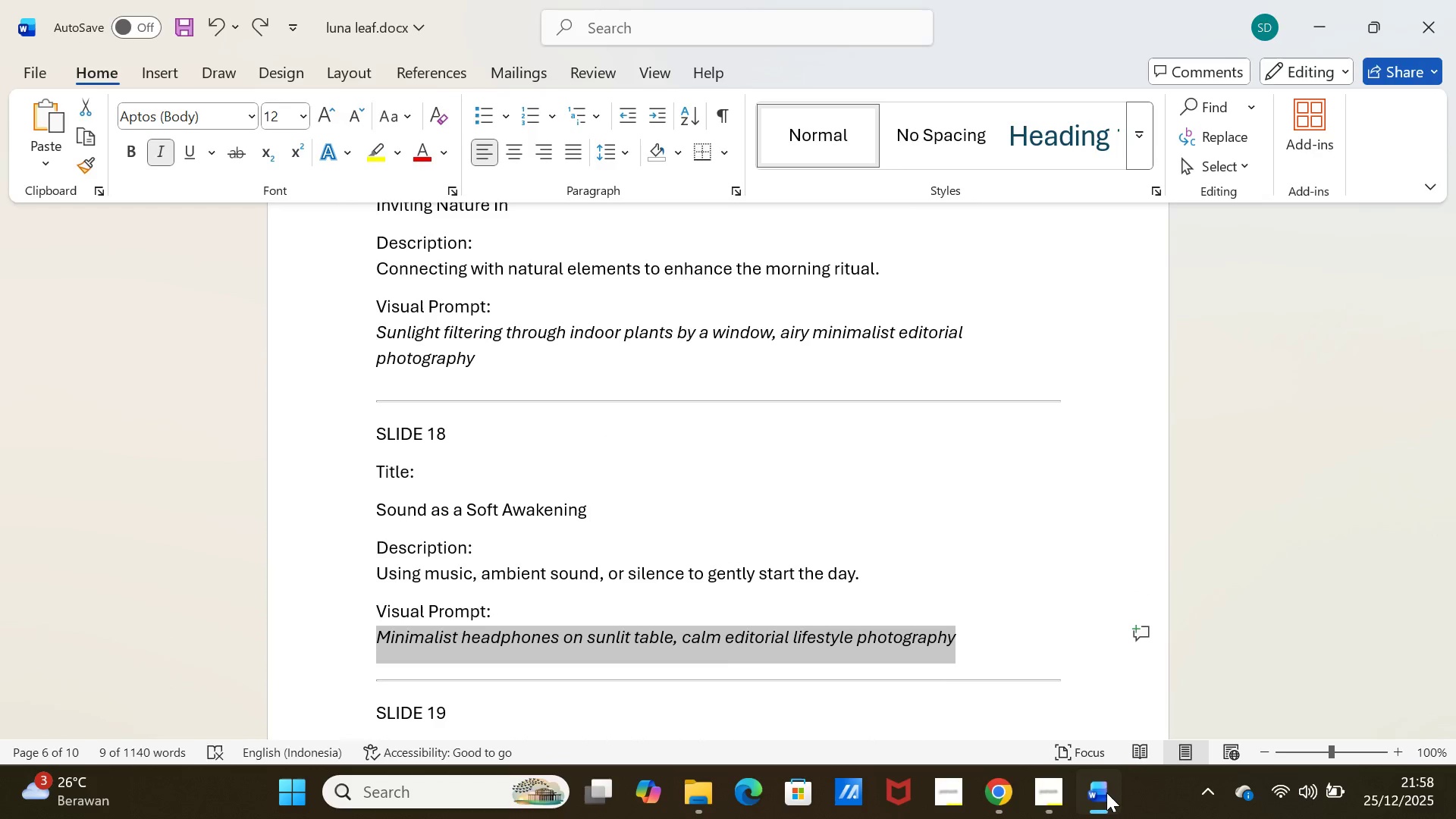 
left_click([1106, 792])
 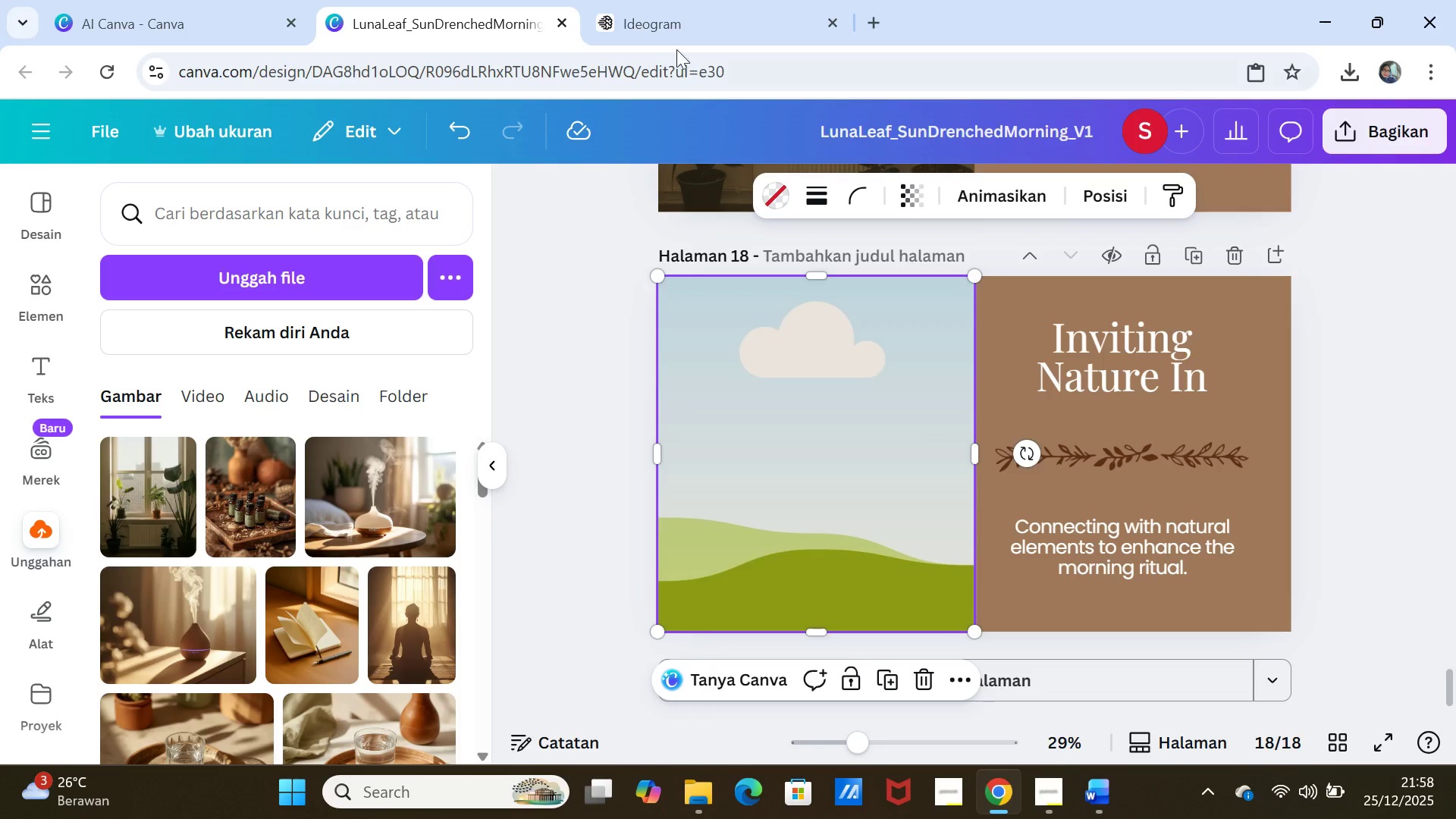 
mouse_move([663, 21])
 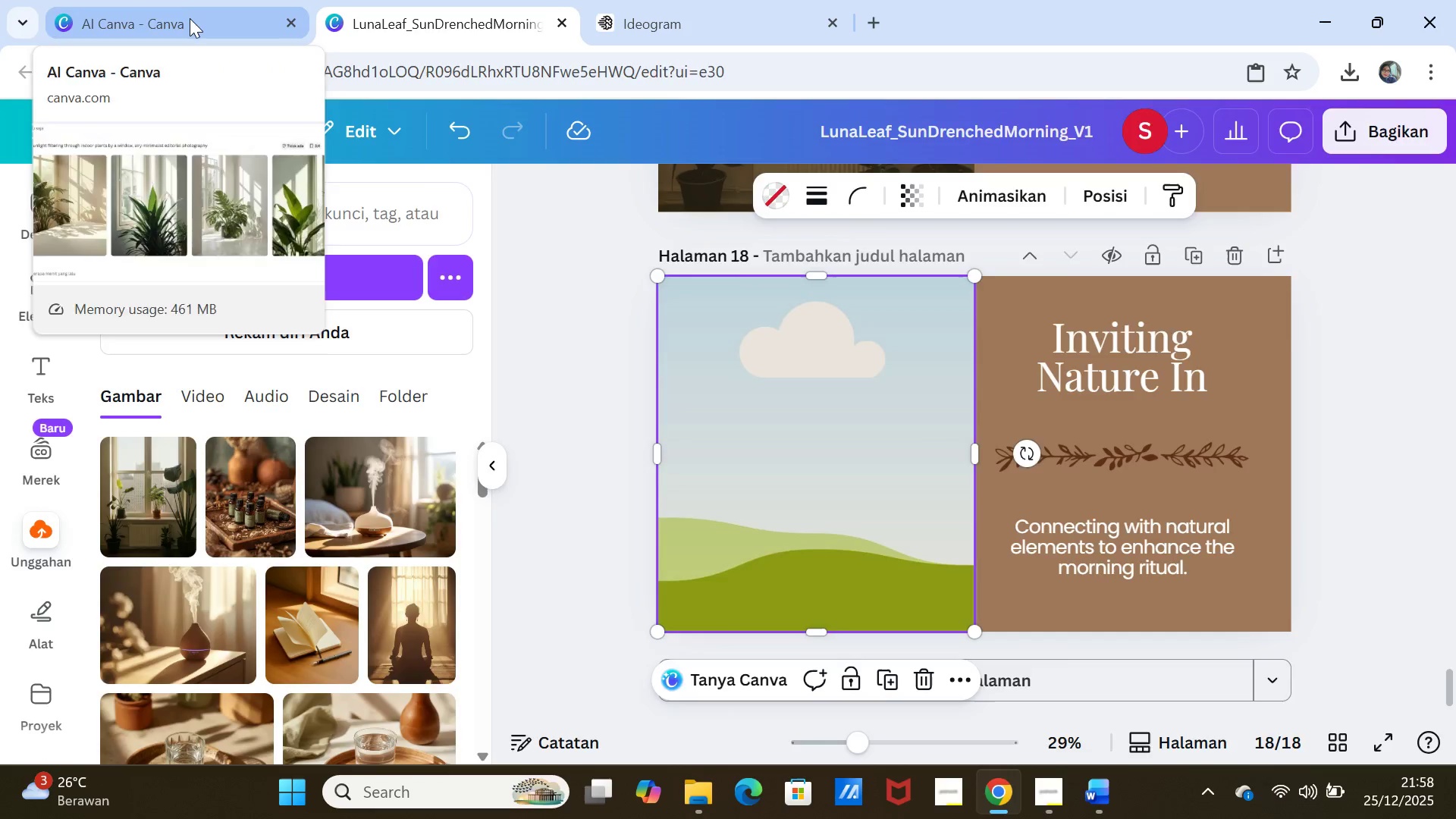 
left_click([189, 20])
 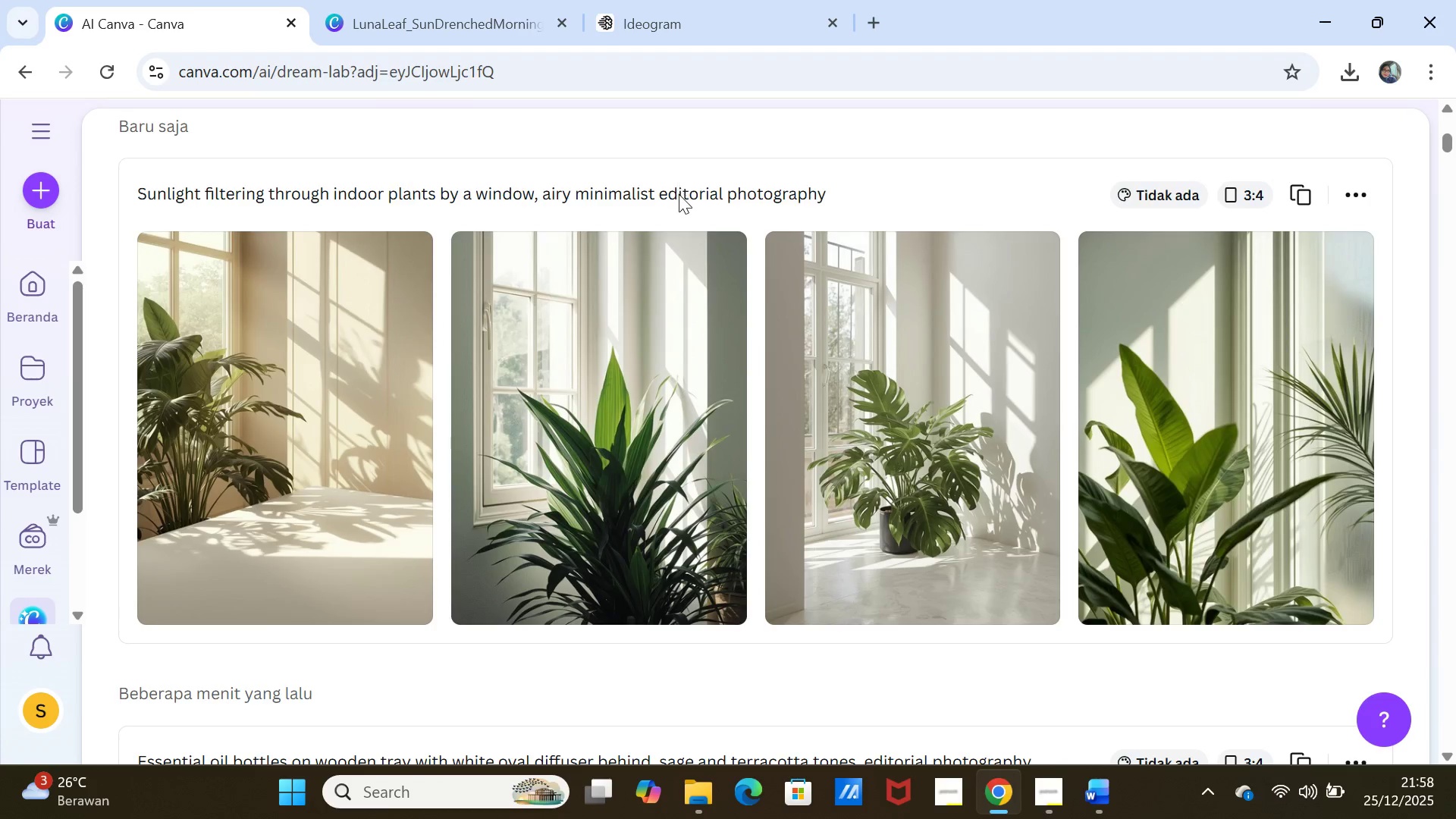 
scroll: coordinate [695, 232], scroll_direction: up, amount: 13.0
 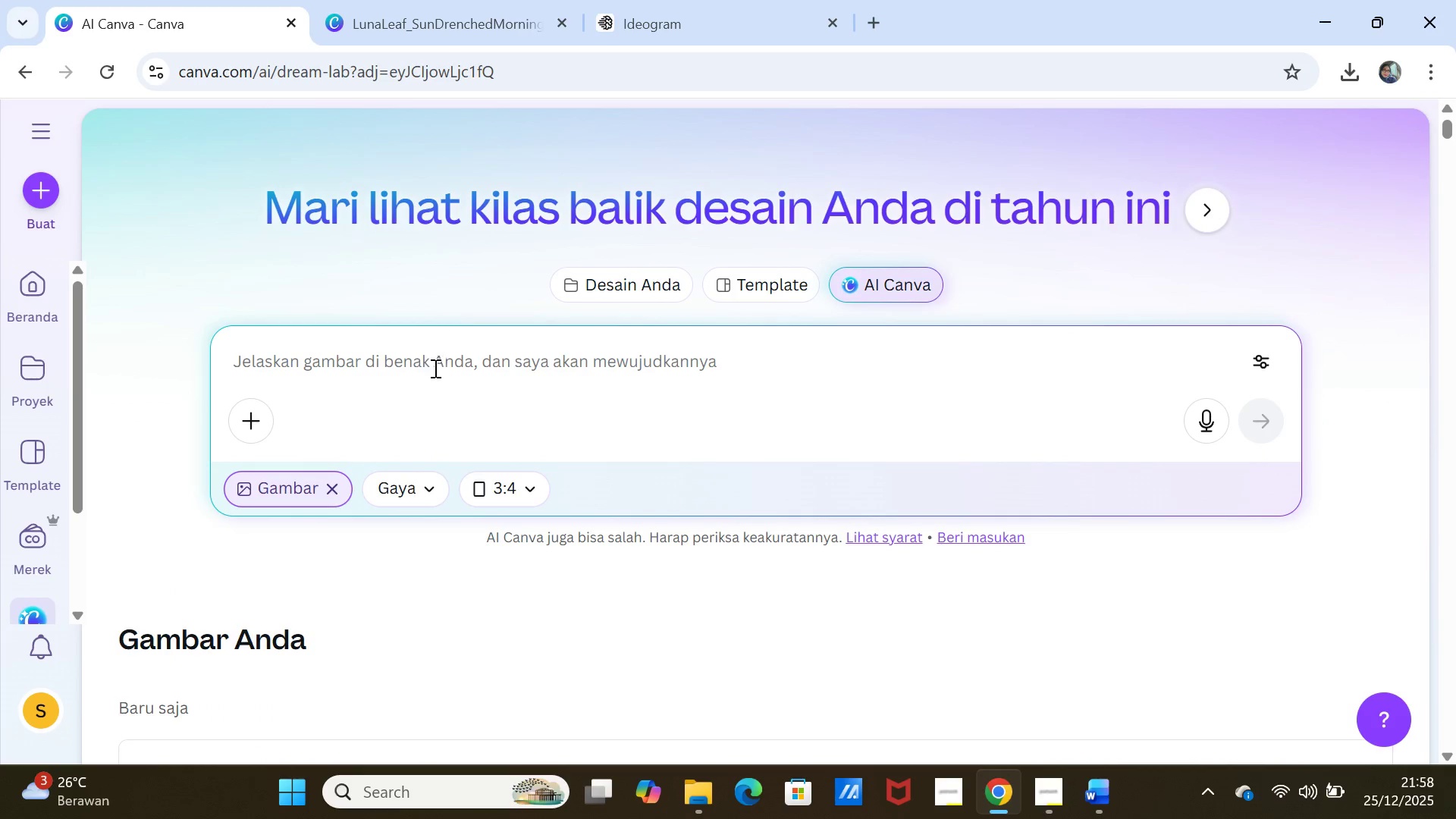 
left_click([434, 369])
 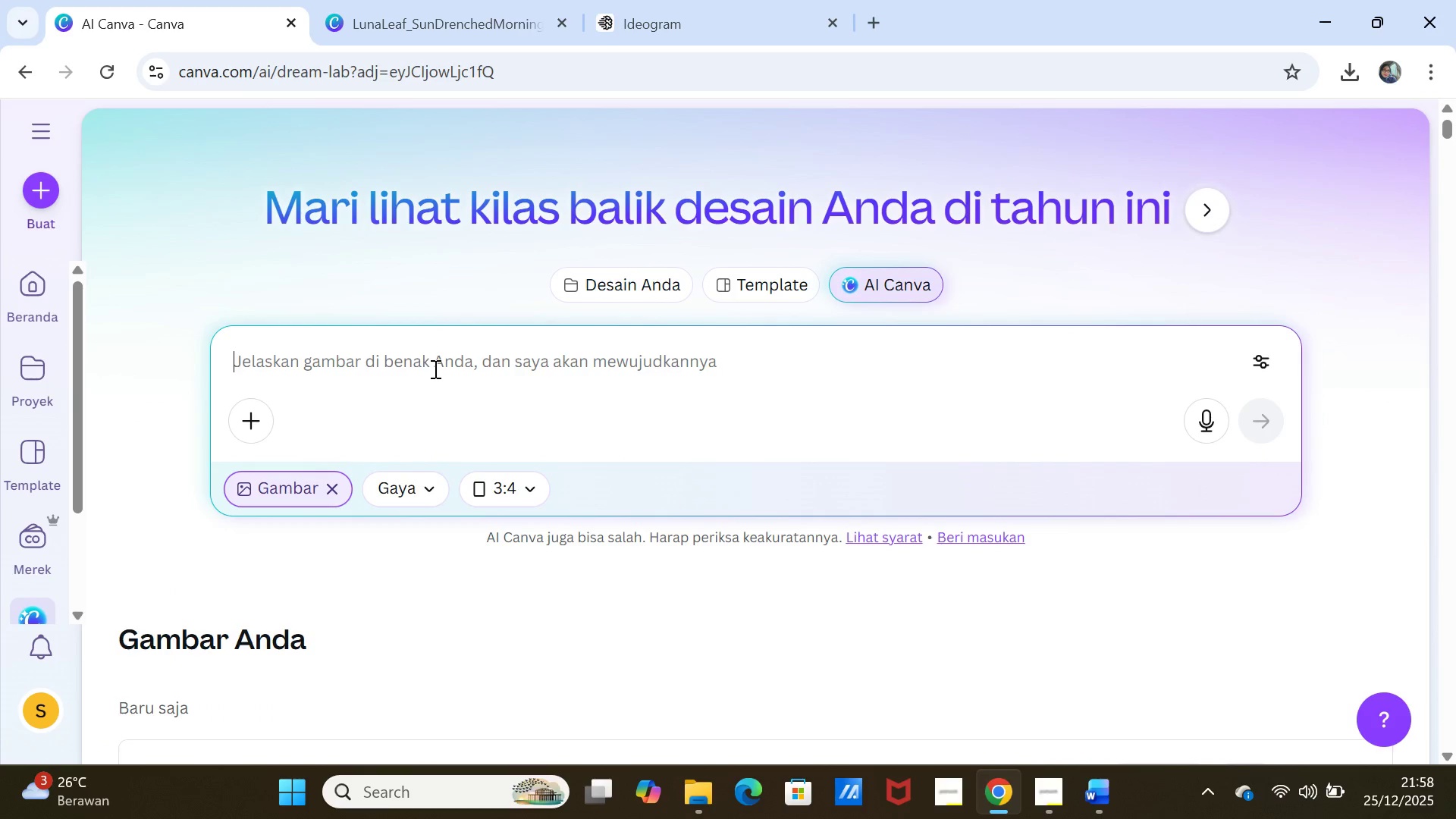 
key(Control+V)
 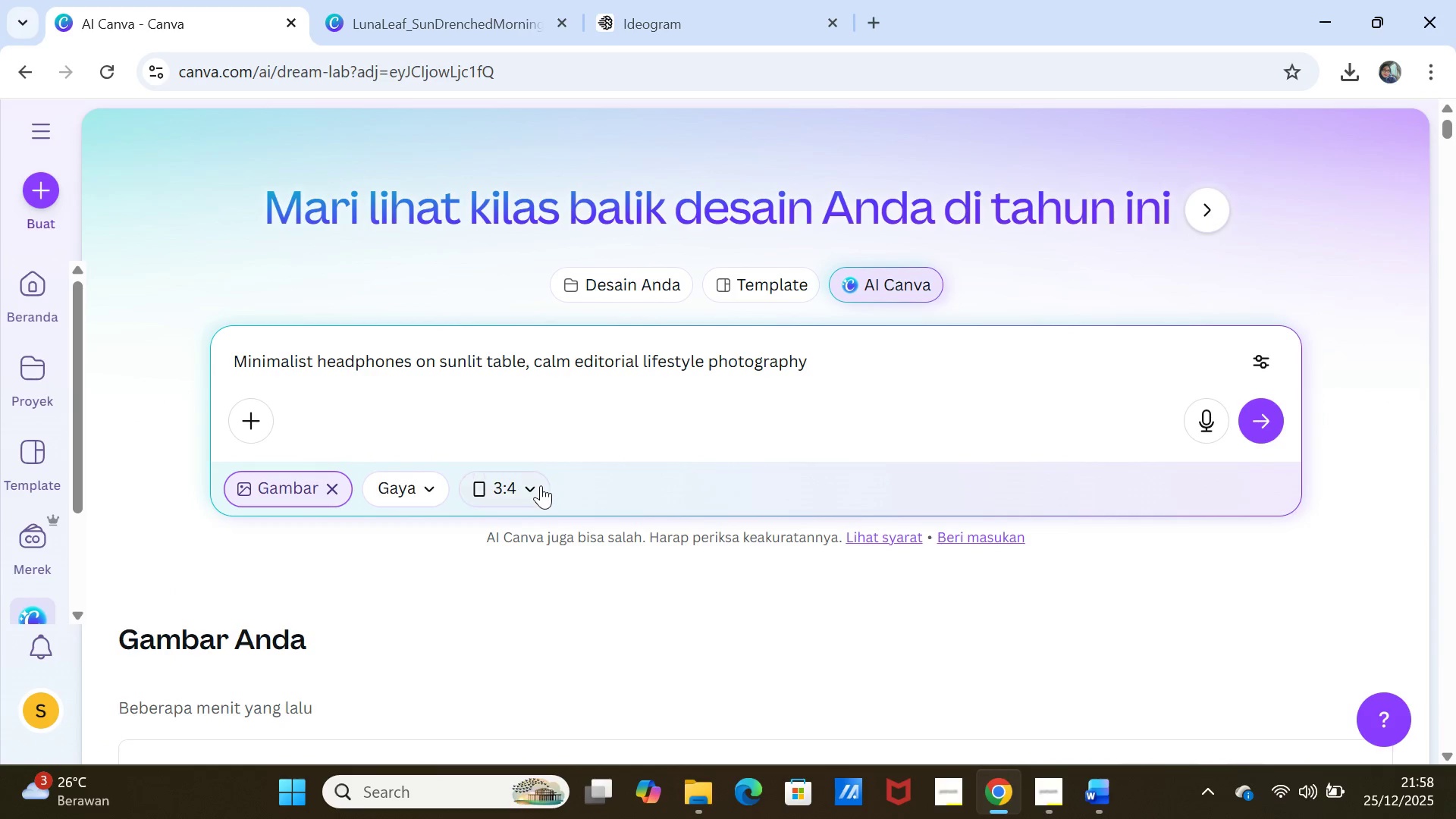 
left_click([540, 486])
 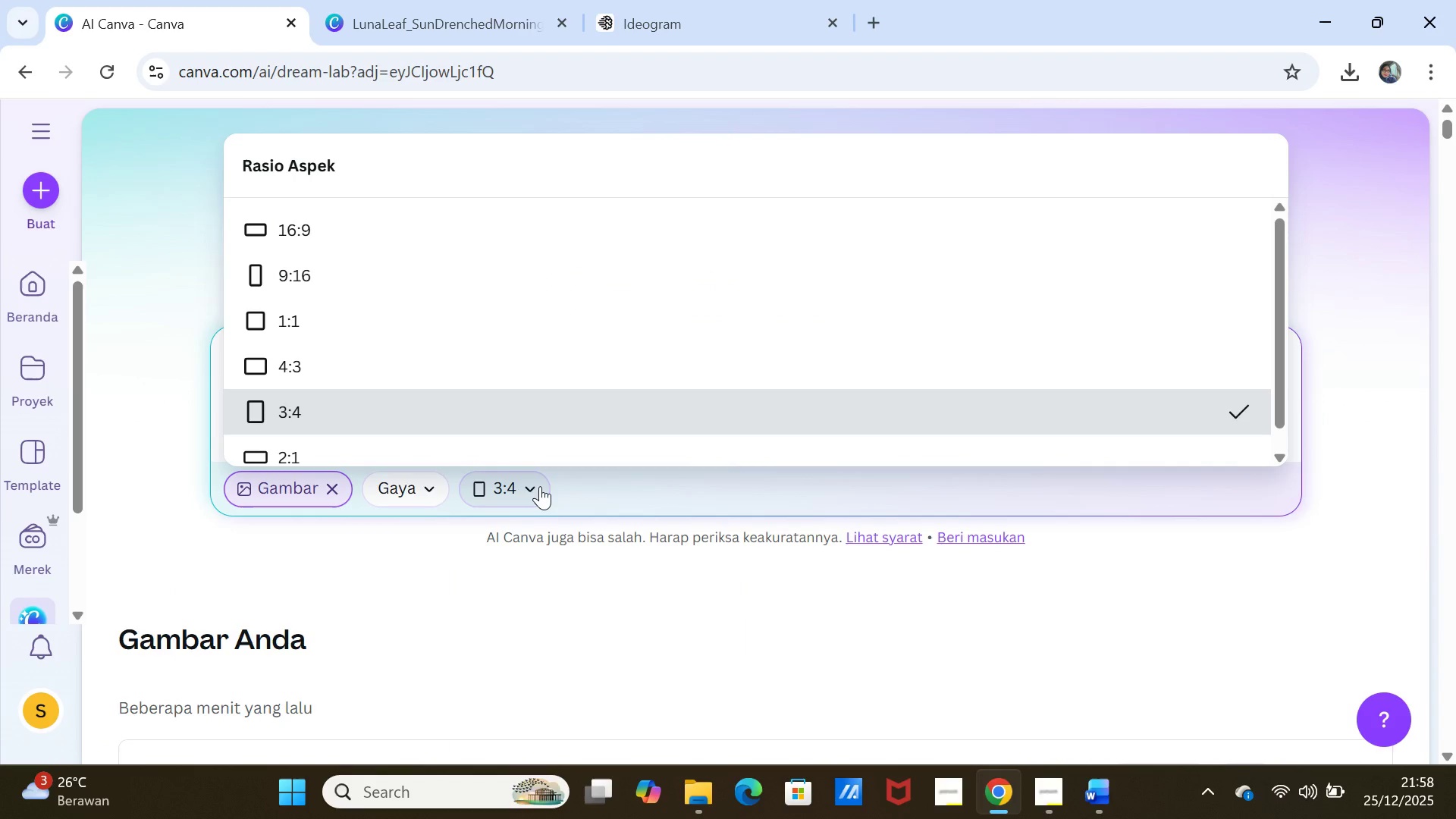 
wait(7.81)
 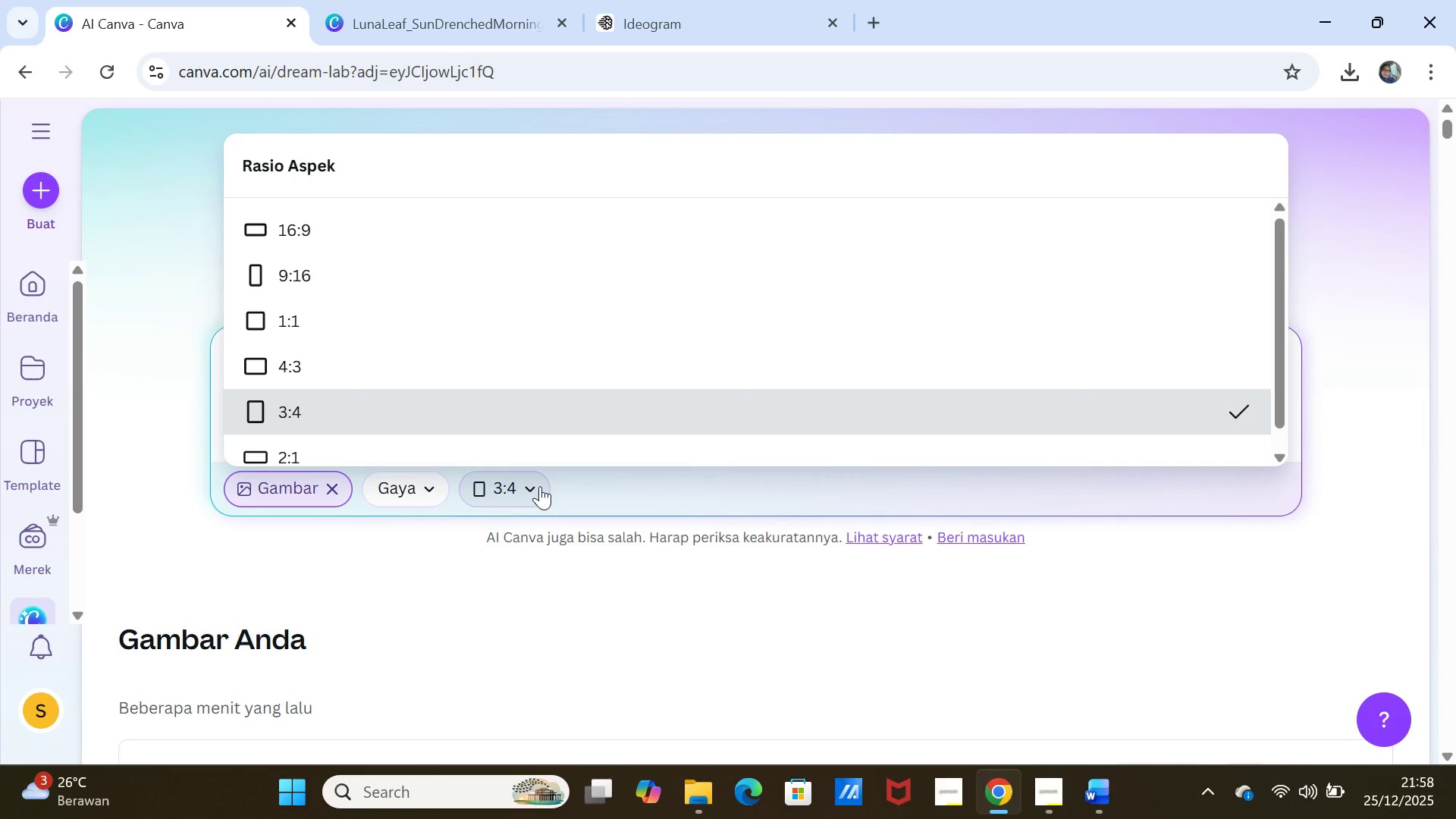 
left_click([317, 357])
 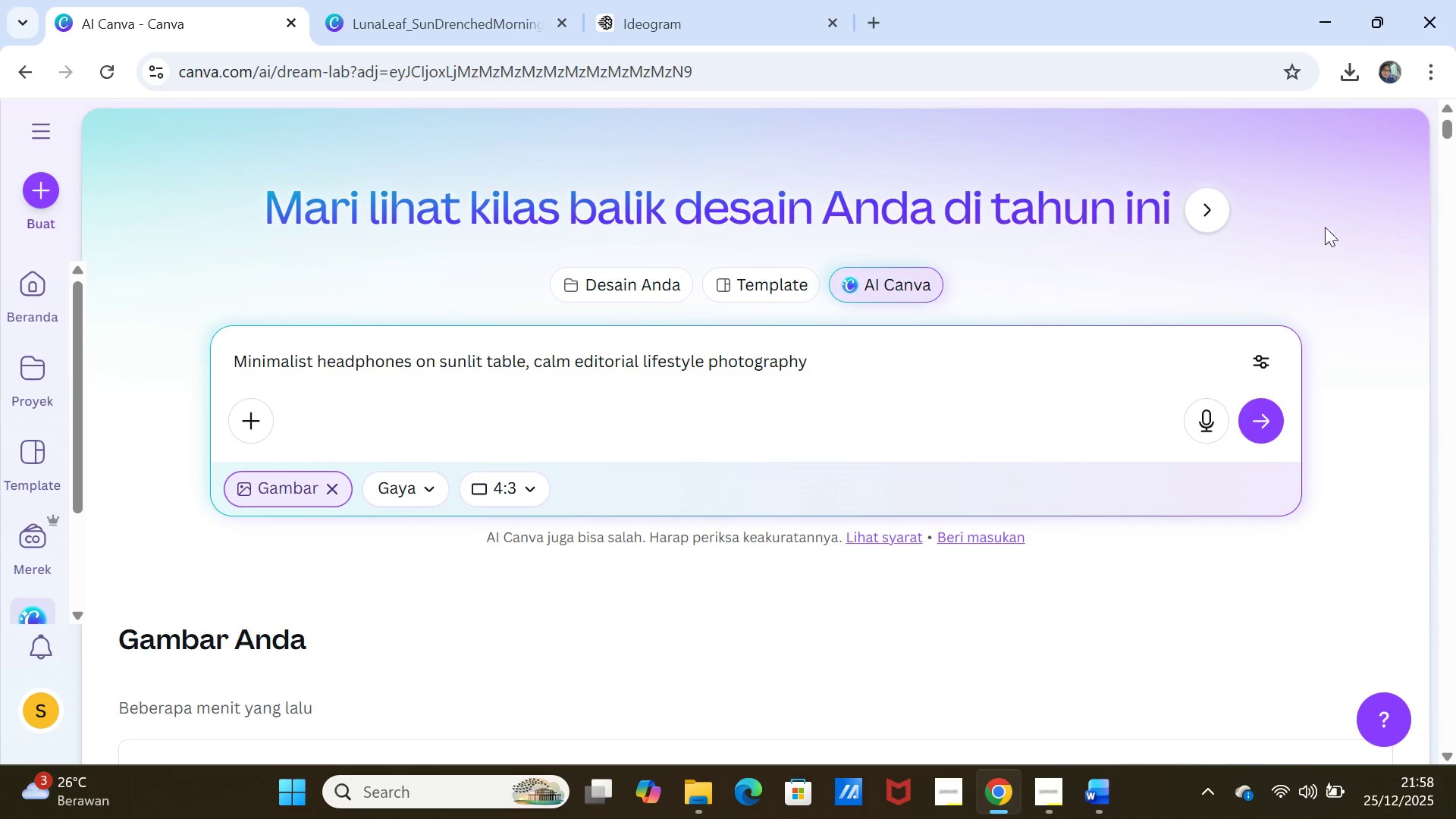 
left_click([1253, 425])
 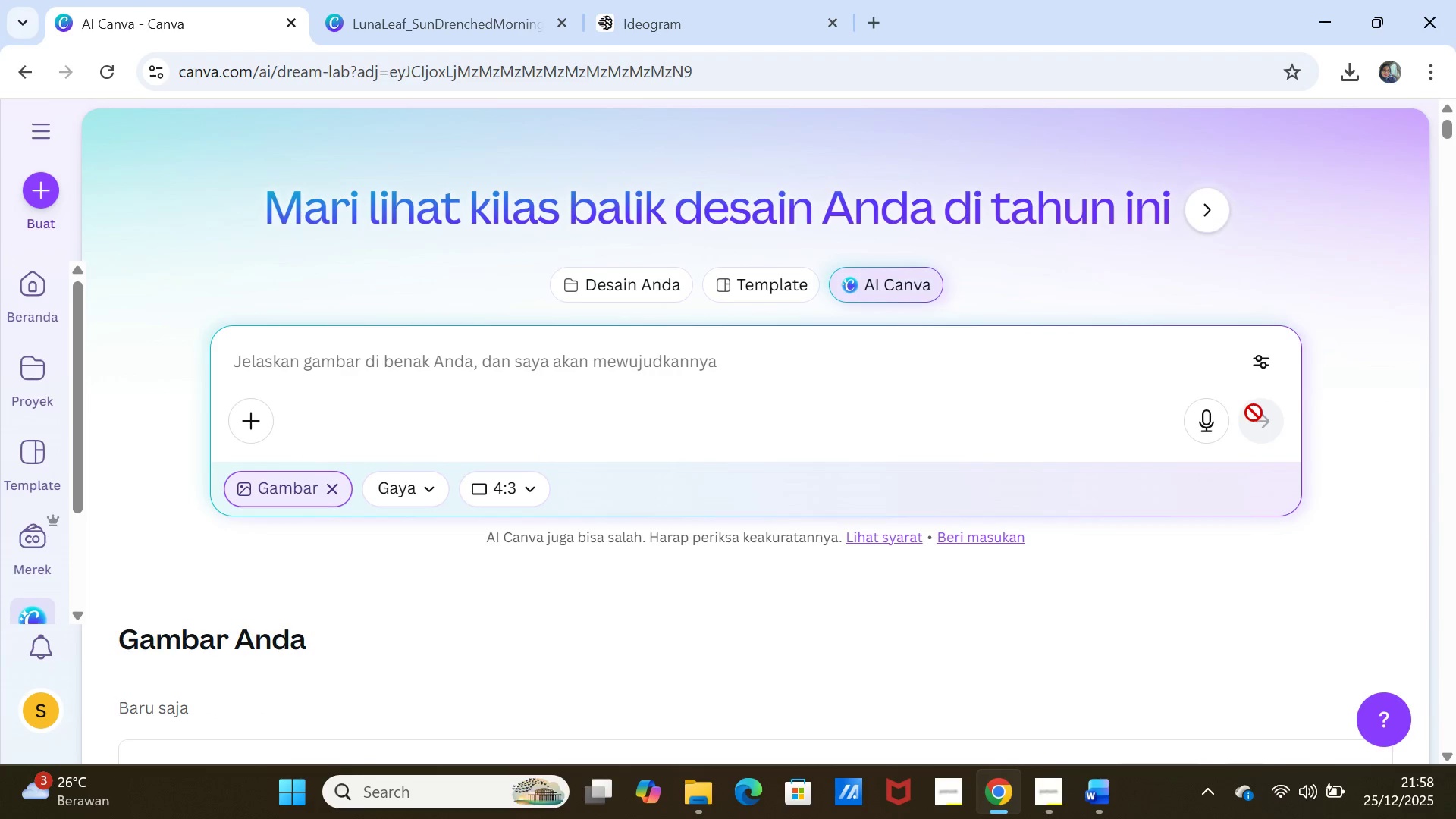 
scroll: coordinate [893, 457], scroll_direction: down, amount: 5.0
 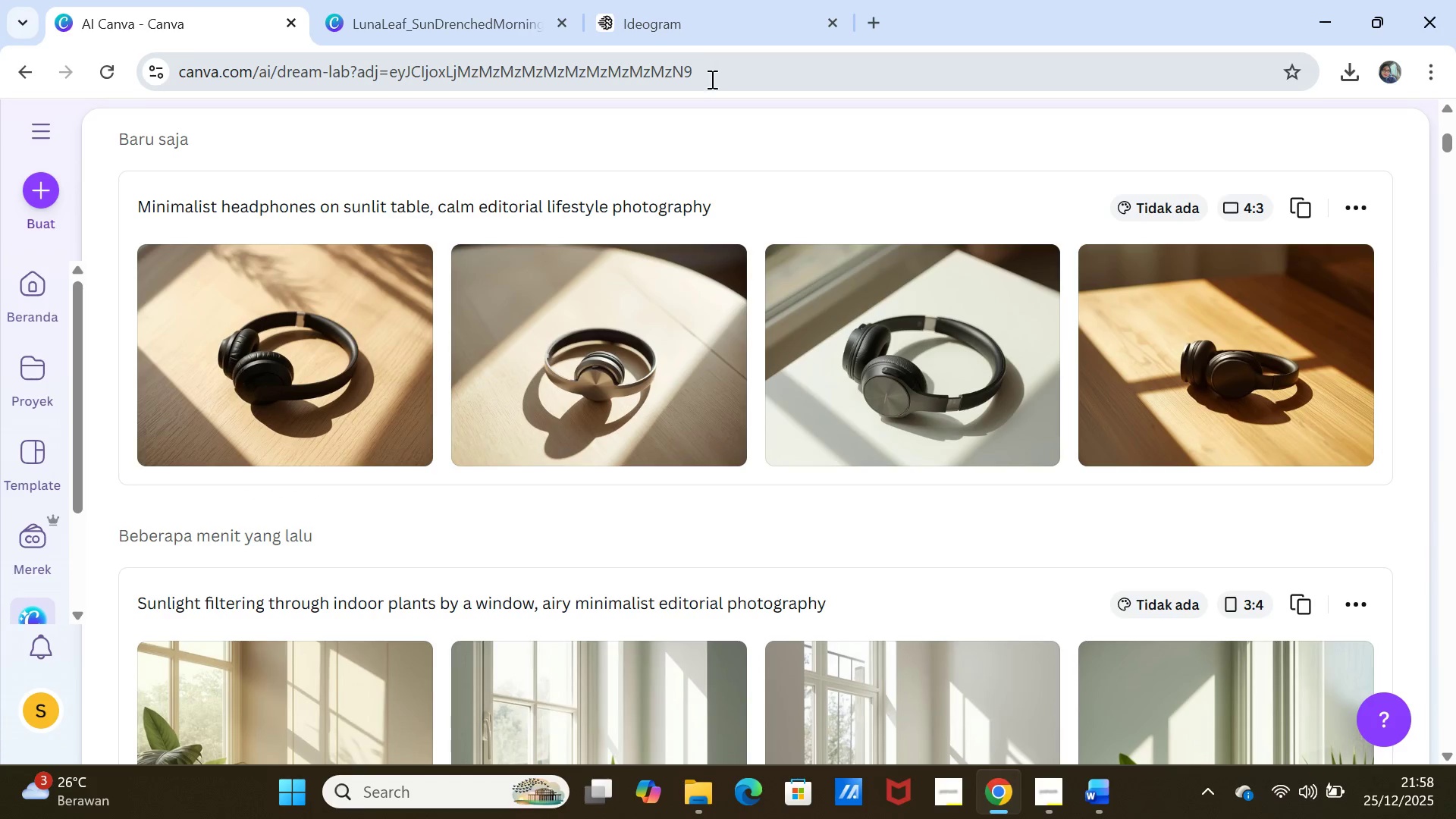 
wait(12.23)
 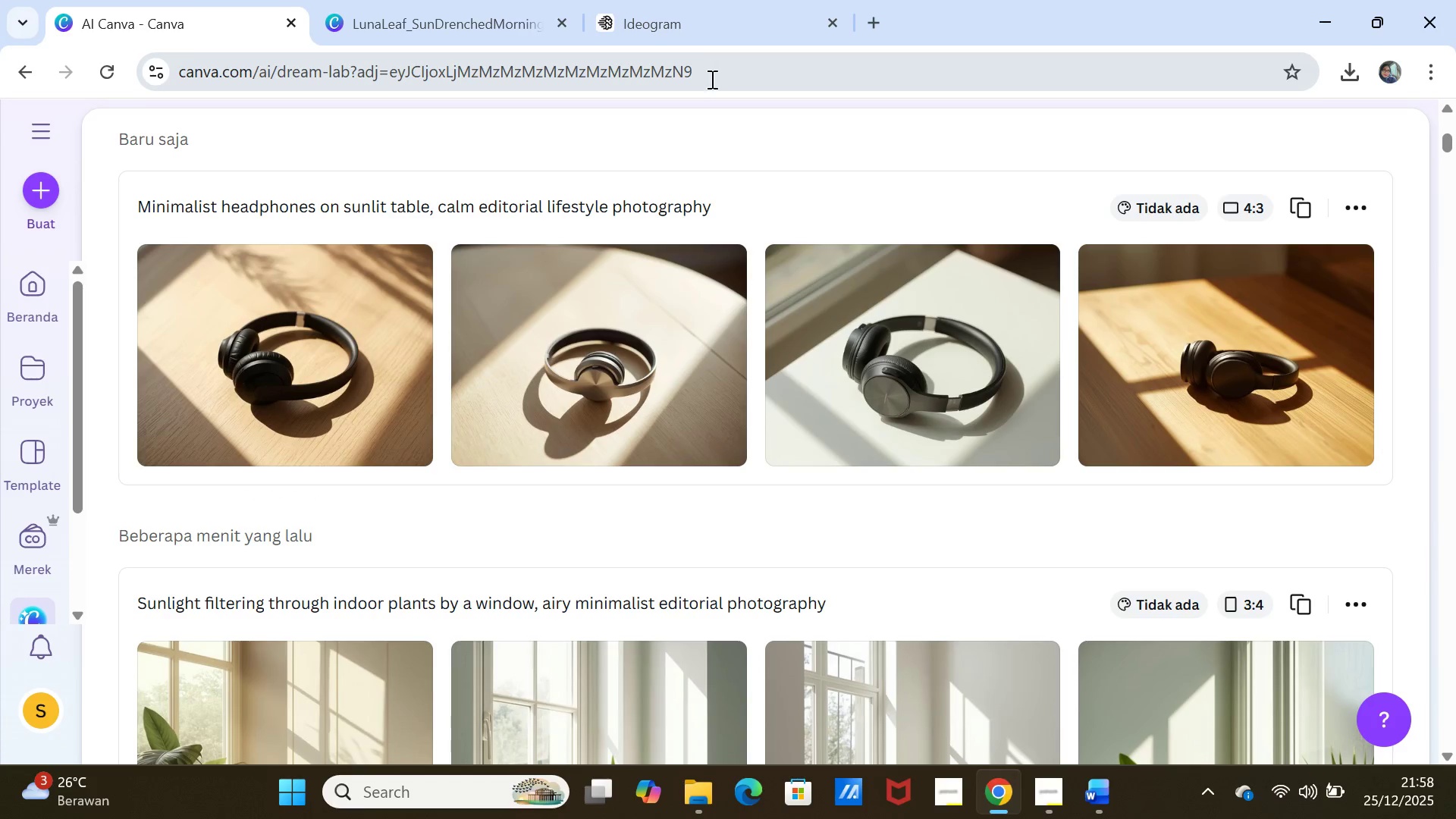 
left_click([1307, 212])
 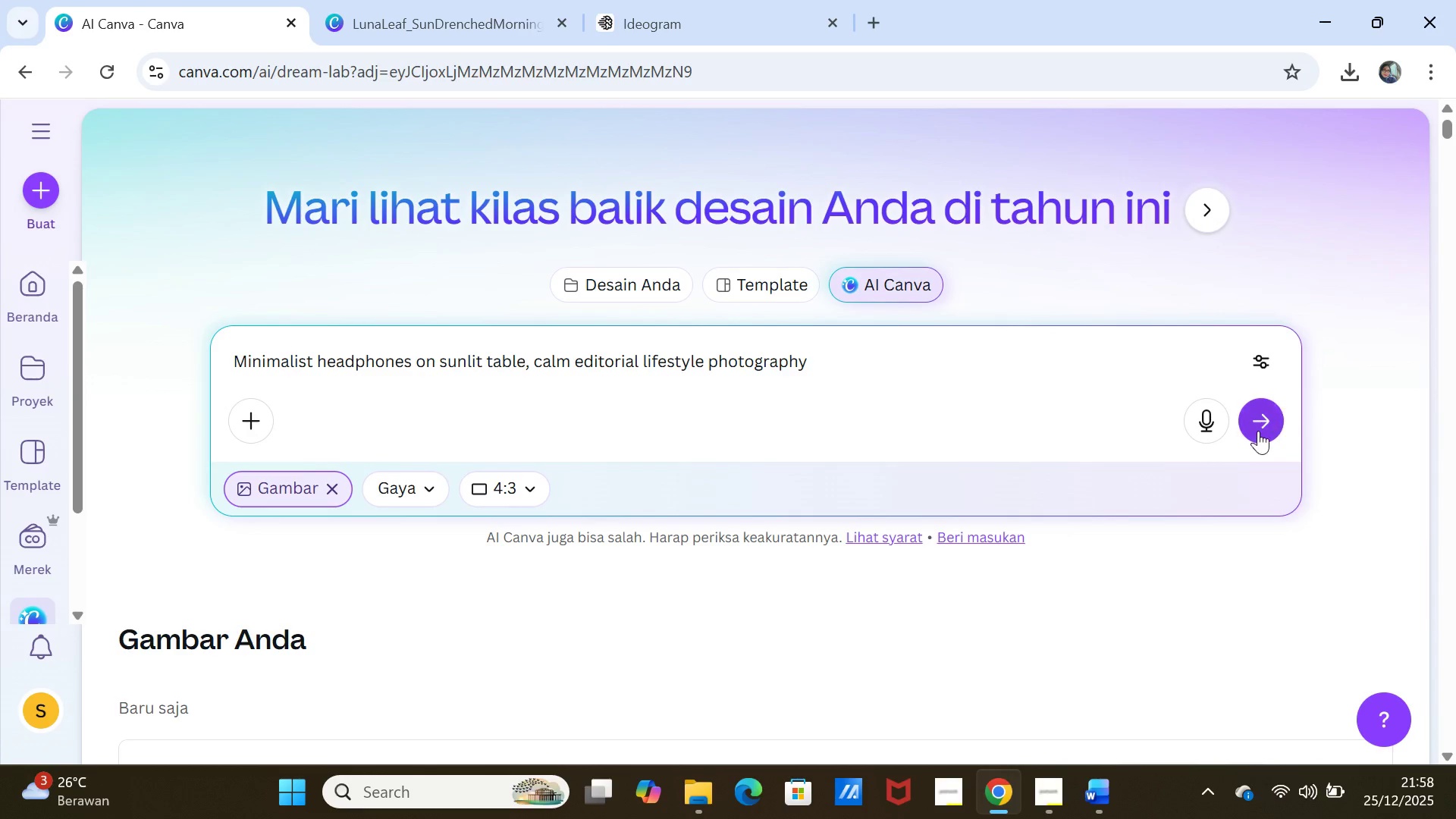 
left_click([1257, 431])
 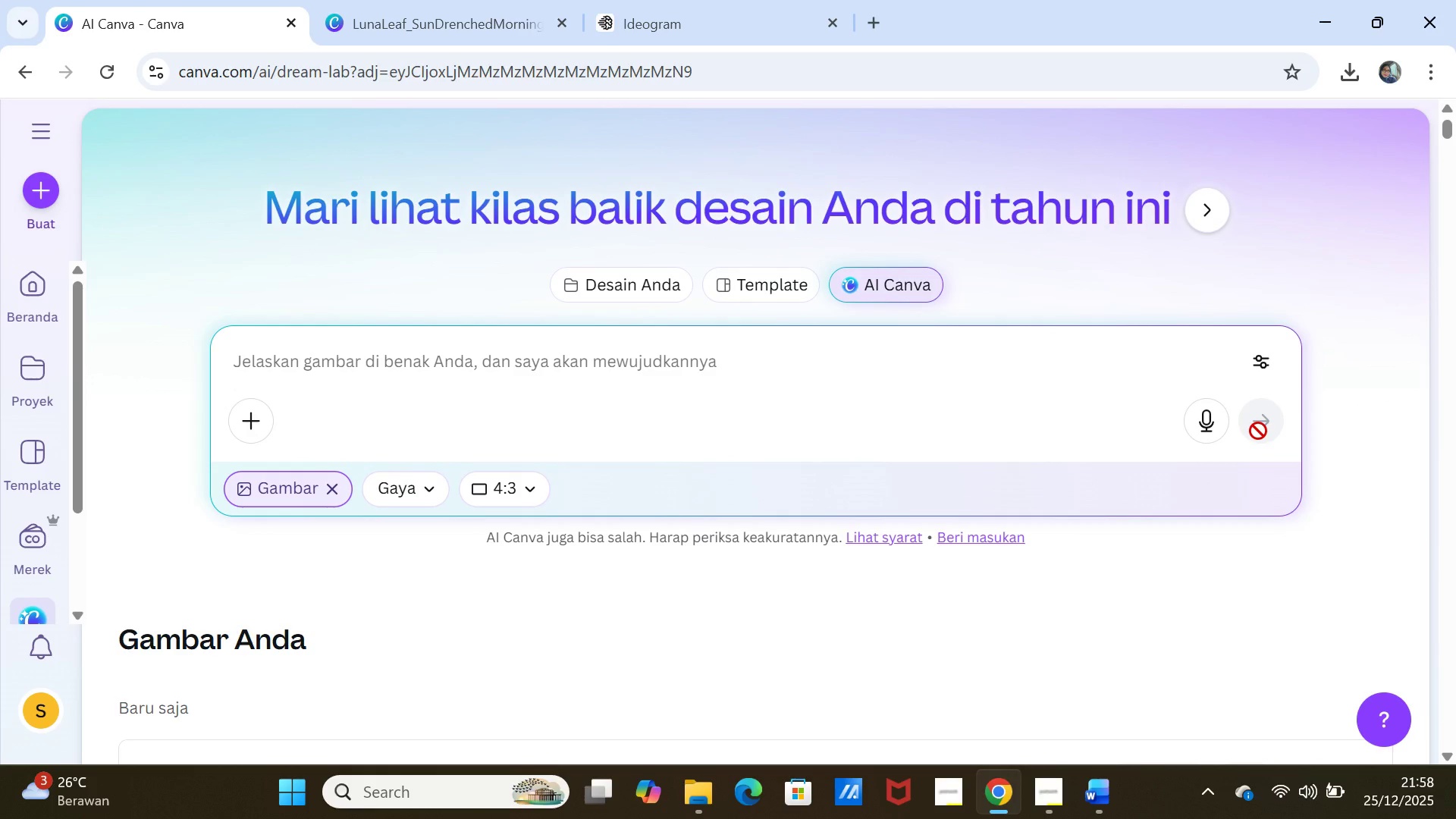 
wait(5.89)
 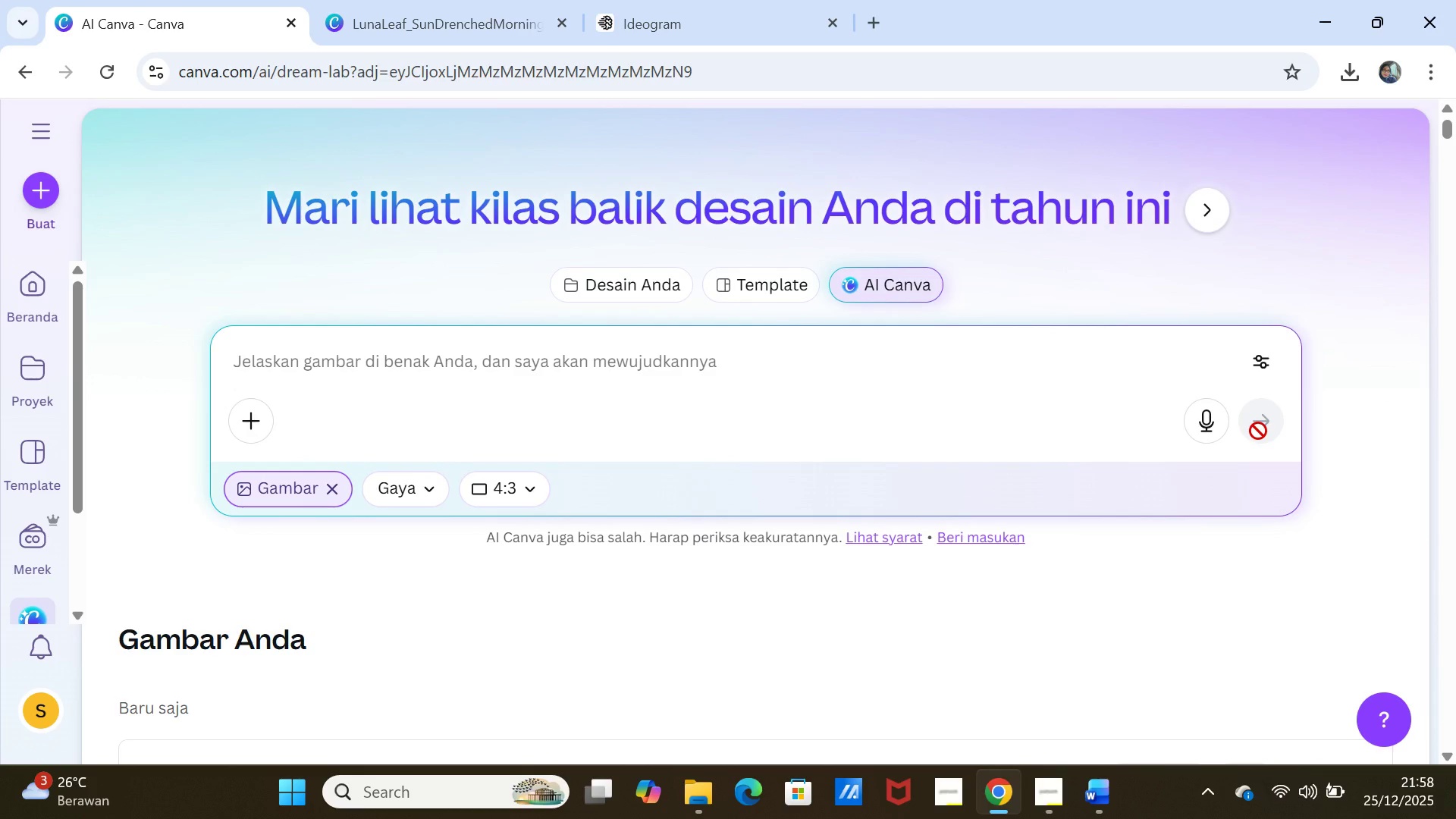 
scroll: coordinate [1255, 442], scroll_direction: down, amount: 4.0
 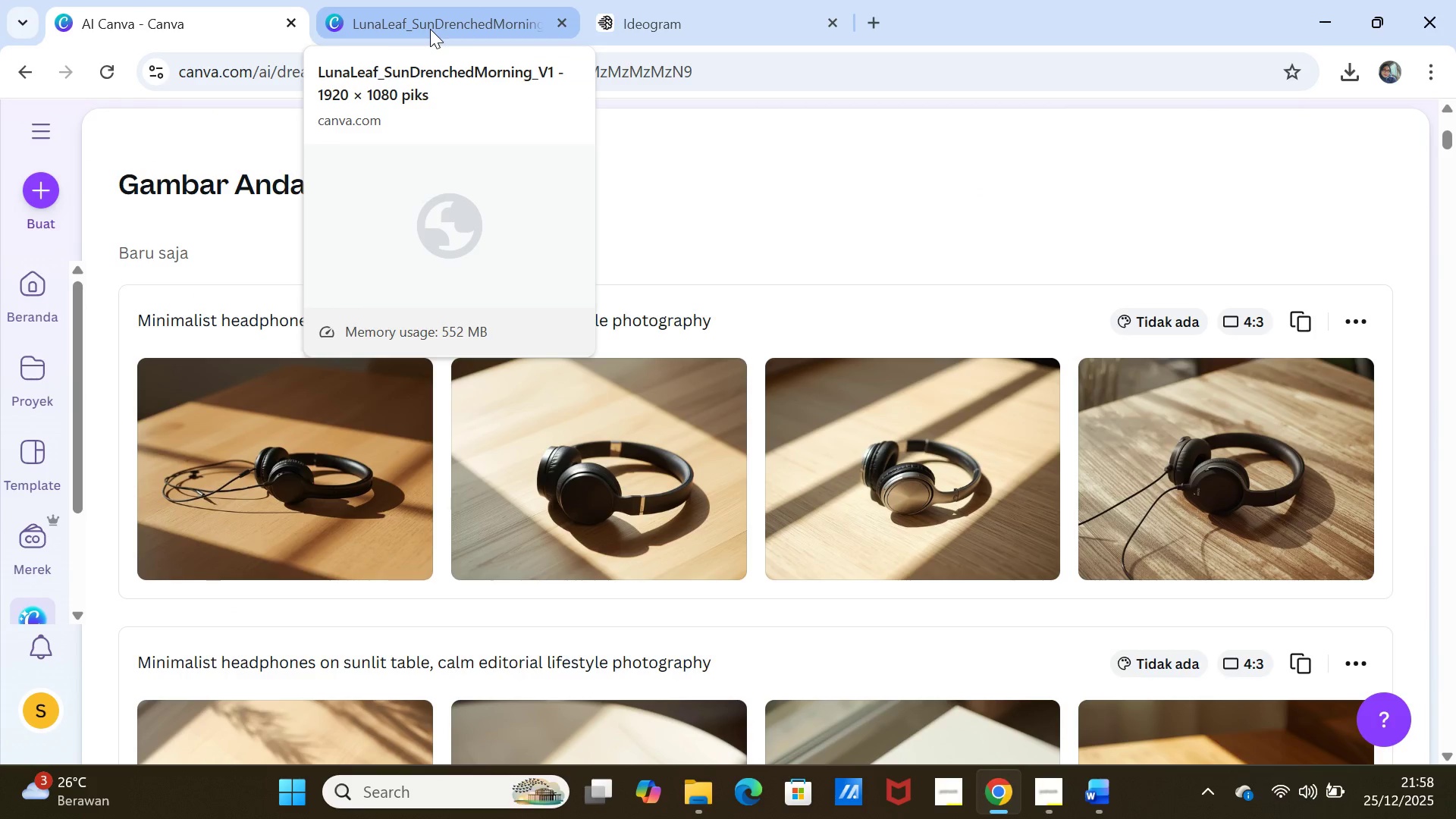 
wait(7.87)
 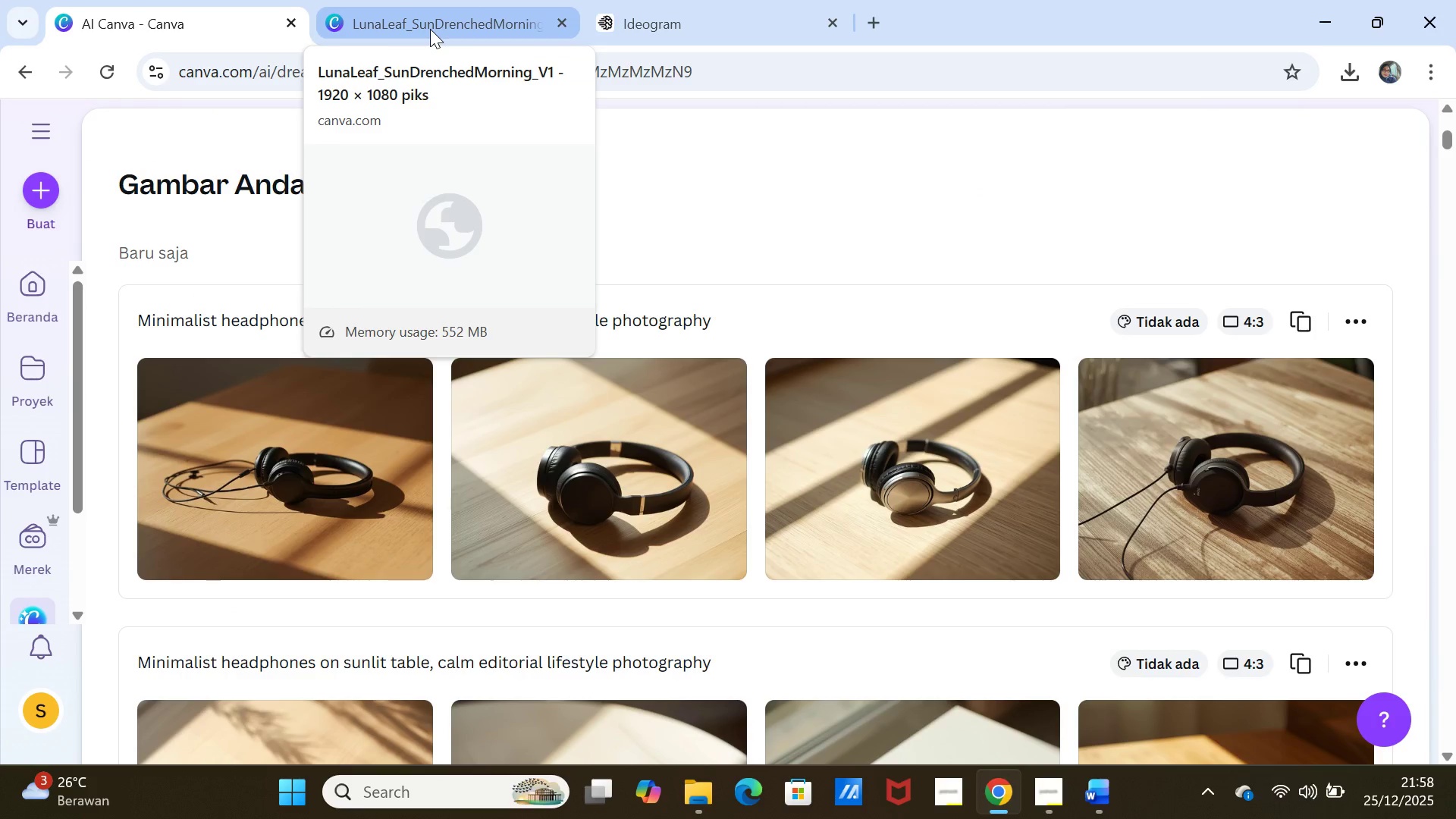 
left_click([430, 29])
 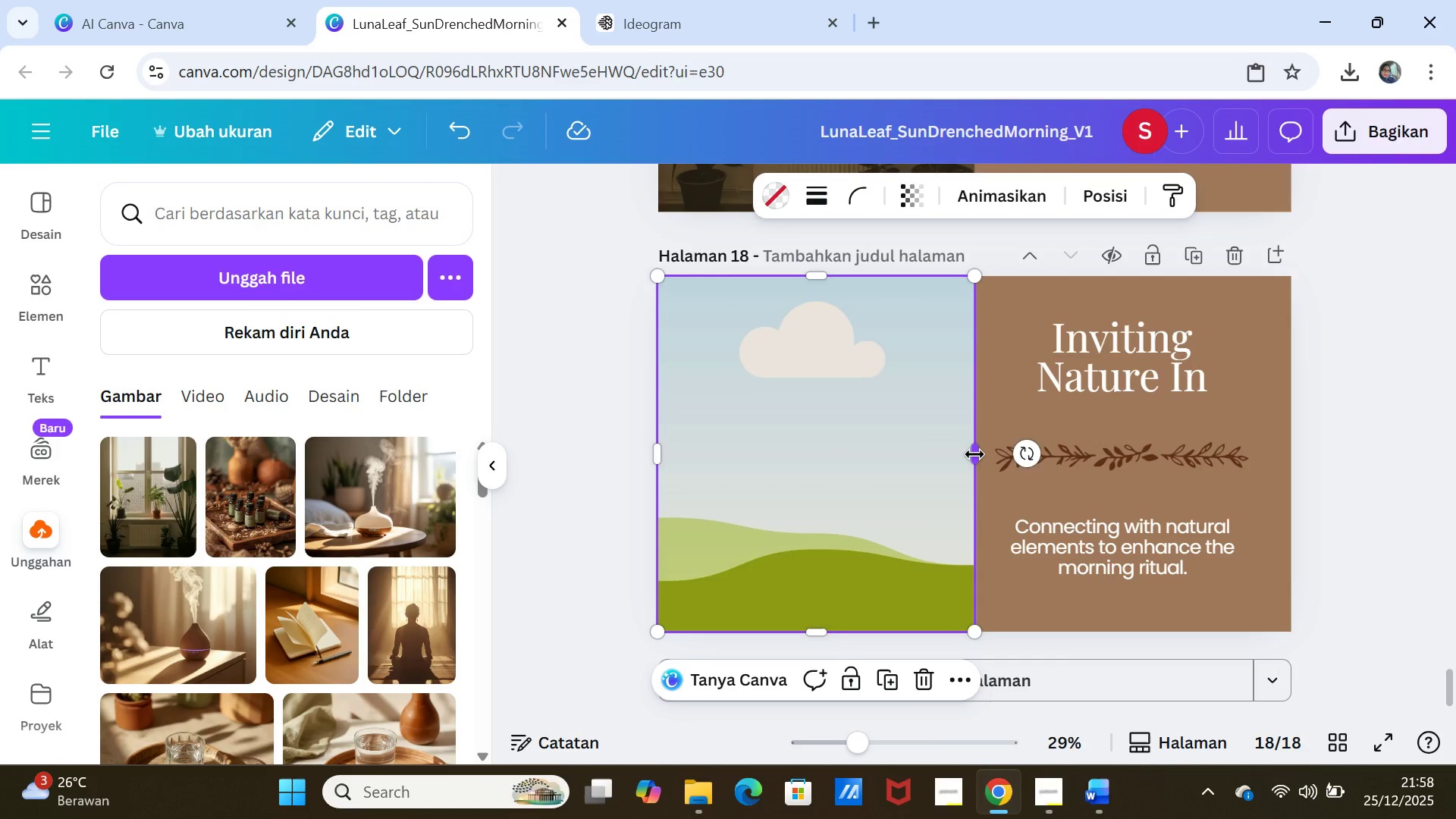 
scroll: coordinate [838, 415], scroll_direction: up, amount: 2.0
 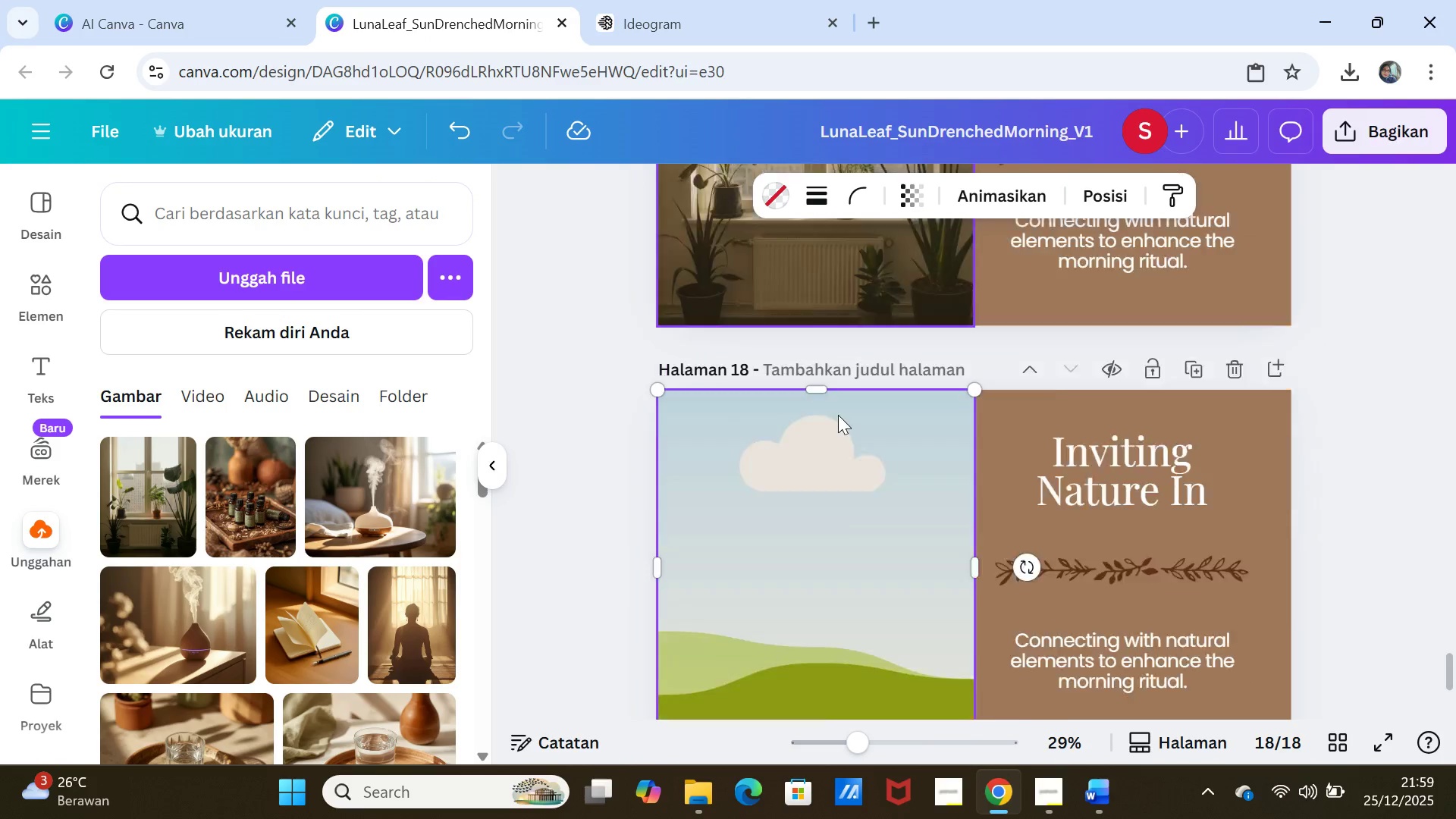 
scroll: coordinate [838, 415], scroll_direction: down, amount: 3.0
 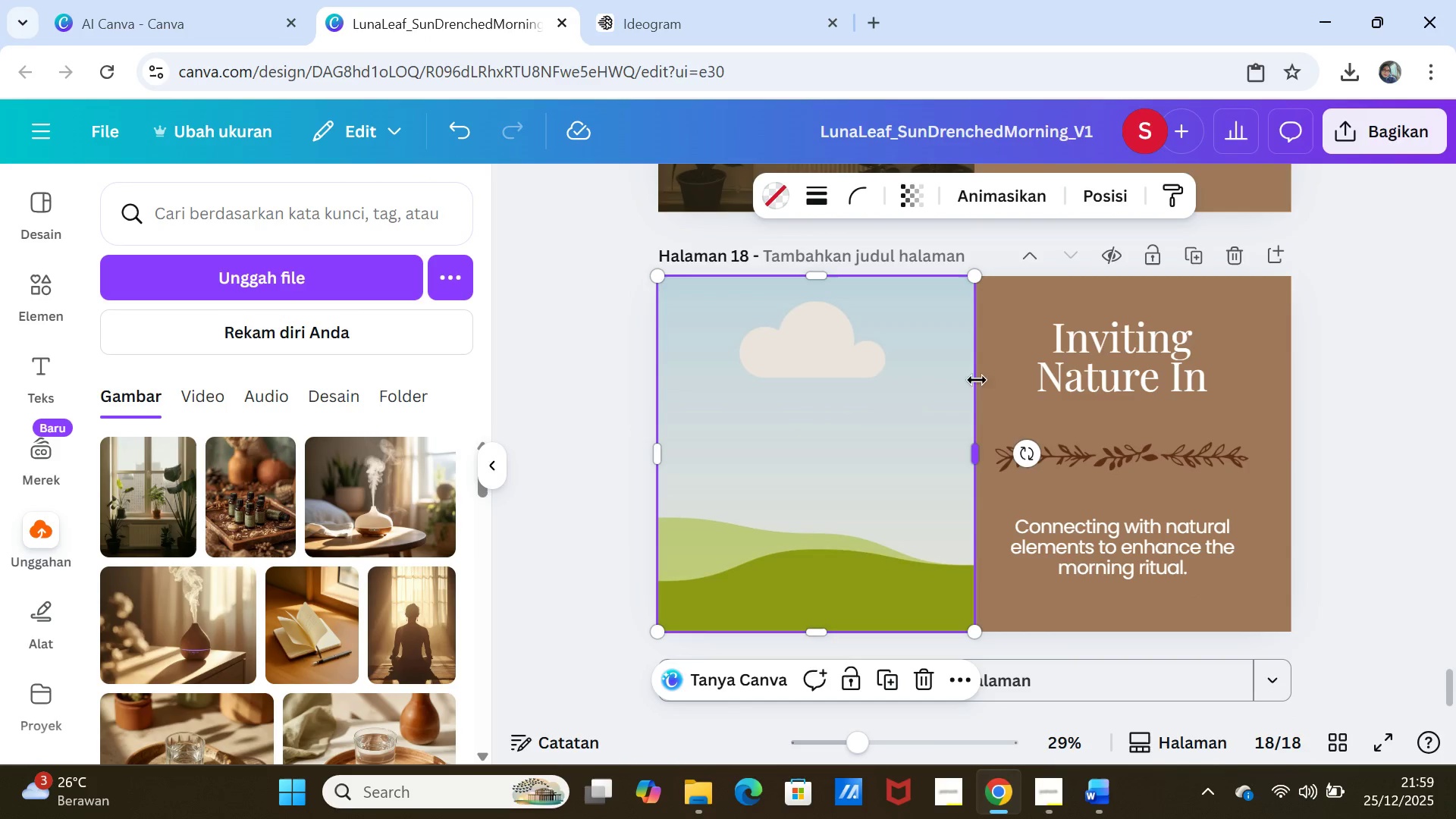 
left_click([1329, 484])
 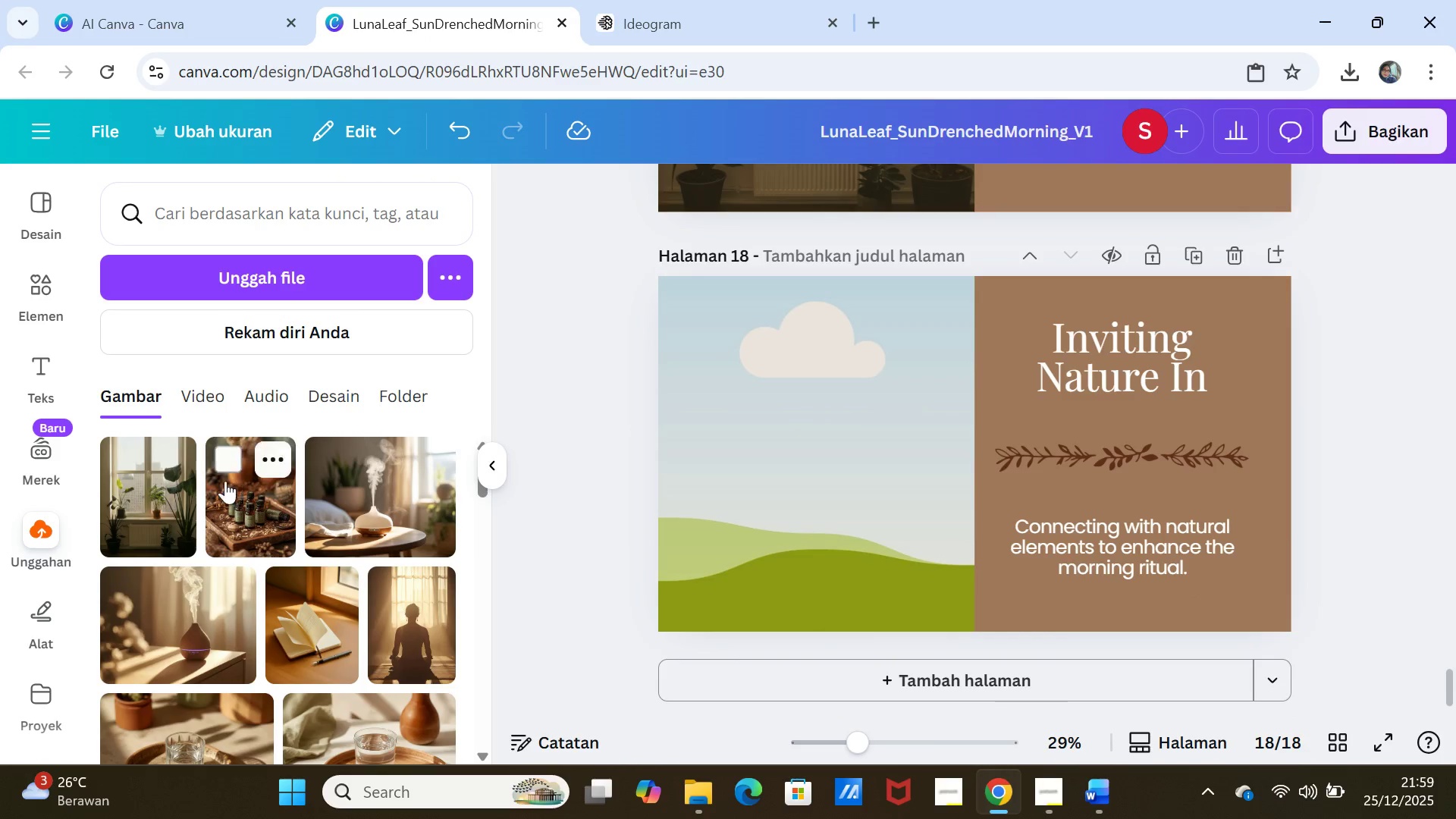 
left_click([227, 27])
 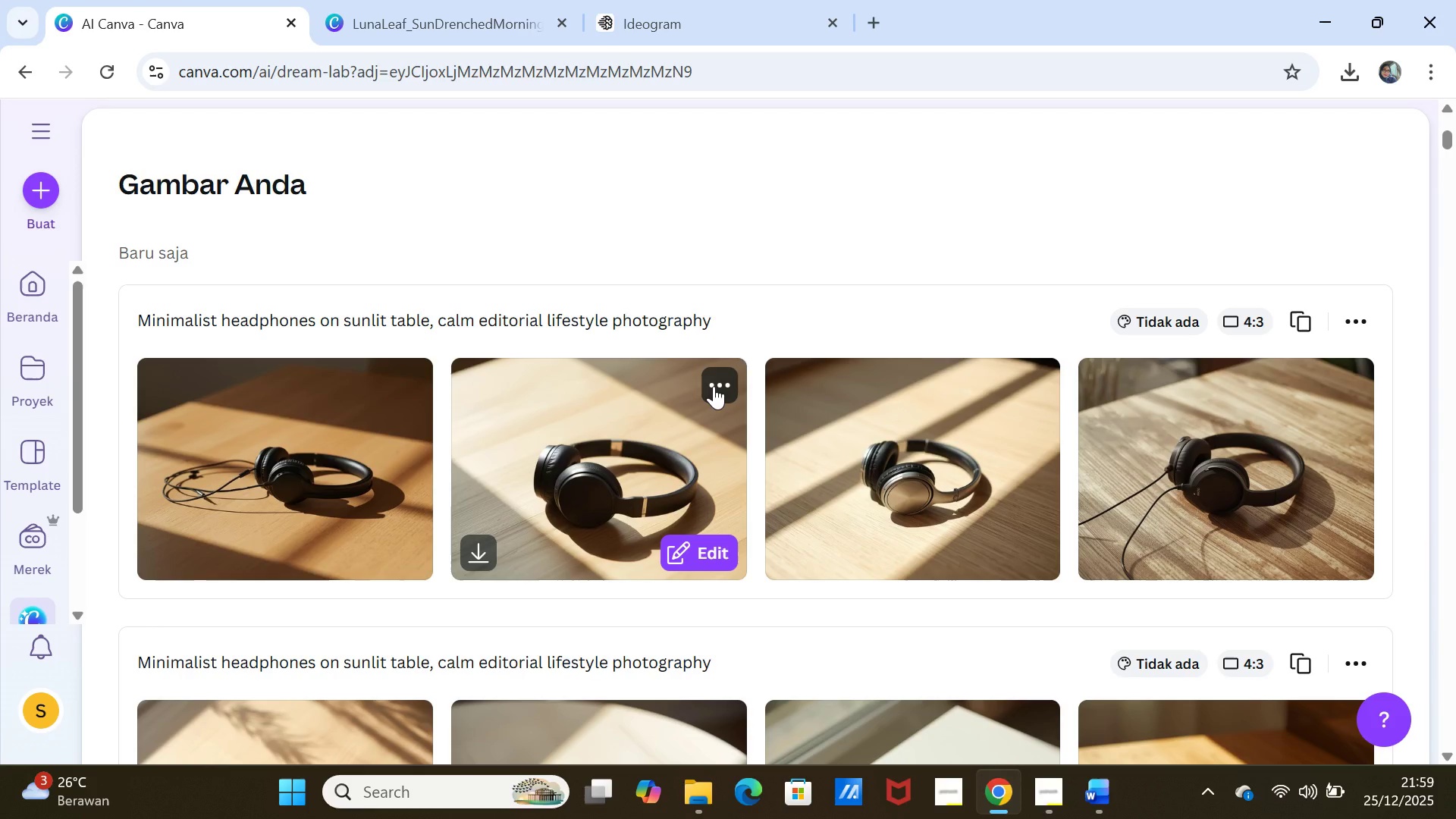 
left_click([714, 386])
 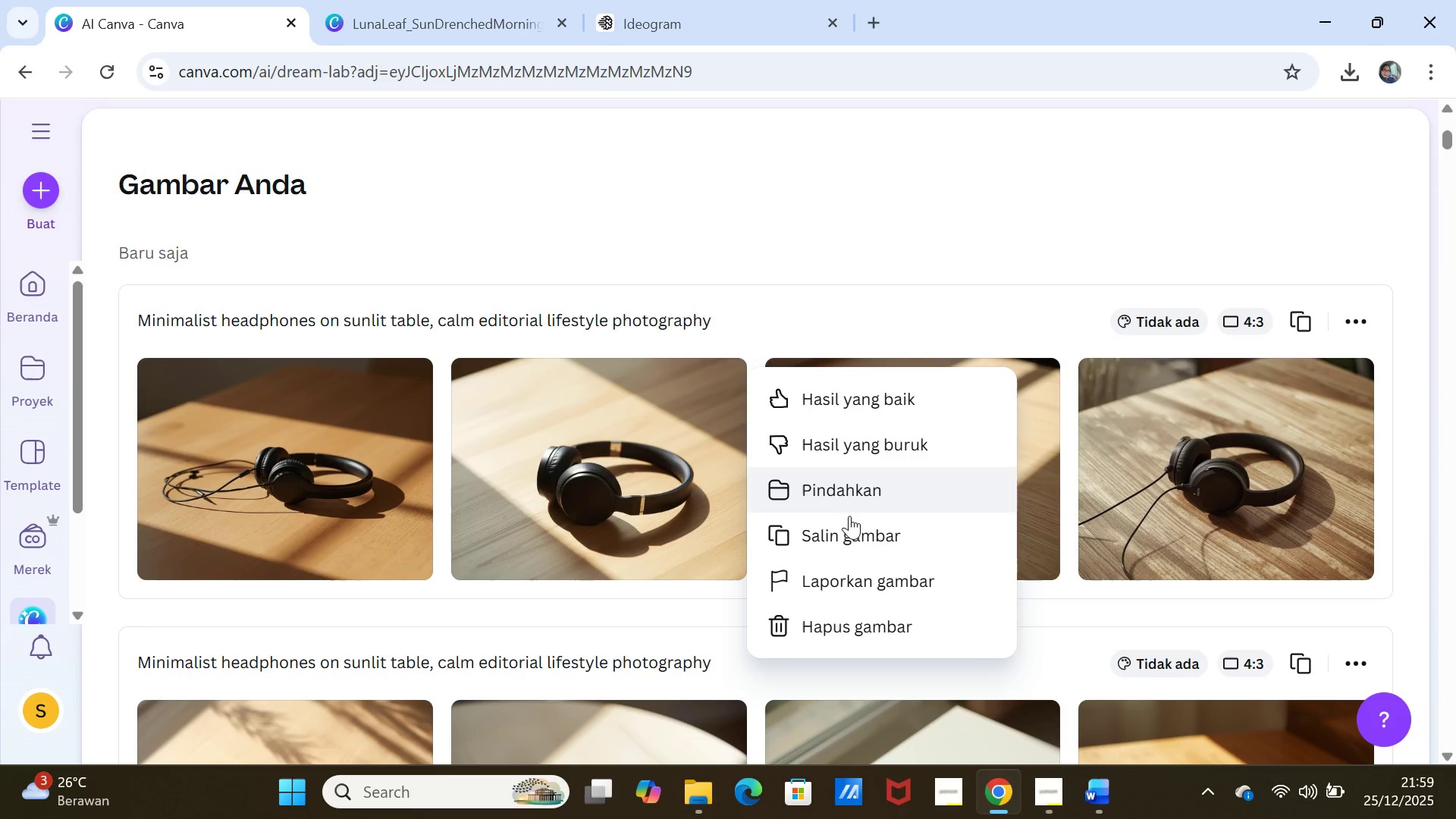 
left_click([842, 535])
 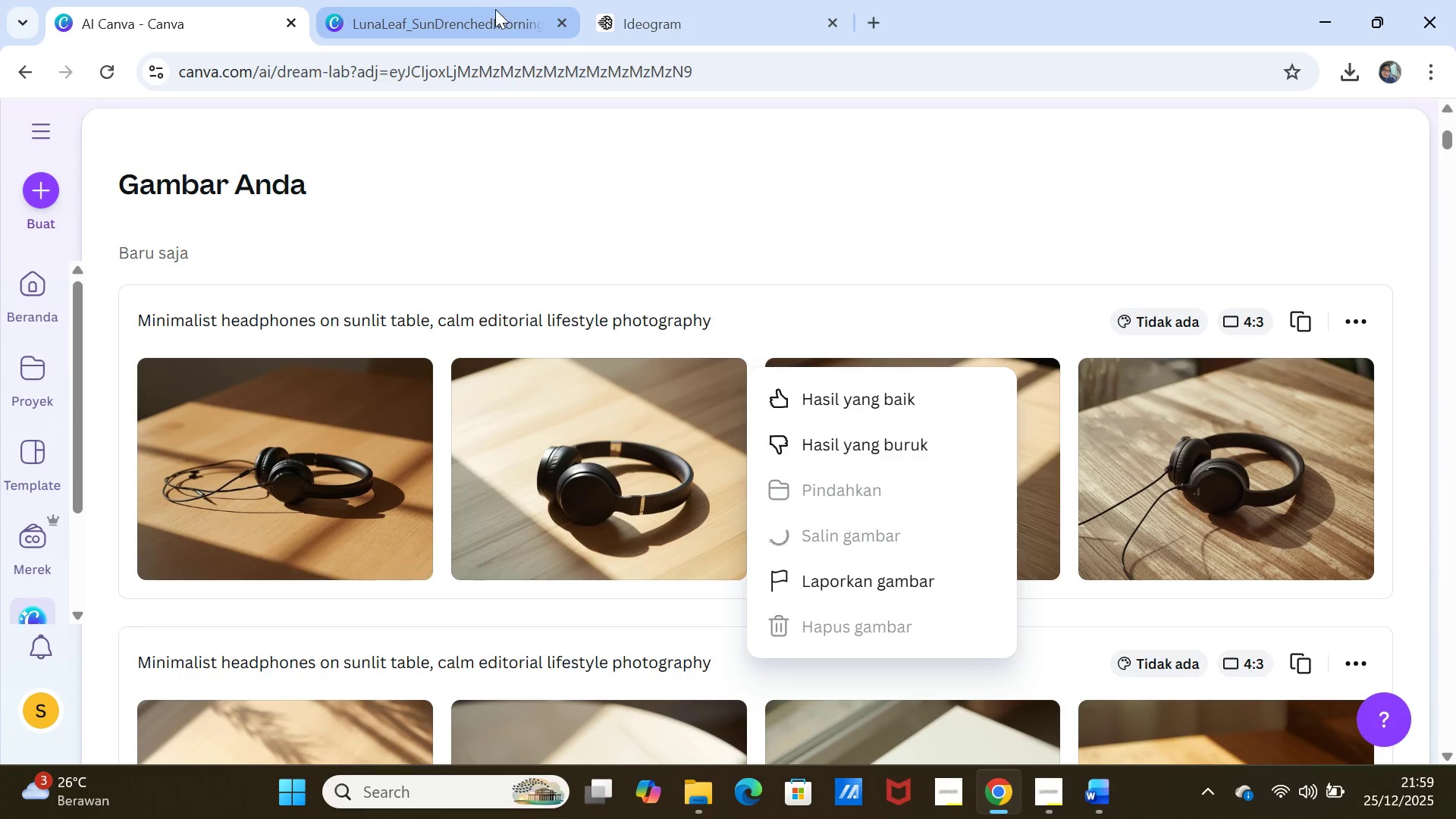 
left_click([495, 9])
 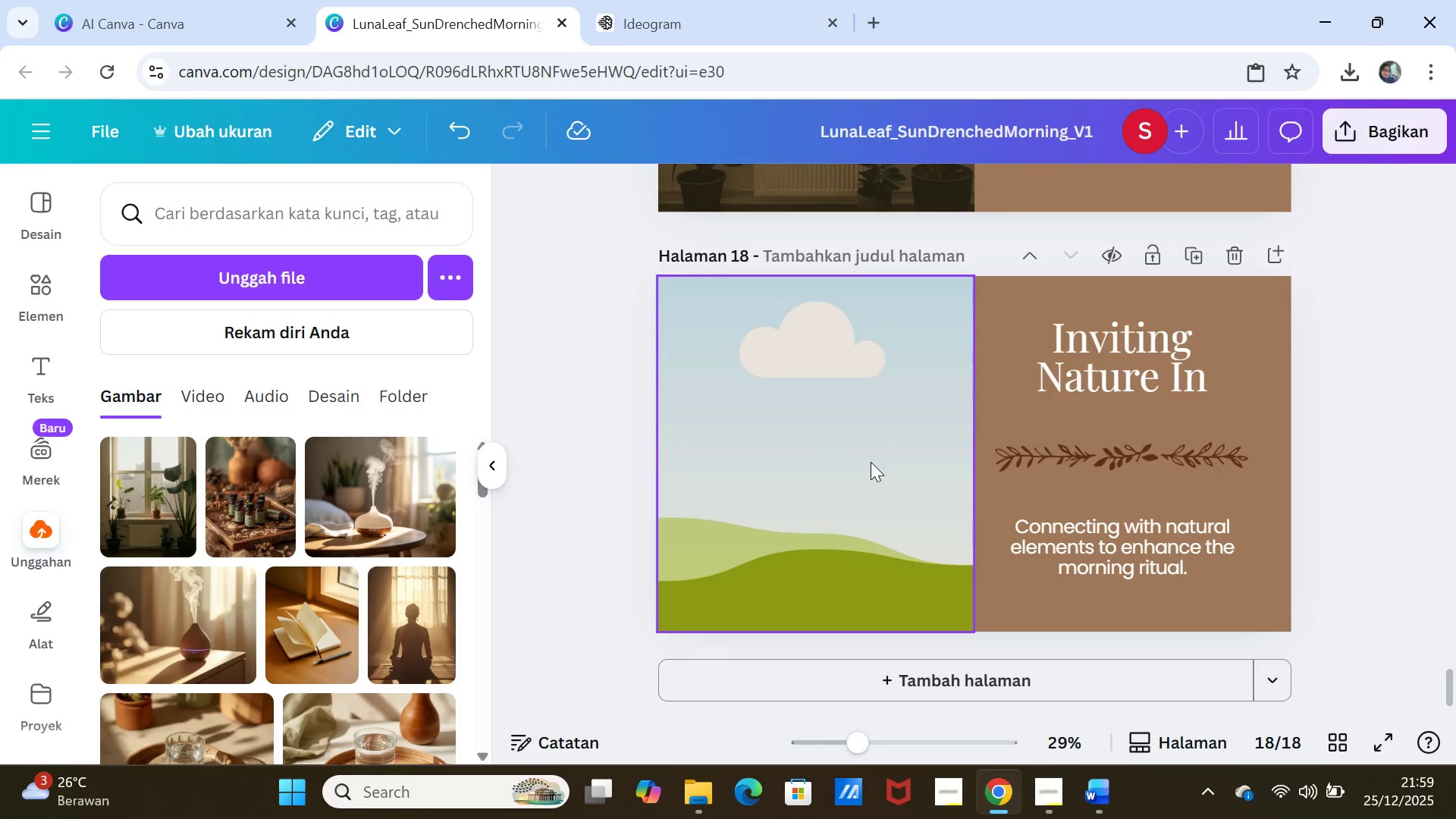 
right_click([871, 462])
 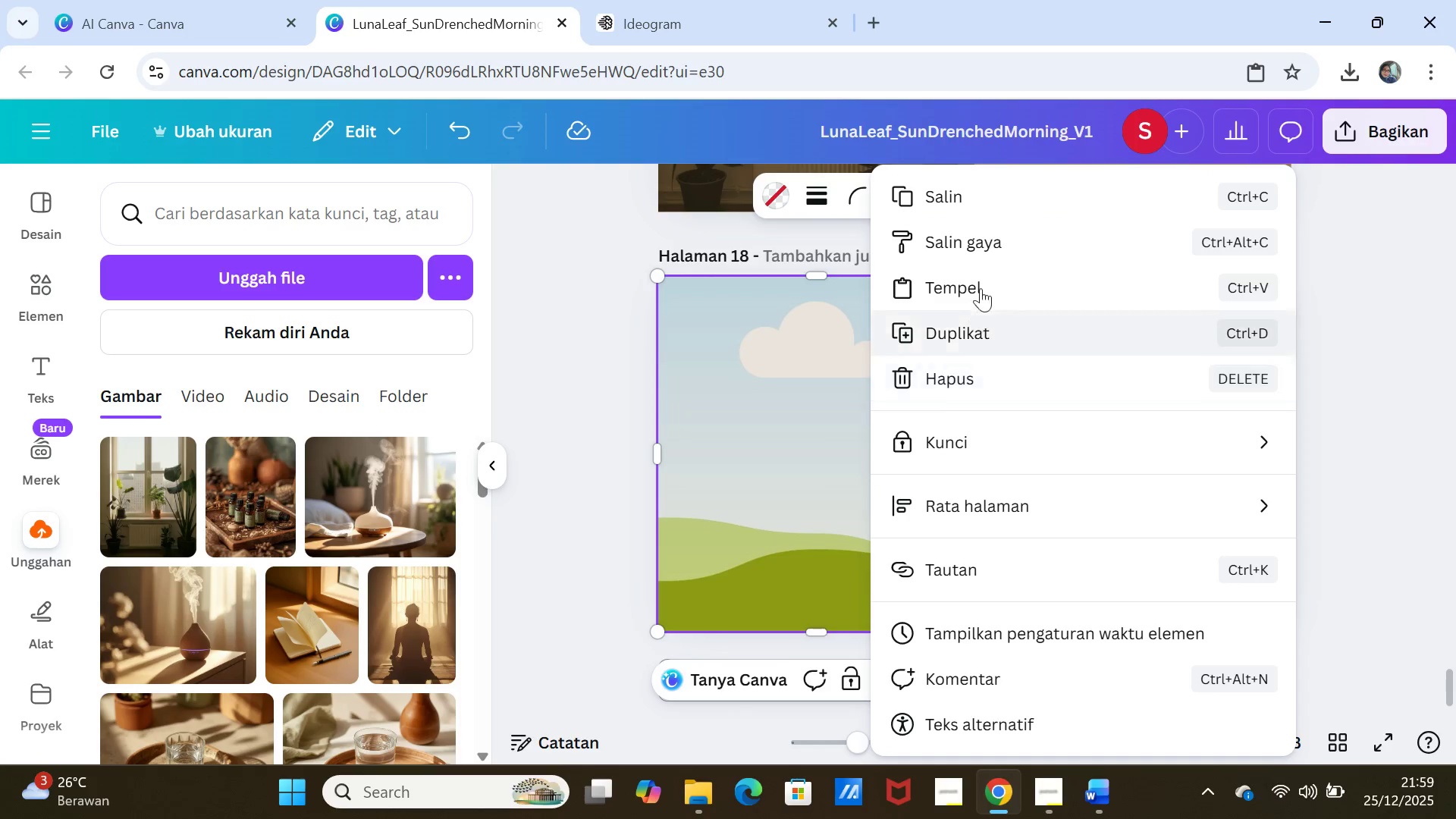 
left_click([982, 281])
 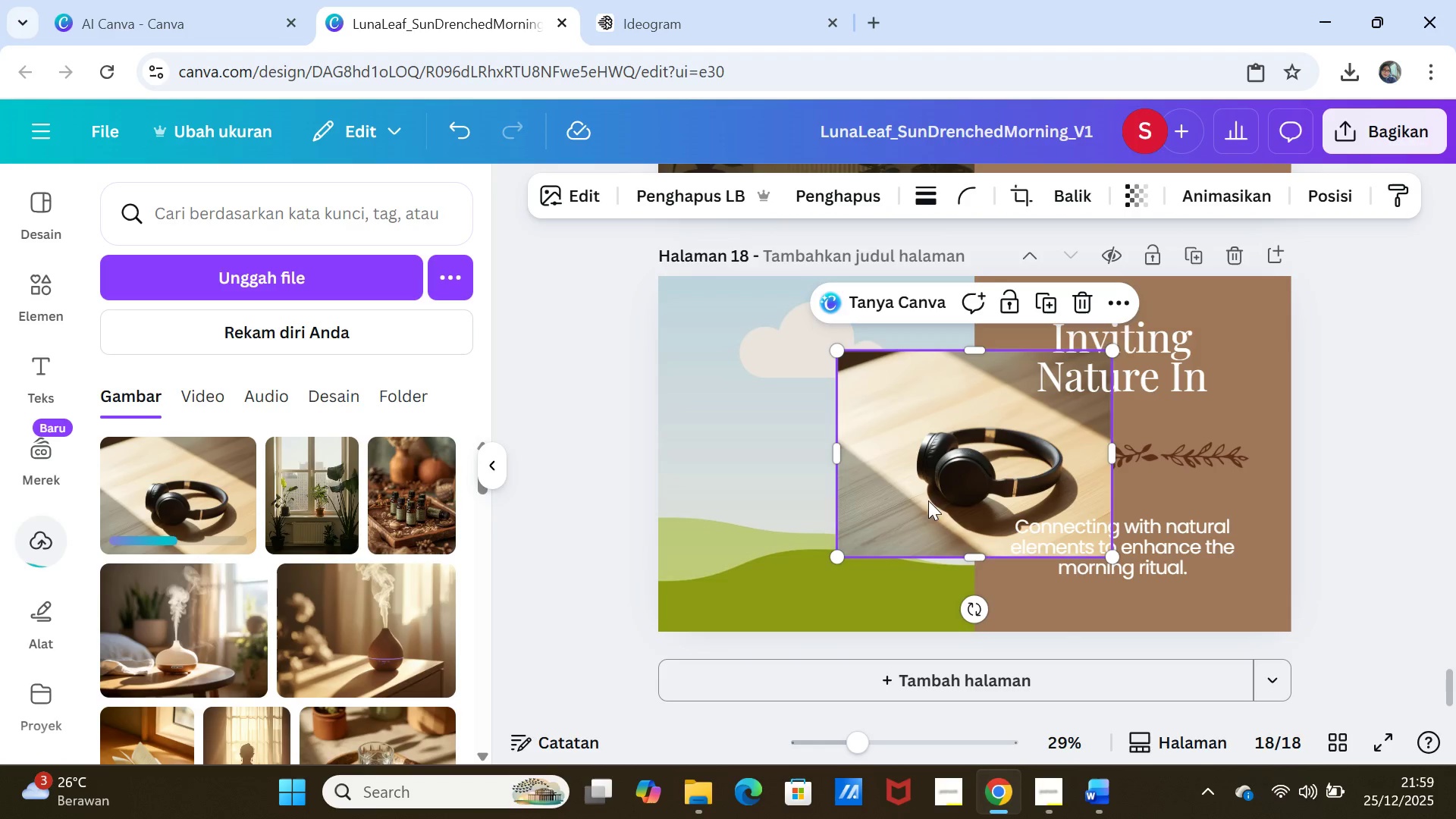 
left_click_drag(start_coordinate=[934, 488], to_coordinate=[911, 488])
 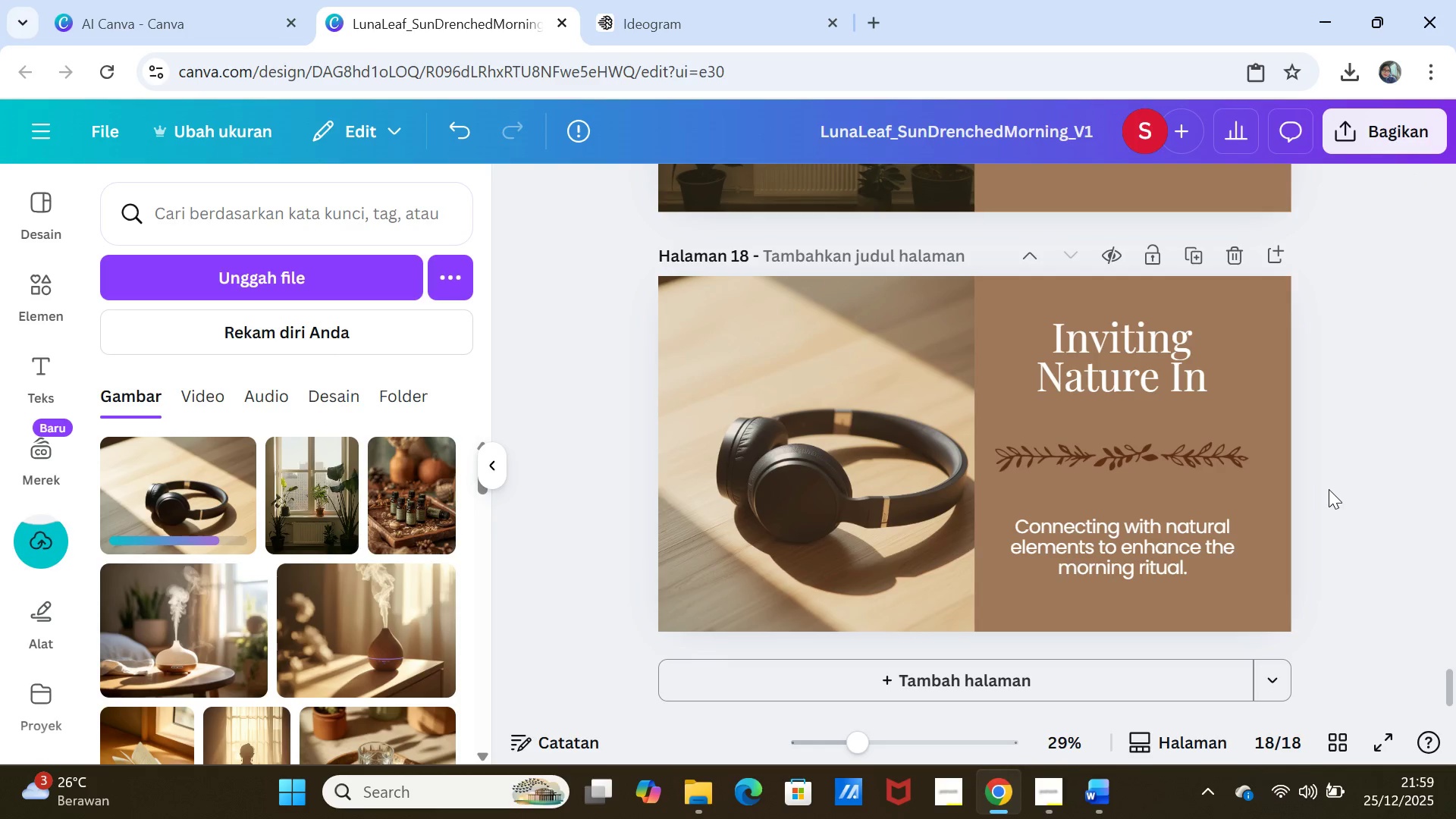 
left_click([1329, 489])
 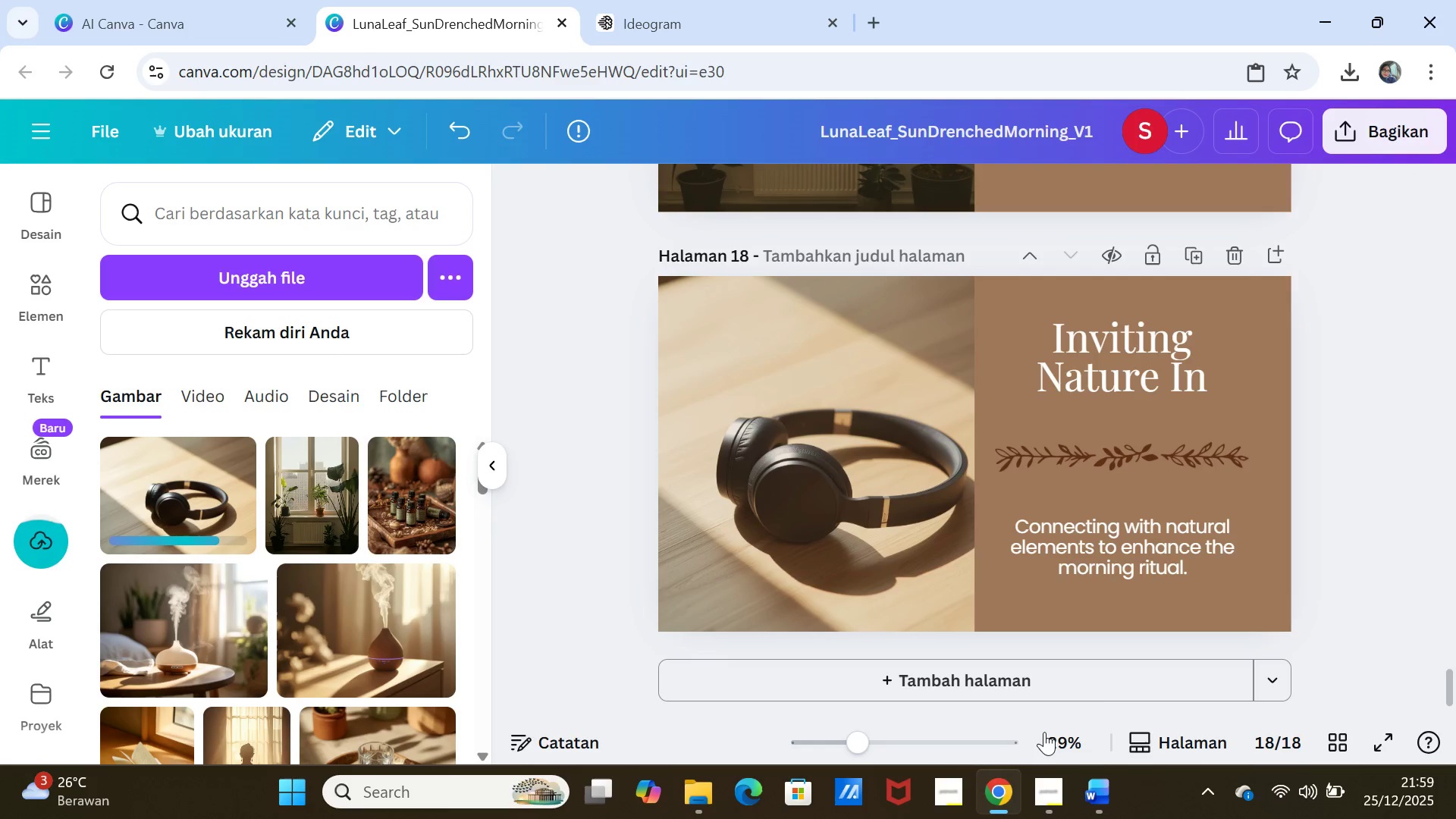 
left_click([1097, 796])
 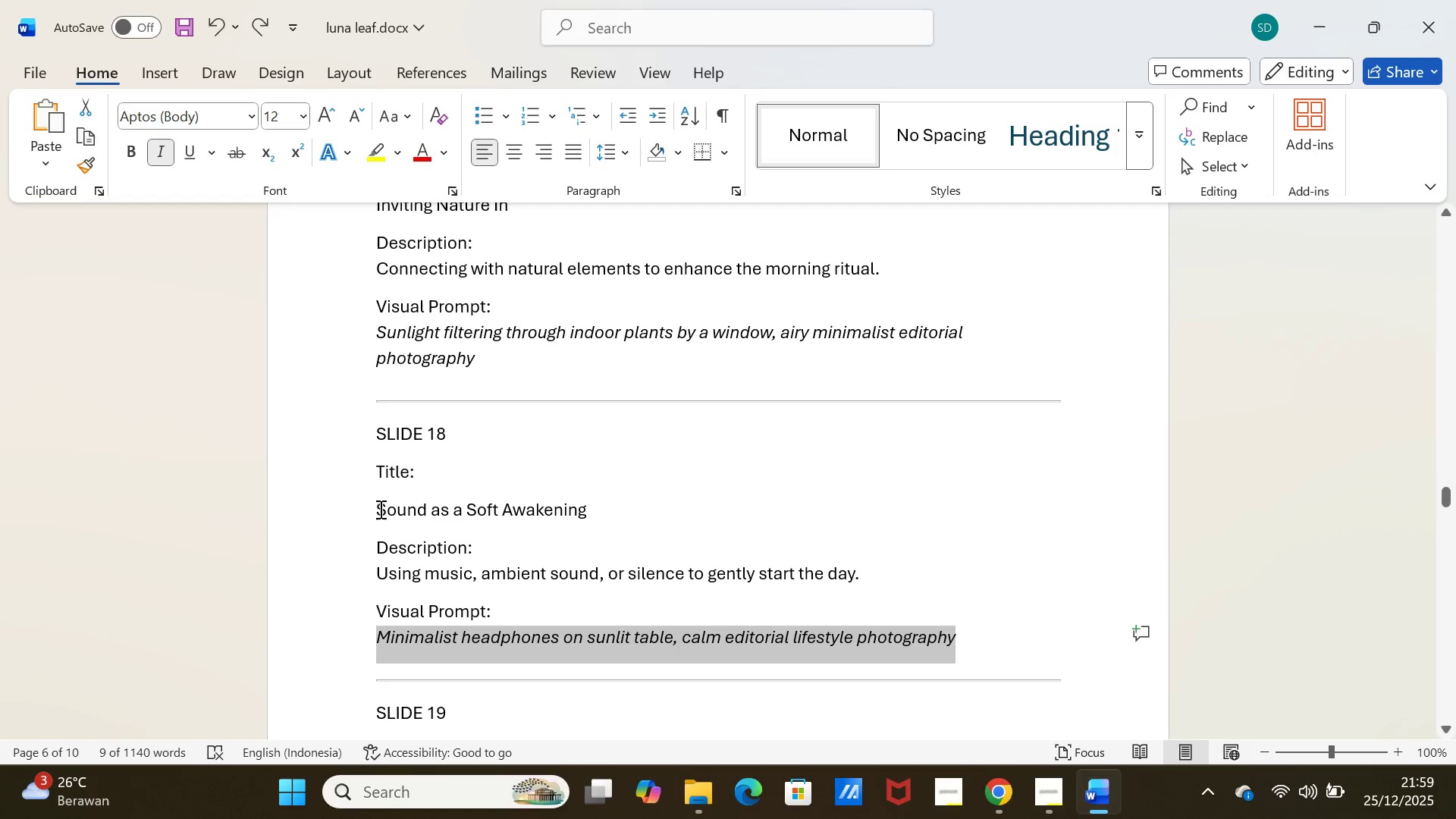 
left_click_drag(start_coordinate=[372, 510], to_coordinate=[607, 500])
 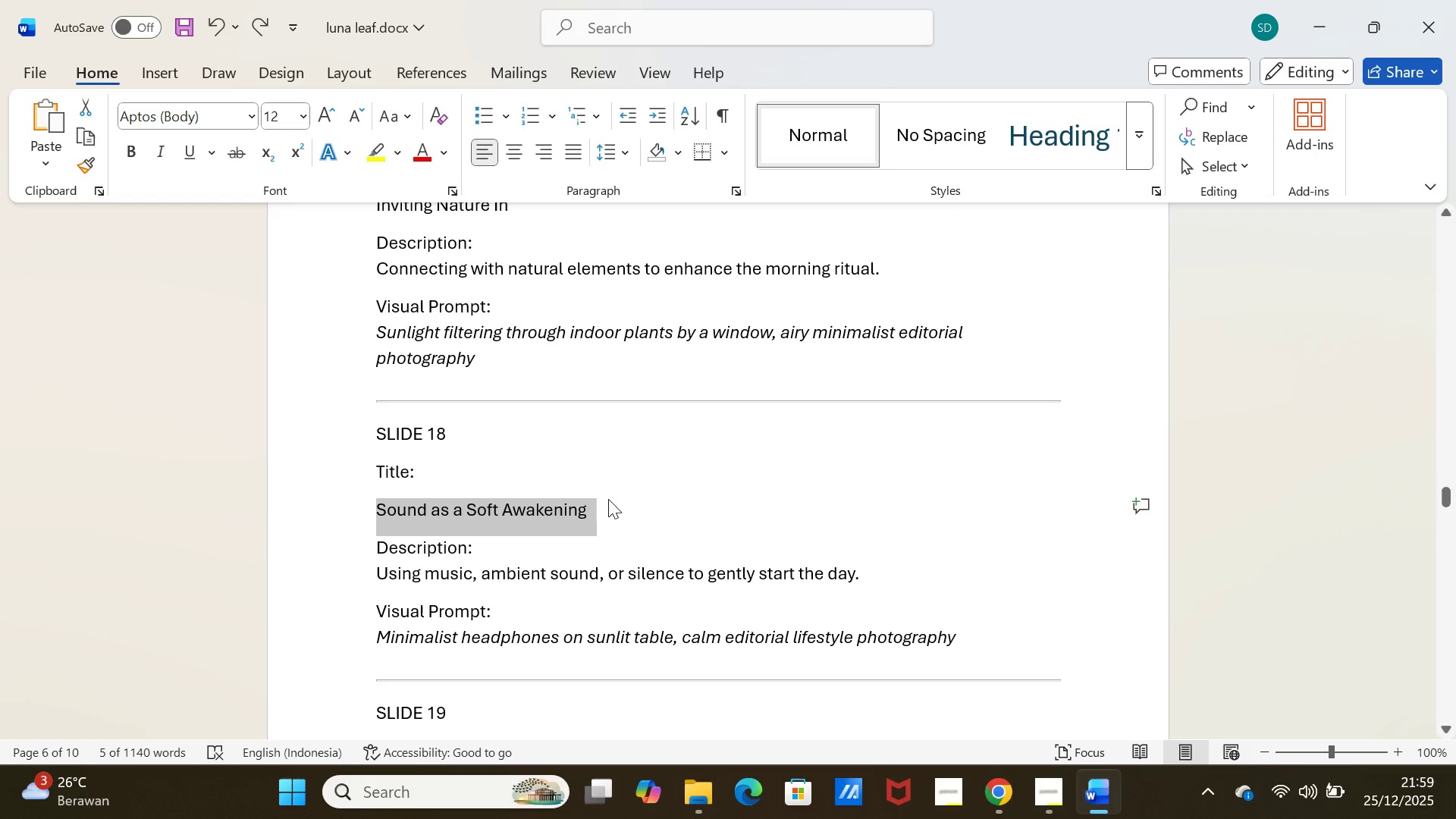 
key(Control+C)
 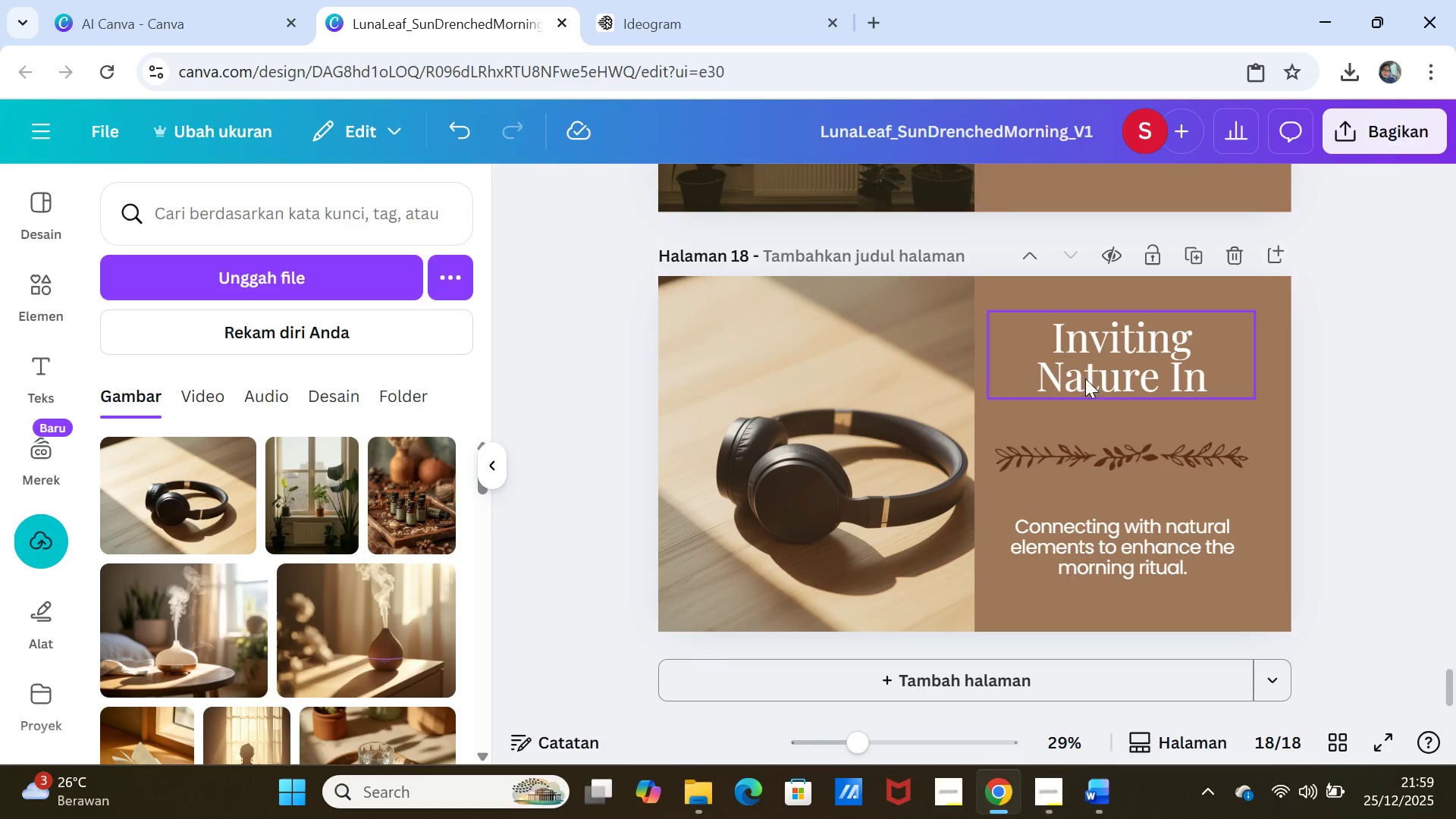 
double_click([1094, 345])
 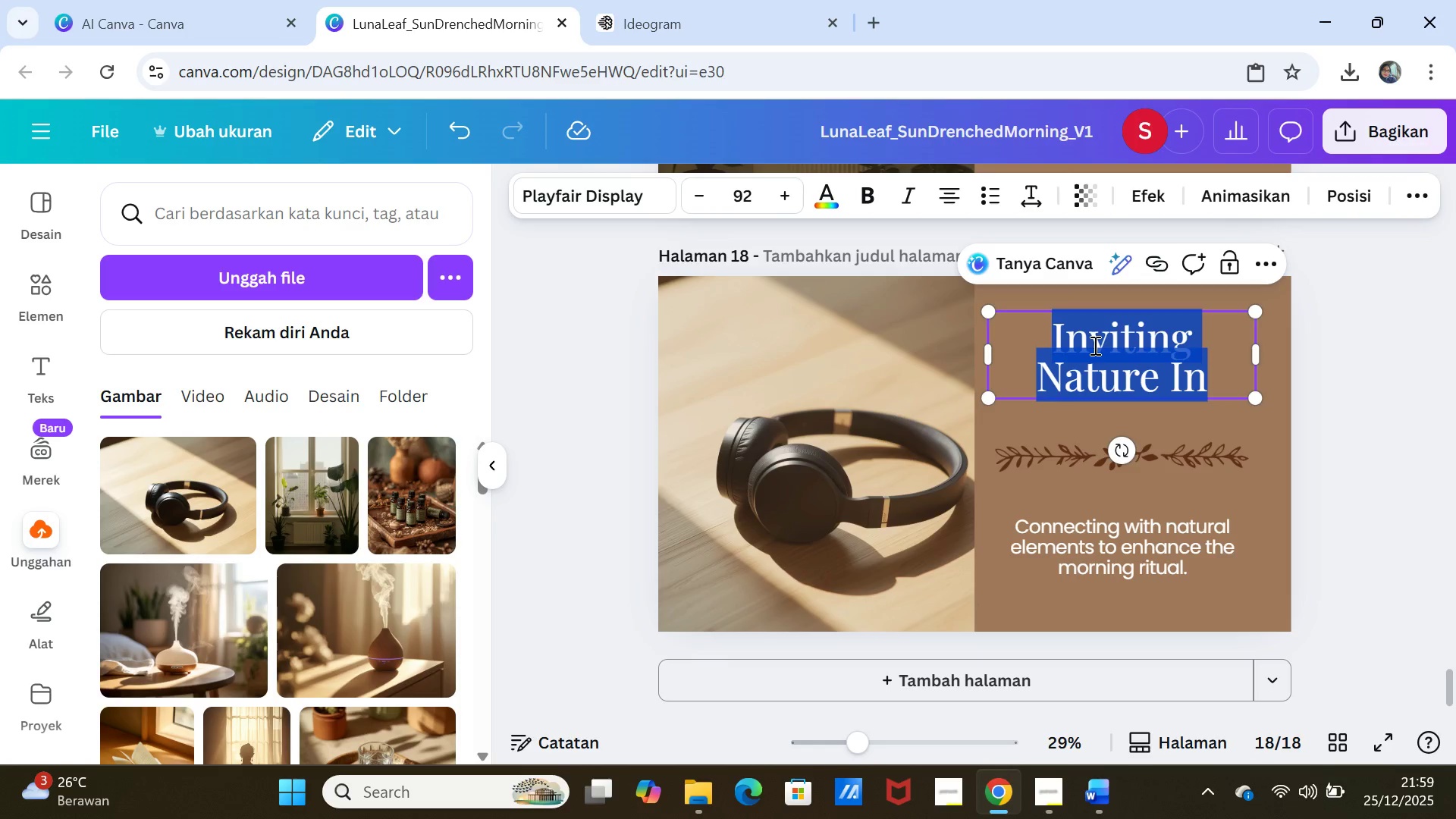 
key(Control+V)
 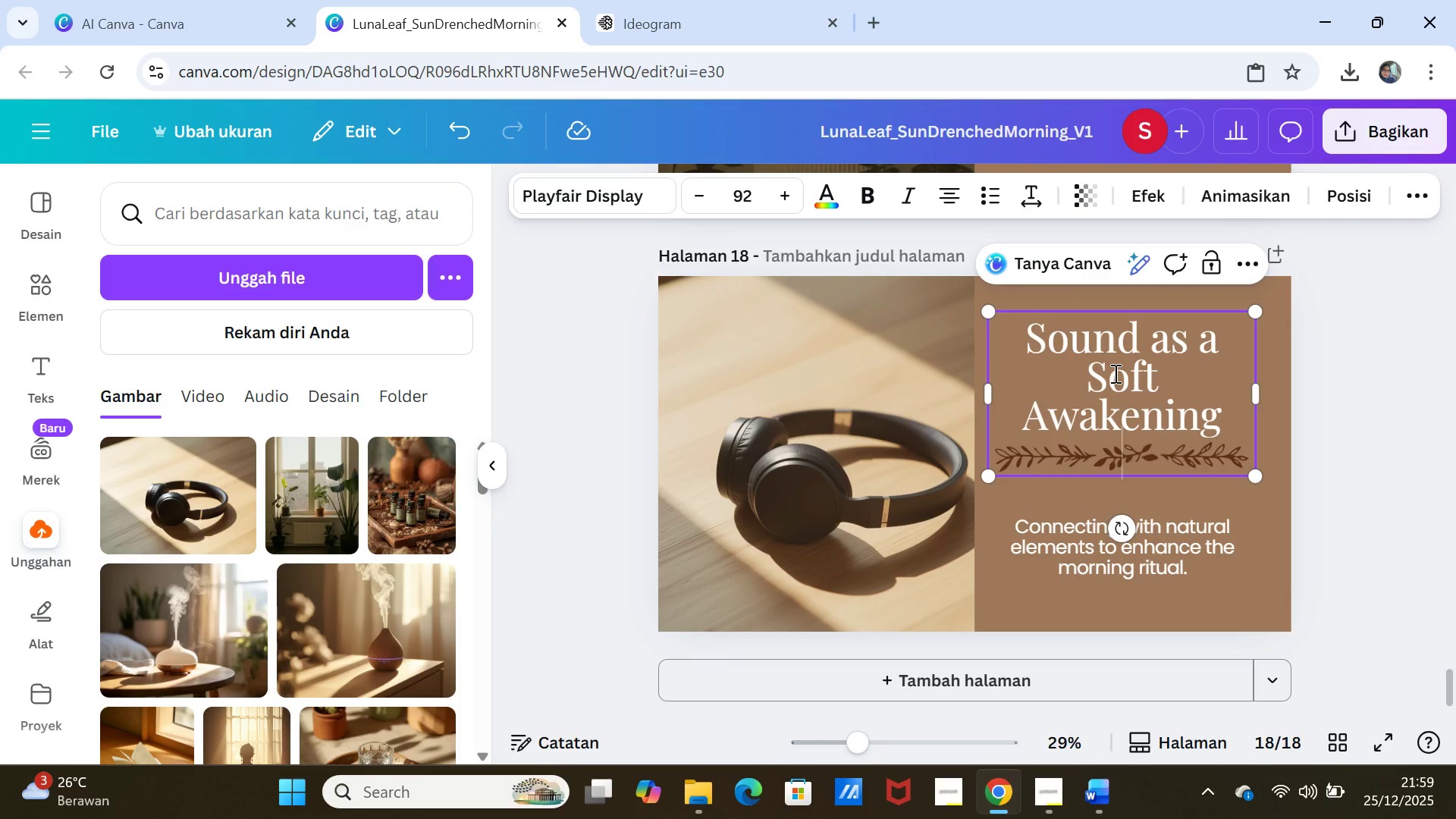 
key(Backspace)
 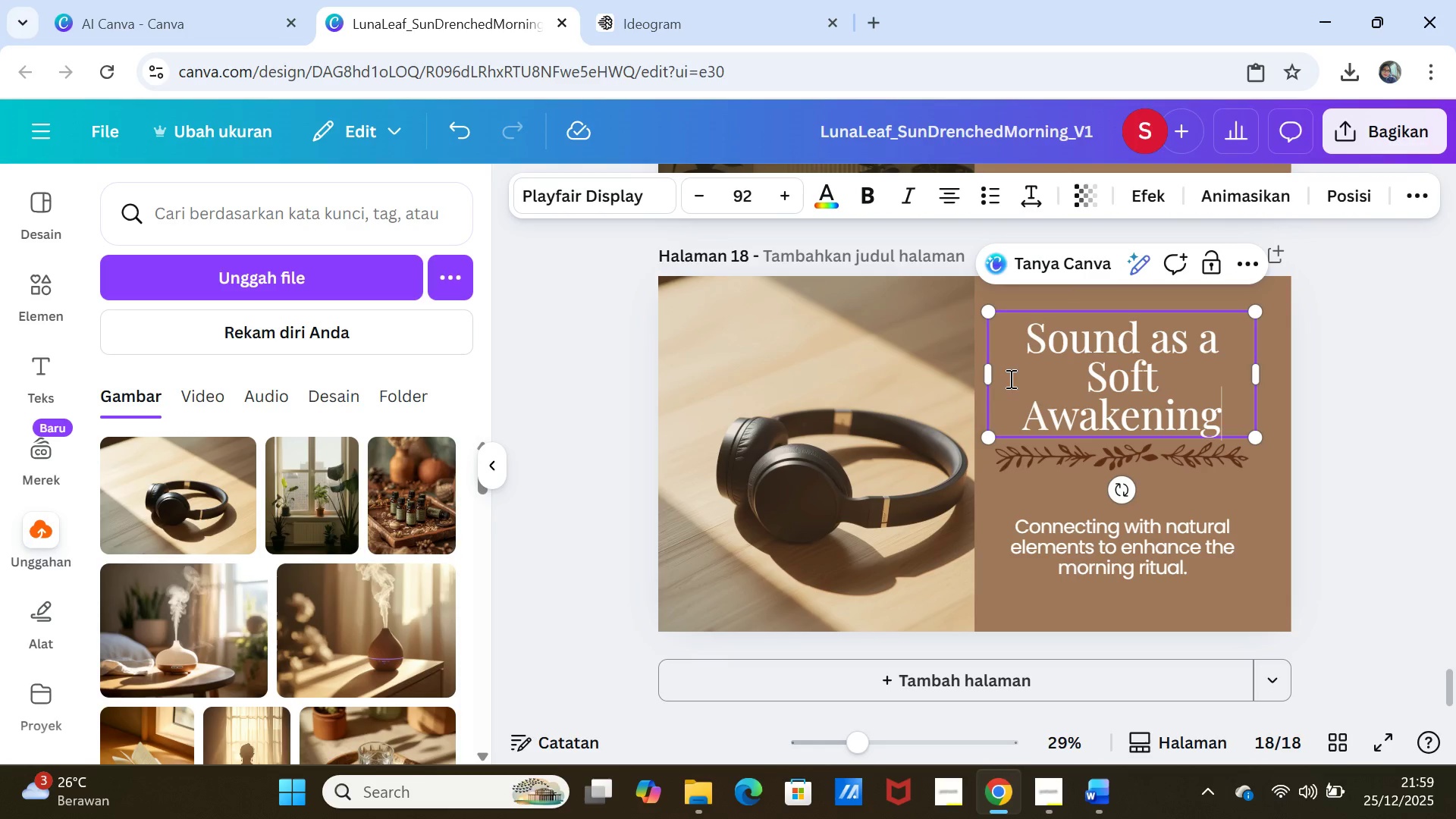 
left_click([1317, 388])
 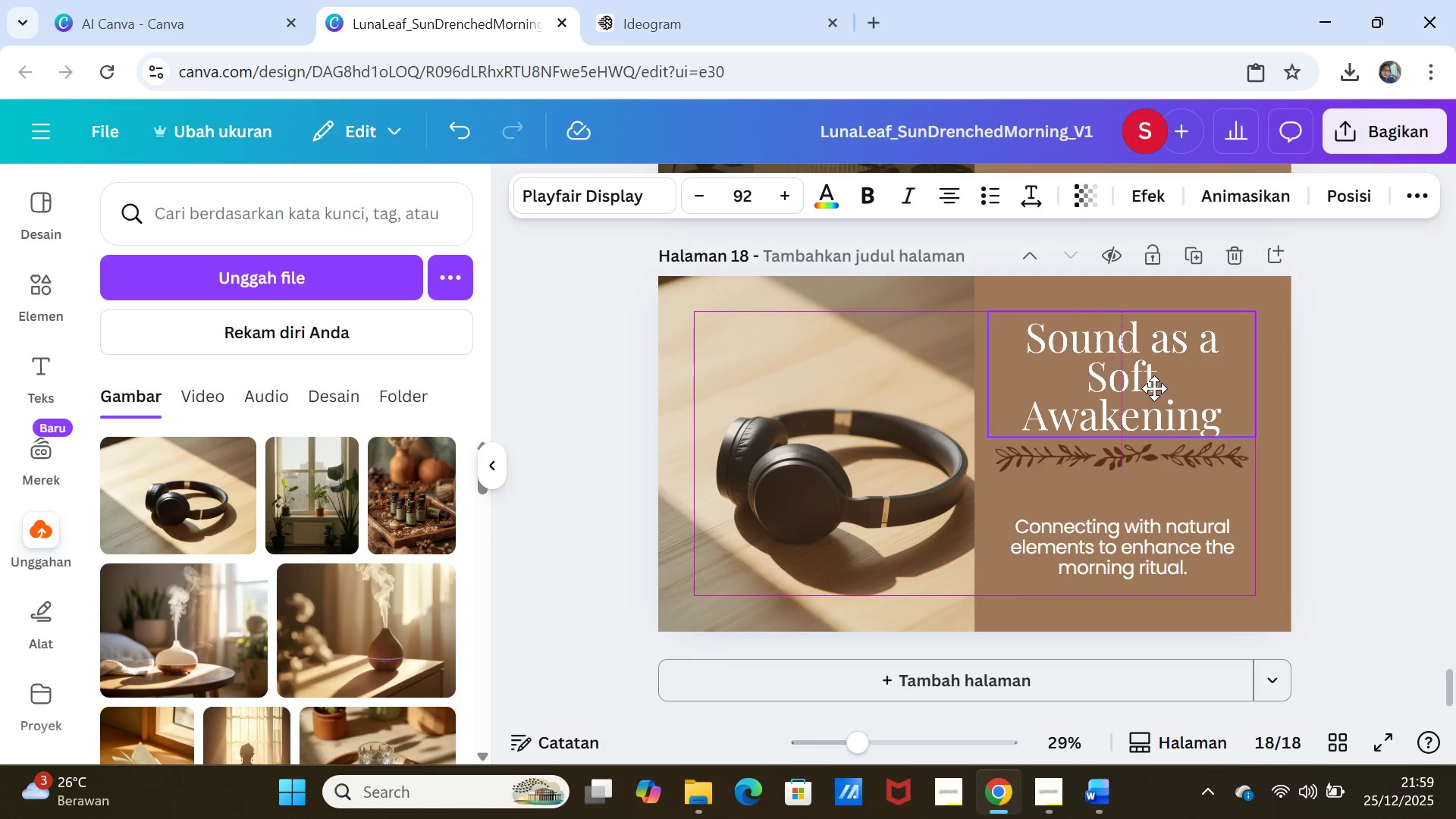 
wait(5.12)
 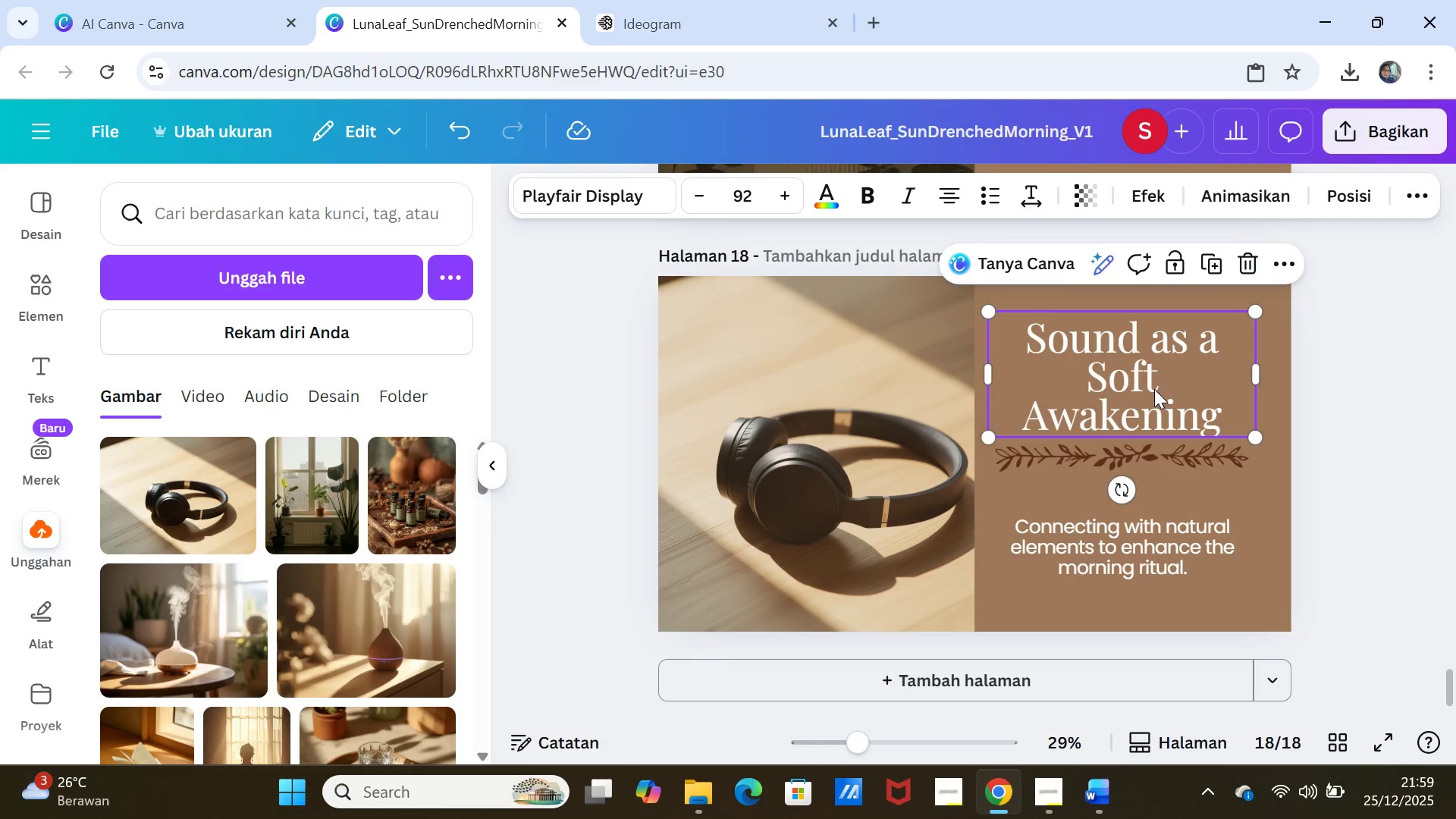 
left_click_drag(start_coordinate=[1140, 451], to_coordinate=[1140, 466])
 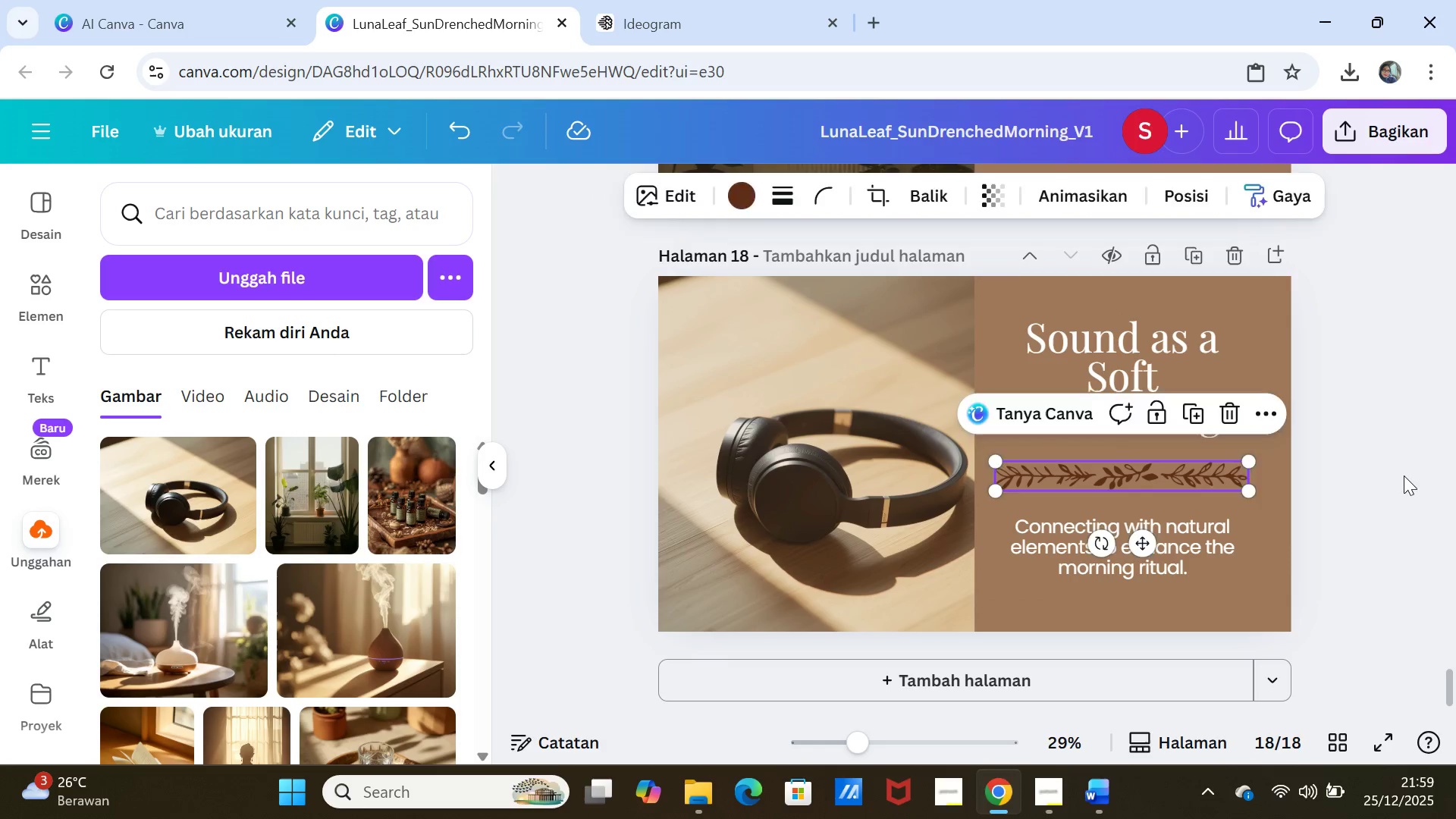 
left_click([1404, 475])
 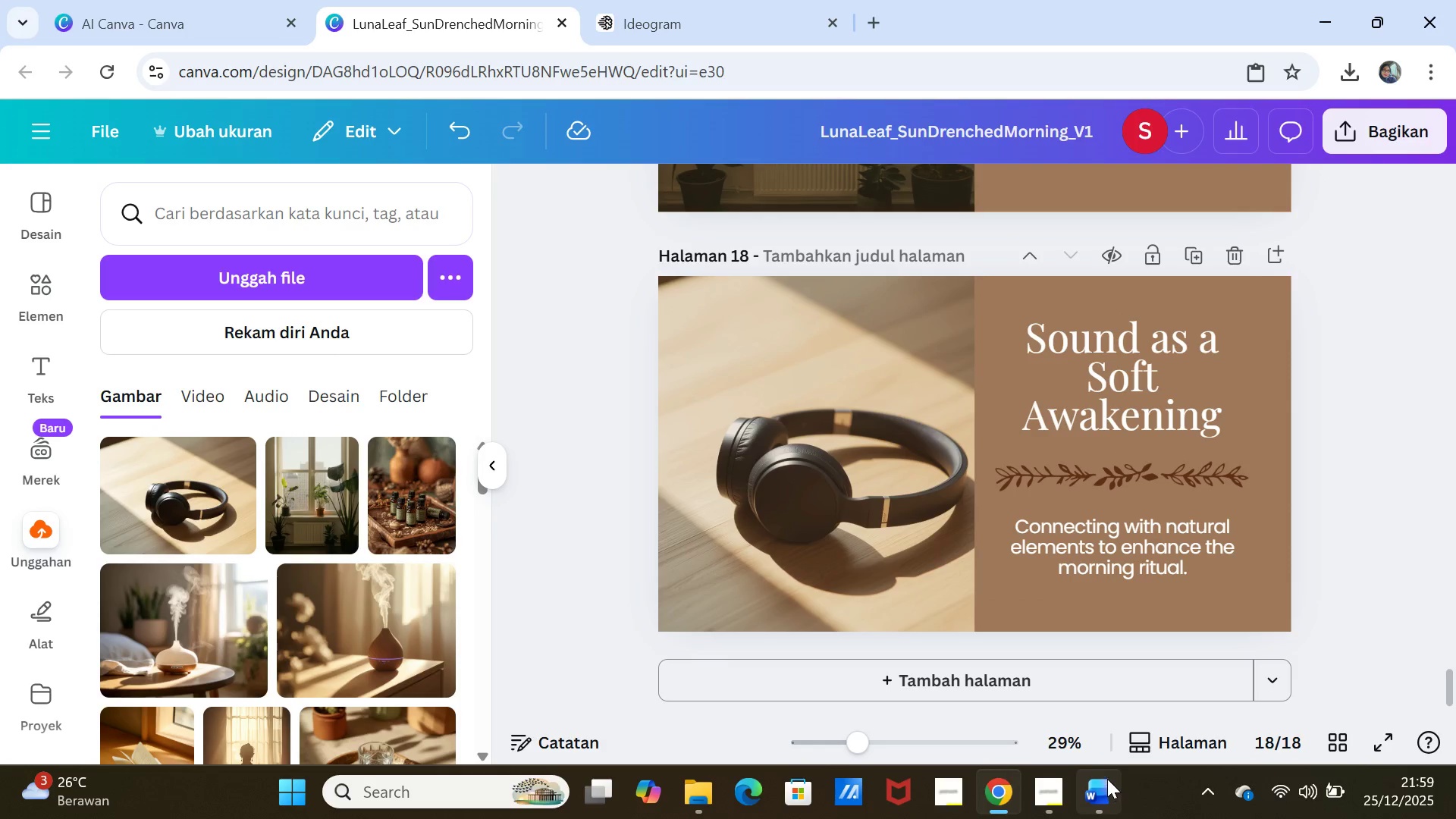 
left_click([1104, 783])
 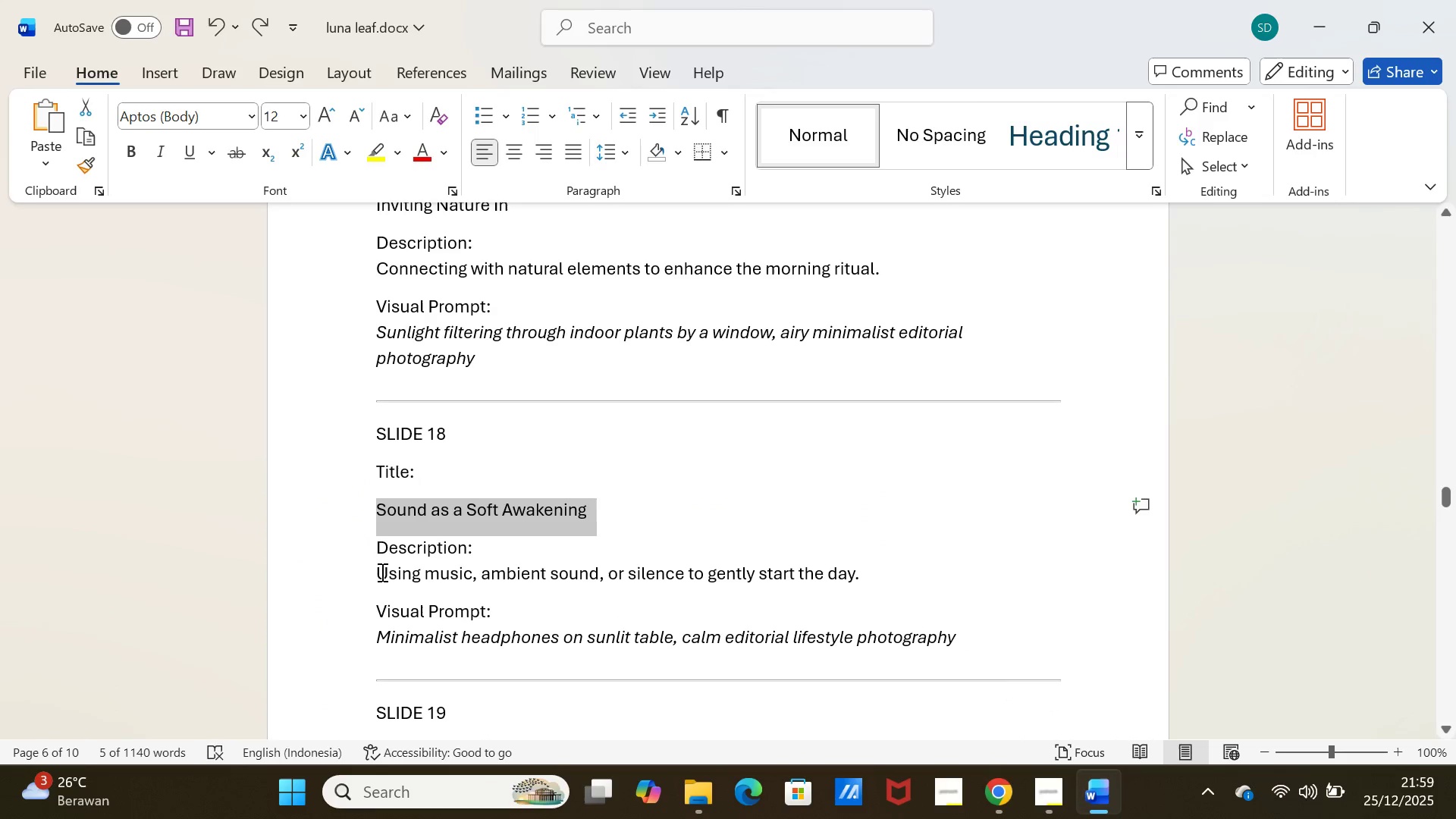 
left_click_drag(start_coordinate=[375, 571], to_coordinate=[871, 569])
 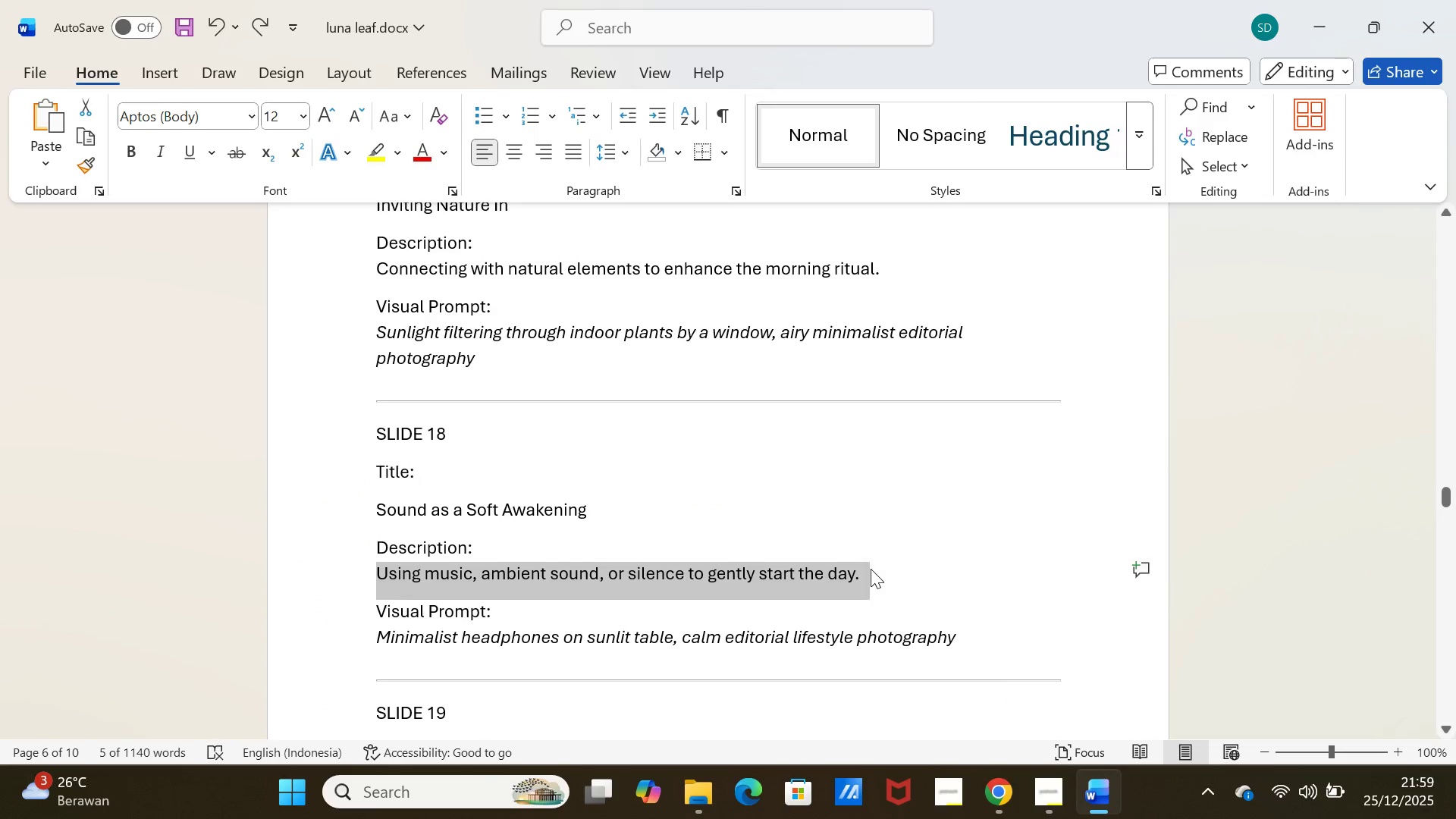 
key(Control+C)
 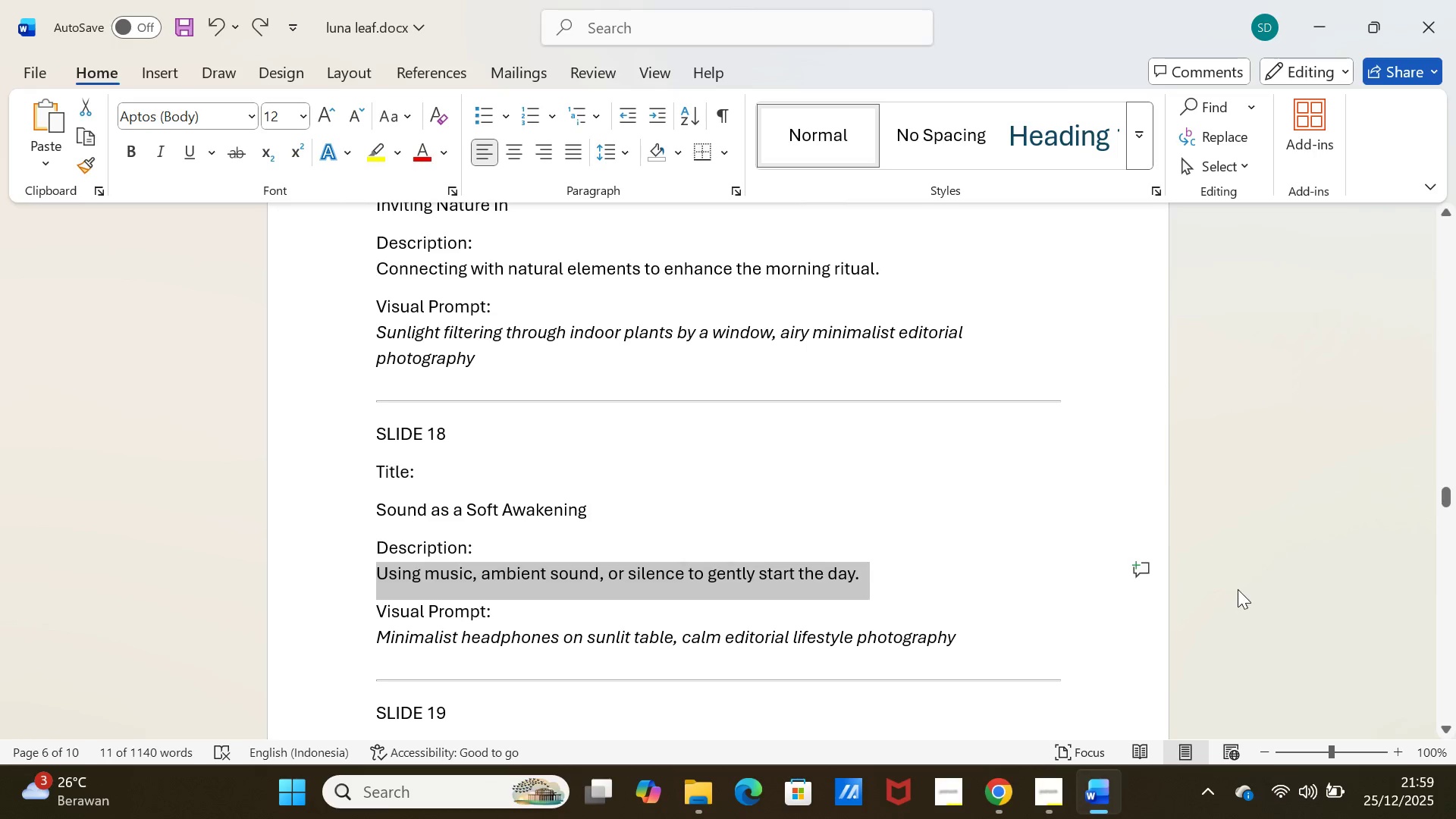 
left_click([1238, 589])
 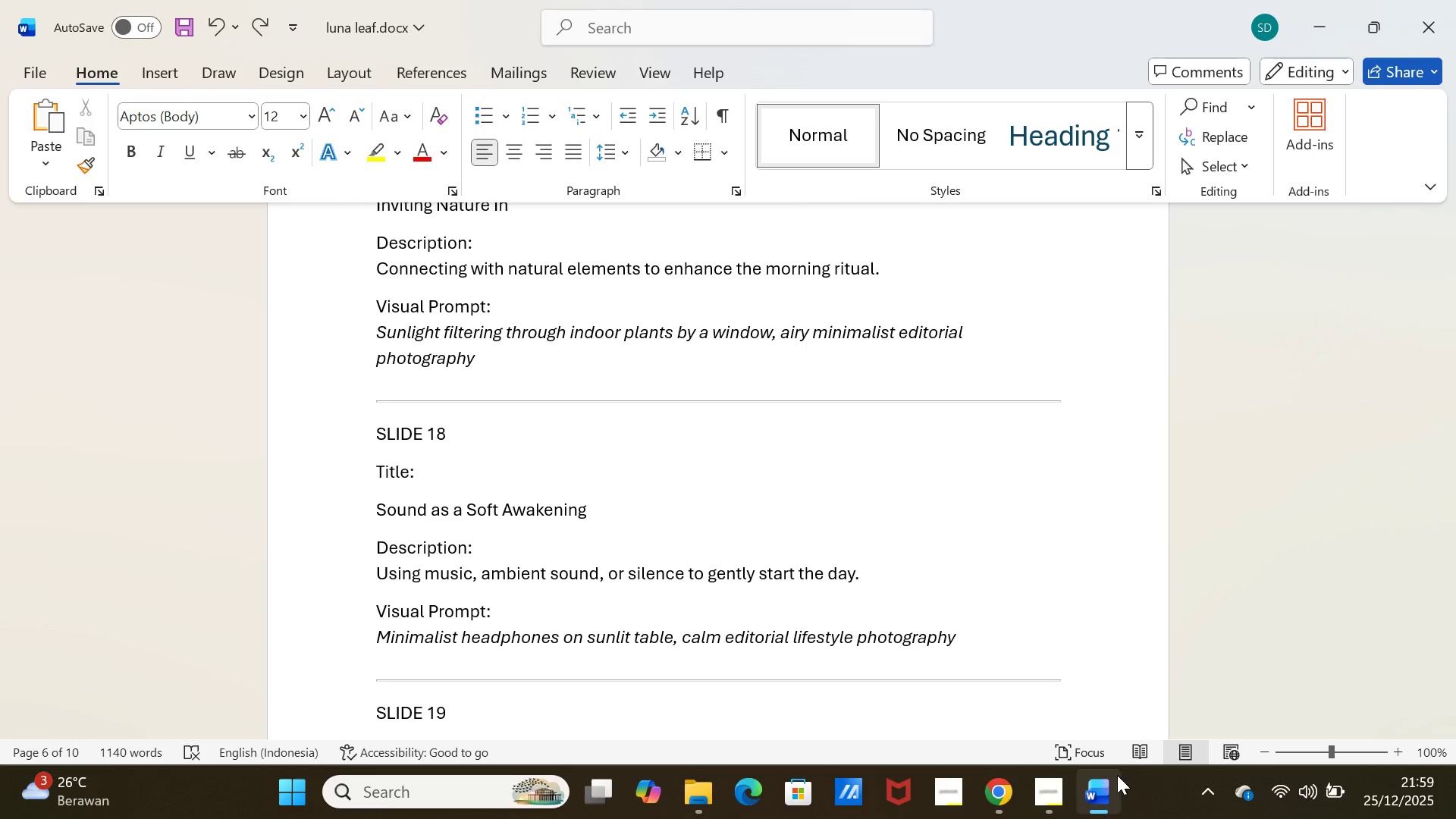 
left_click([1114, 778])
 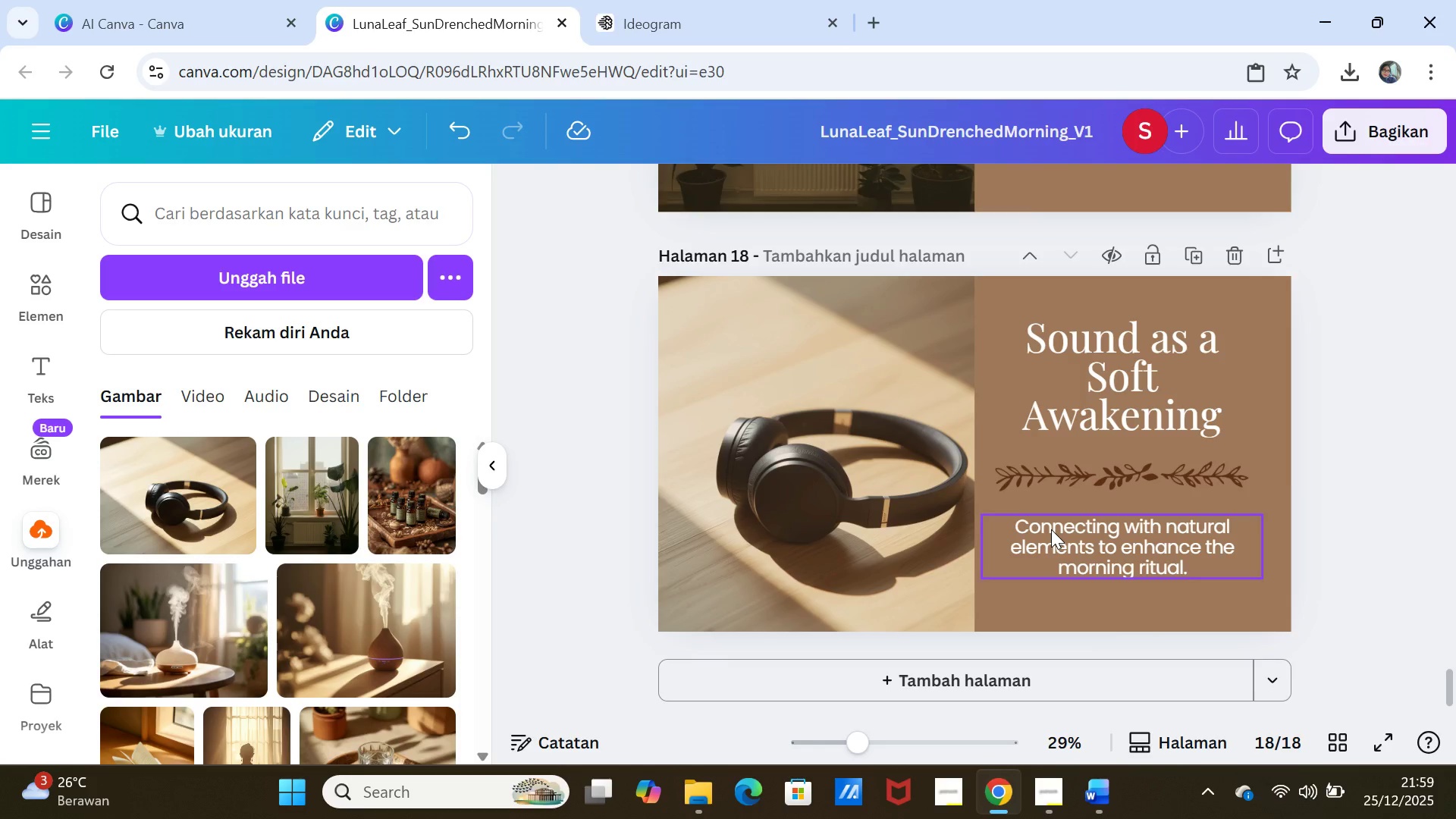 
double_click([1051, 529])
 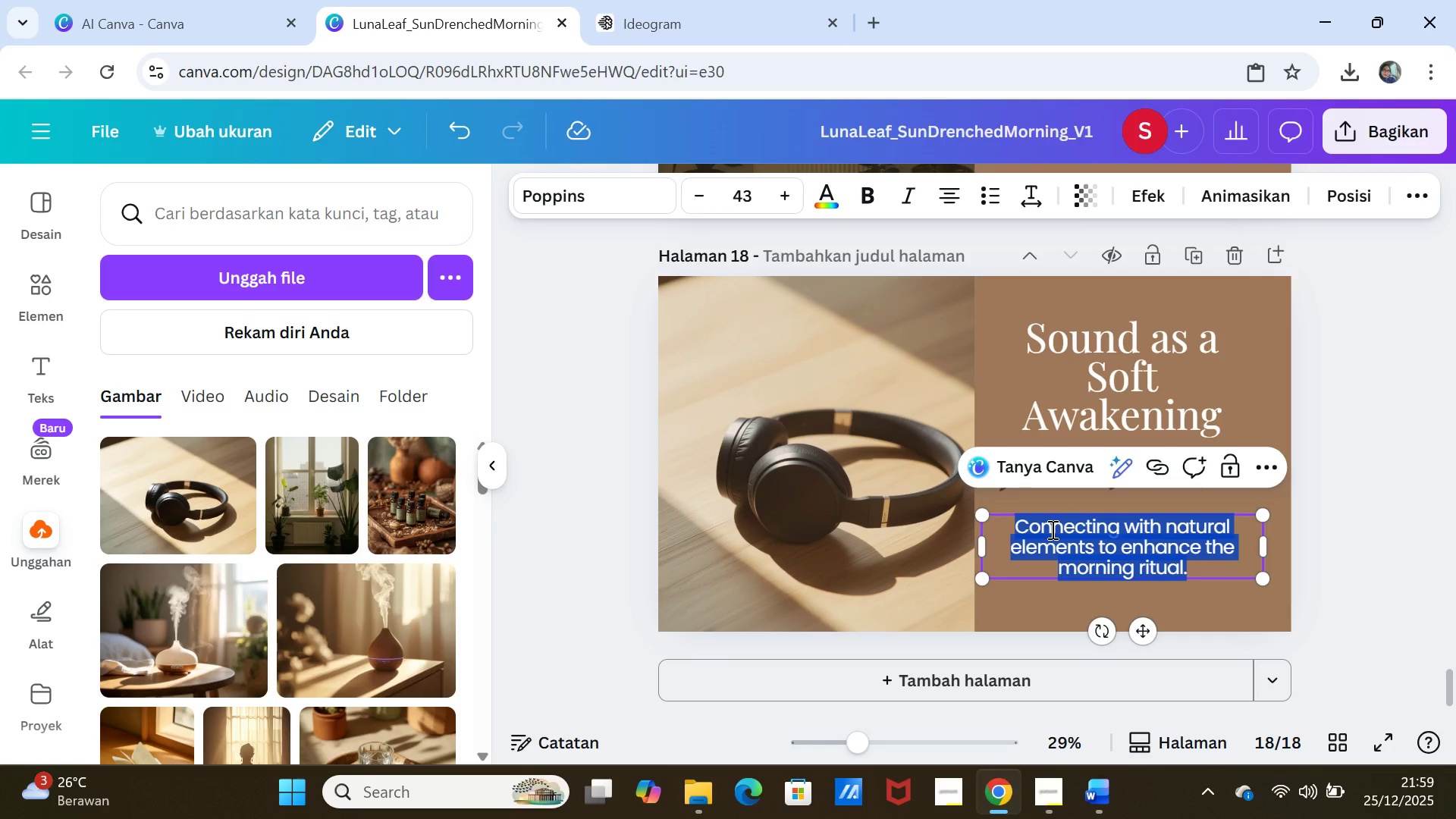 
key(Control+V)
 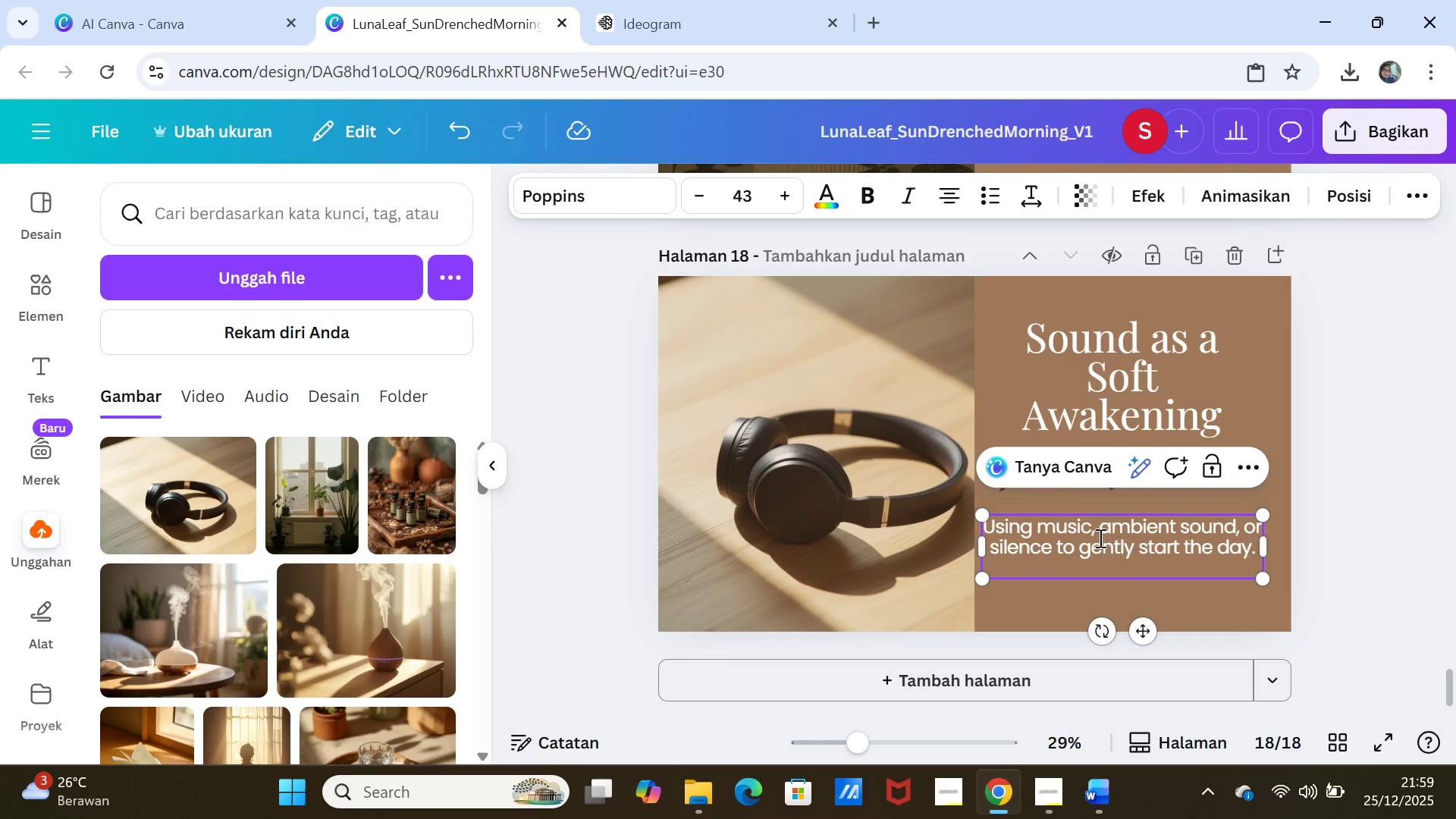 
left_click([1096, 535])
 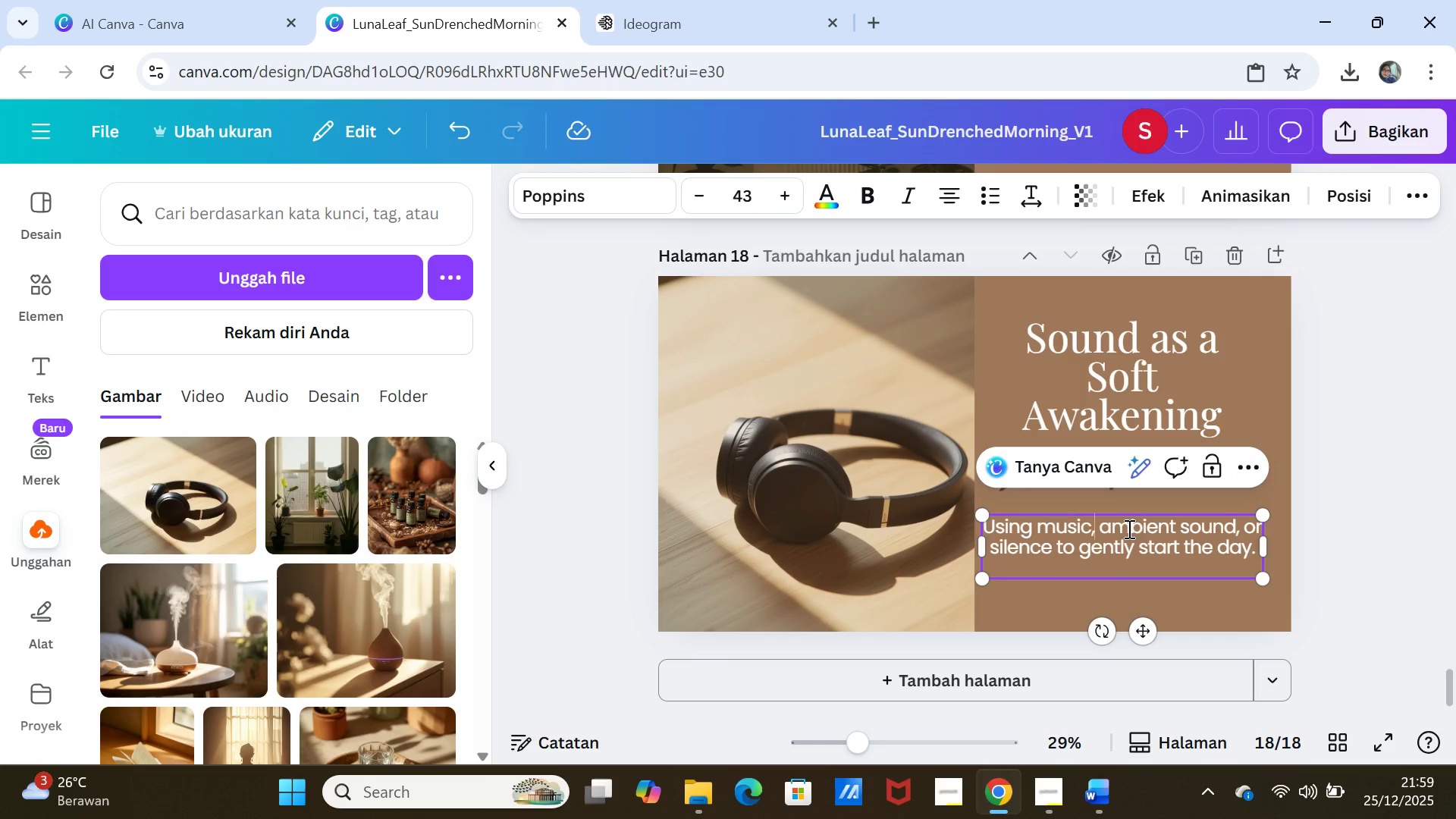 
key(Enter)
 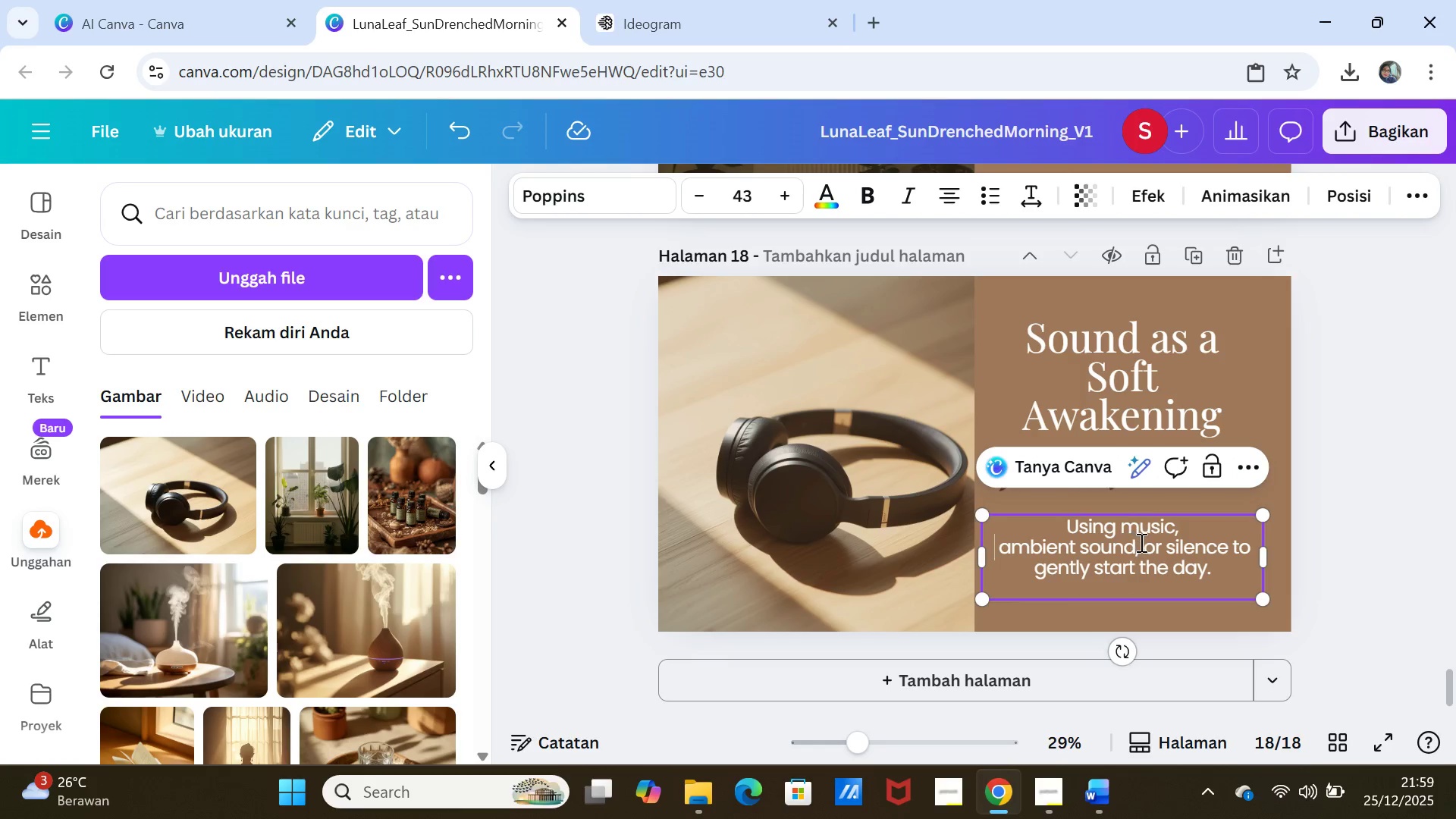 
left_click([1143, 544])
 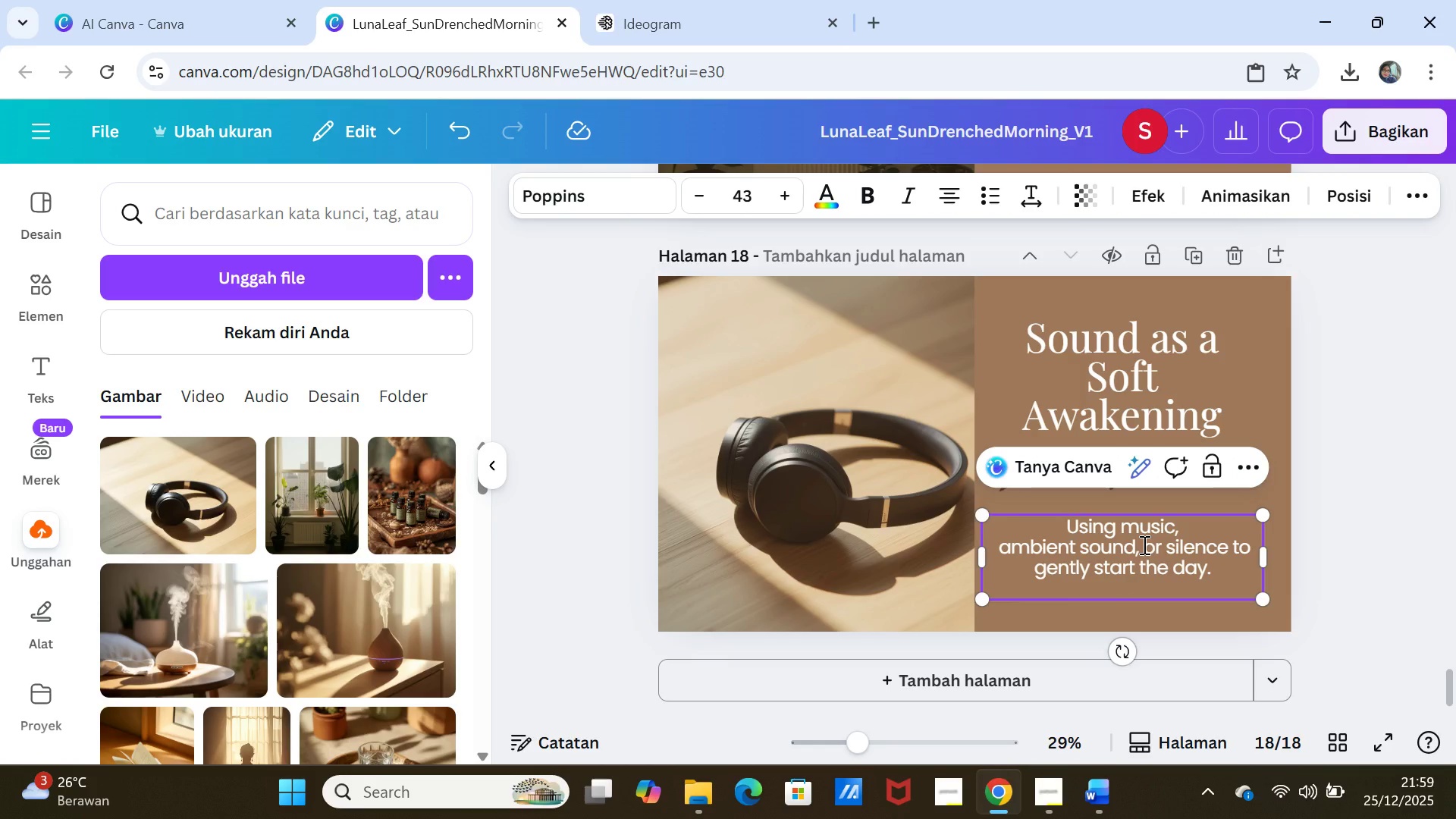 
key(Enter)
 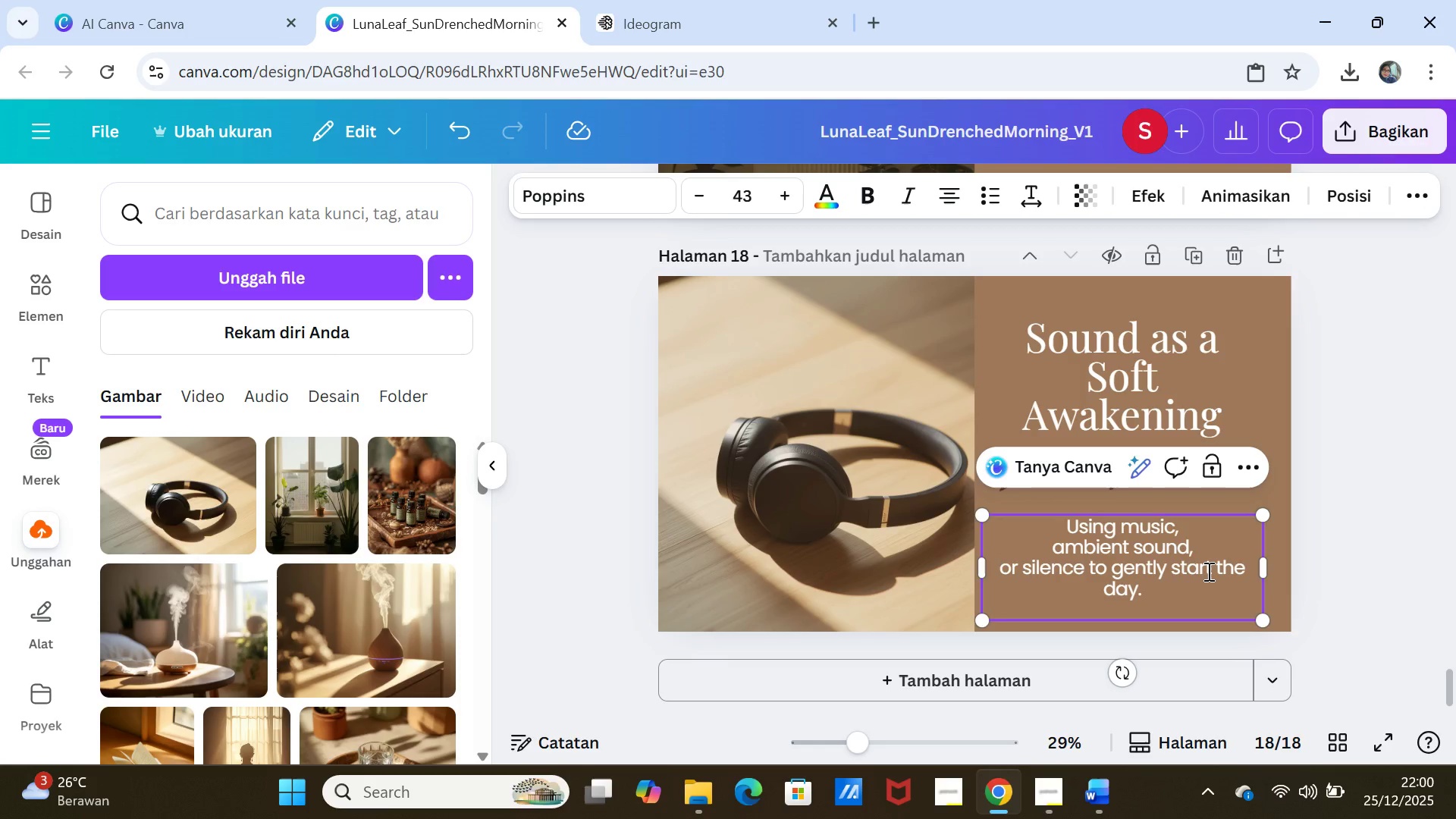 
left_click([1212, 572])
 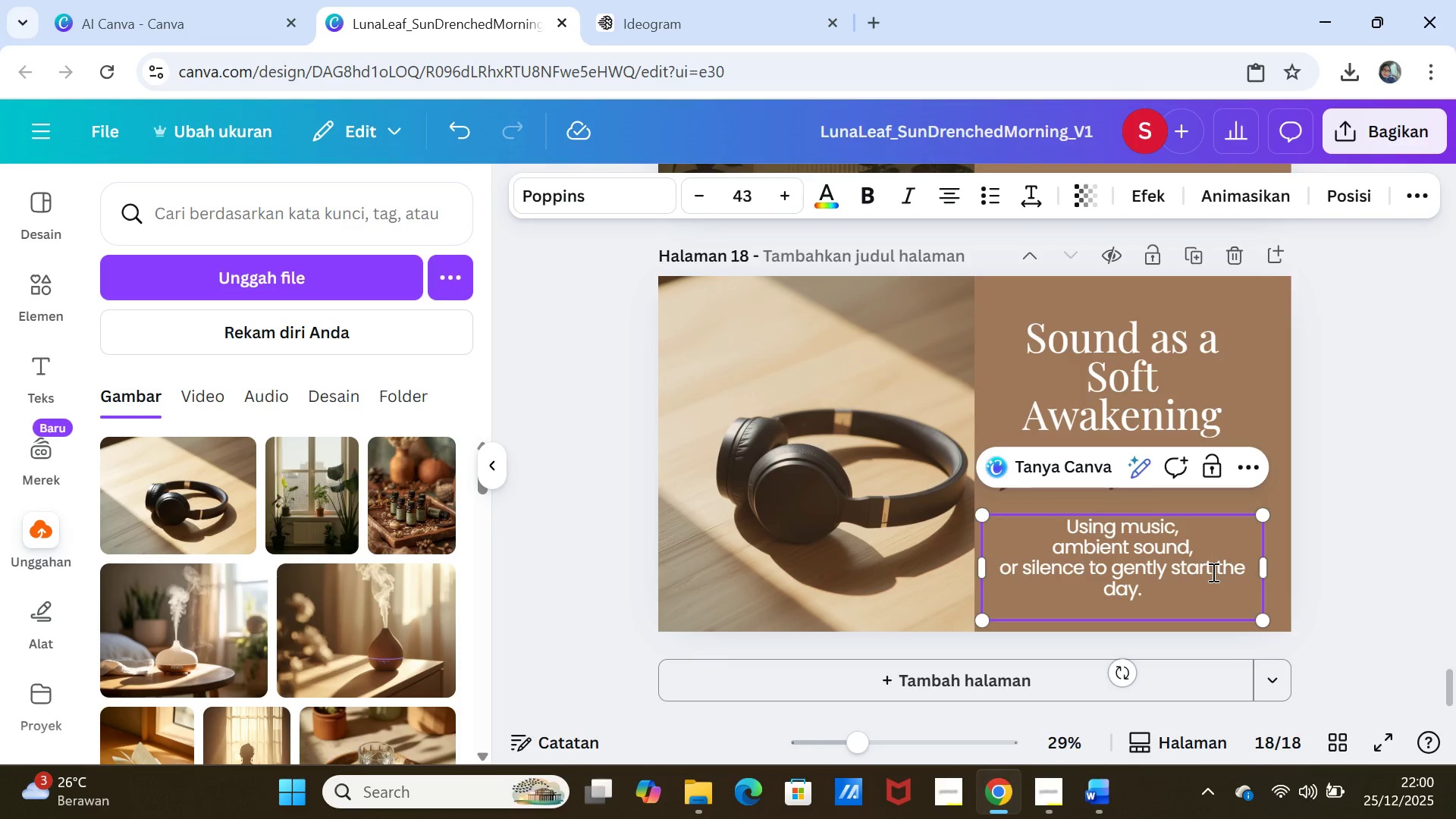 
key(Enter)
 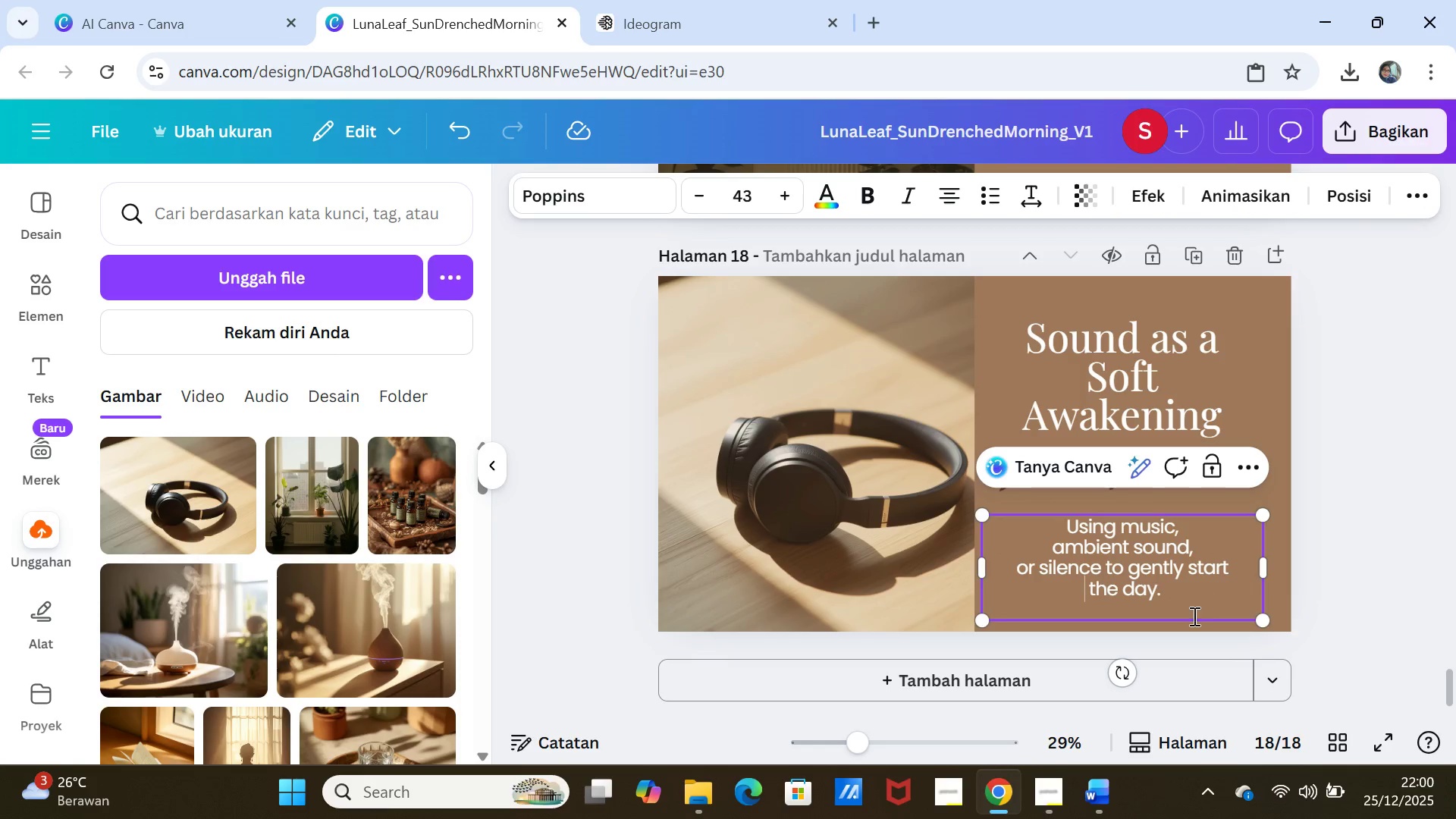 
left_click([1192, 618])
 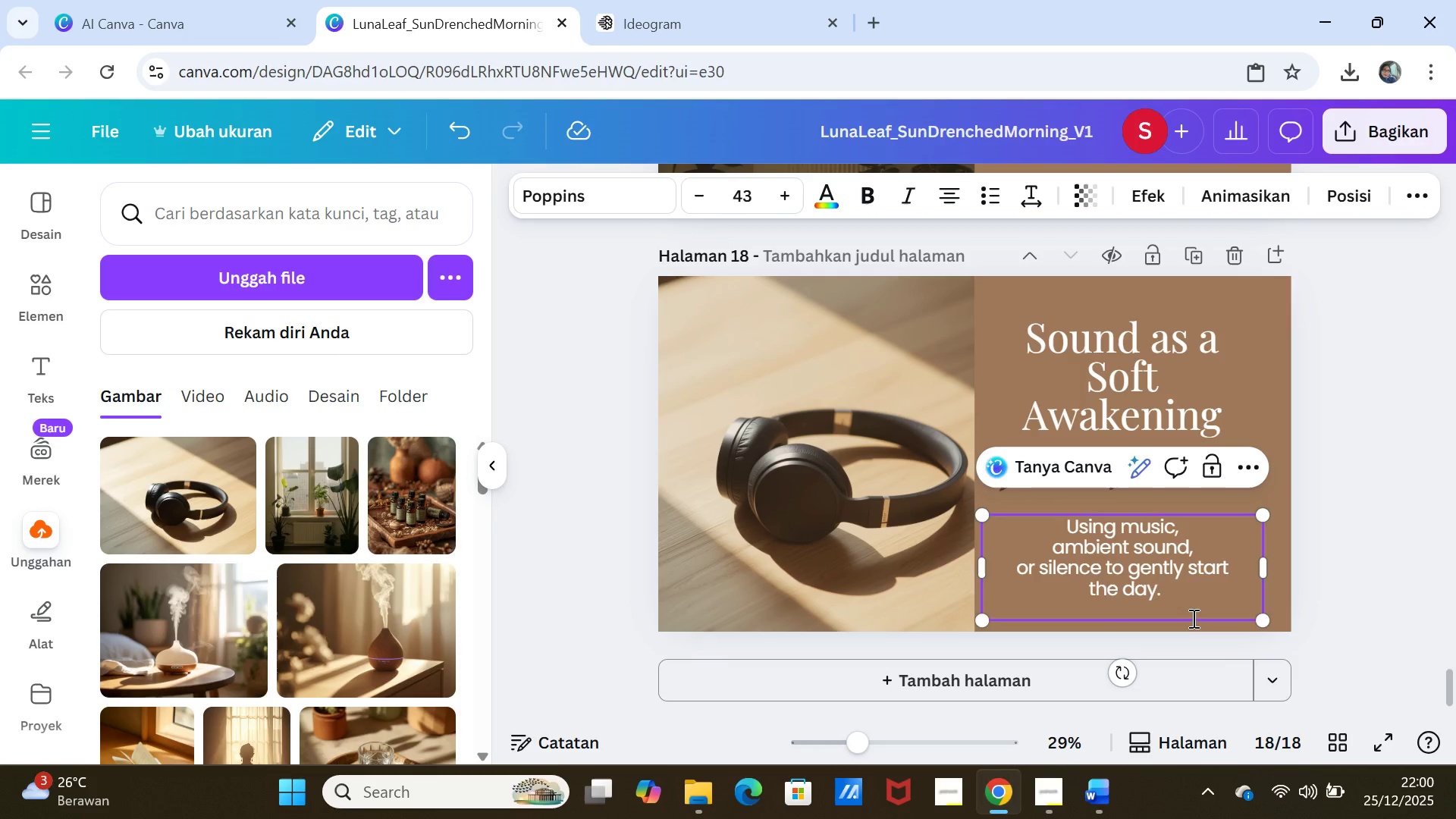 
key(Backspace)
 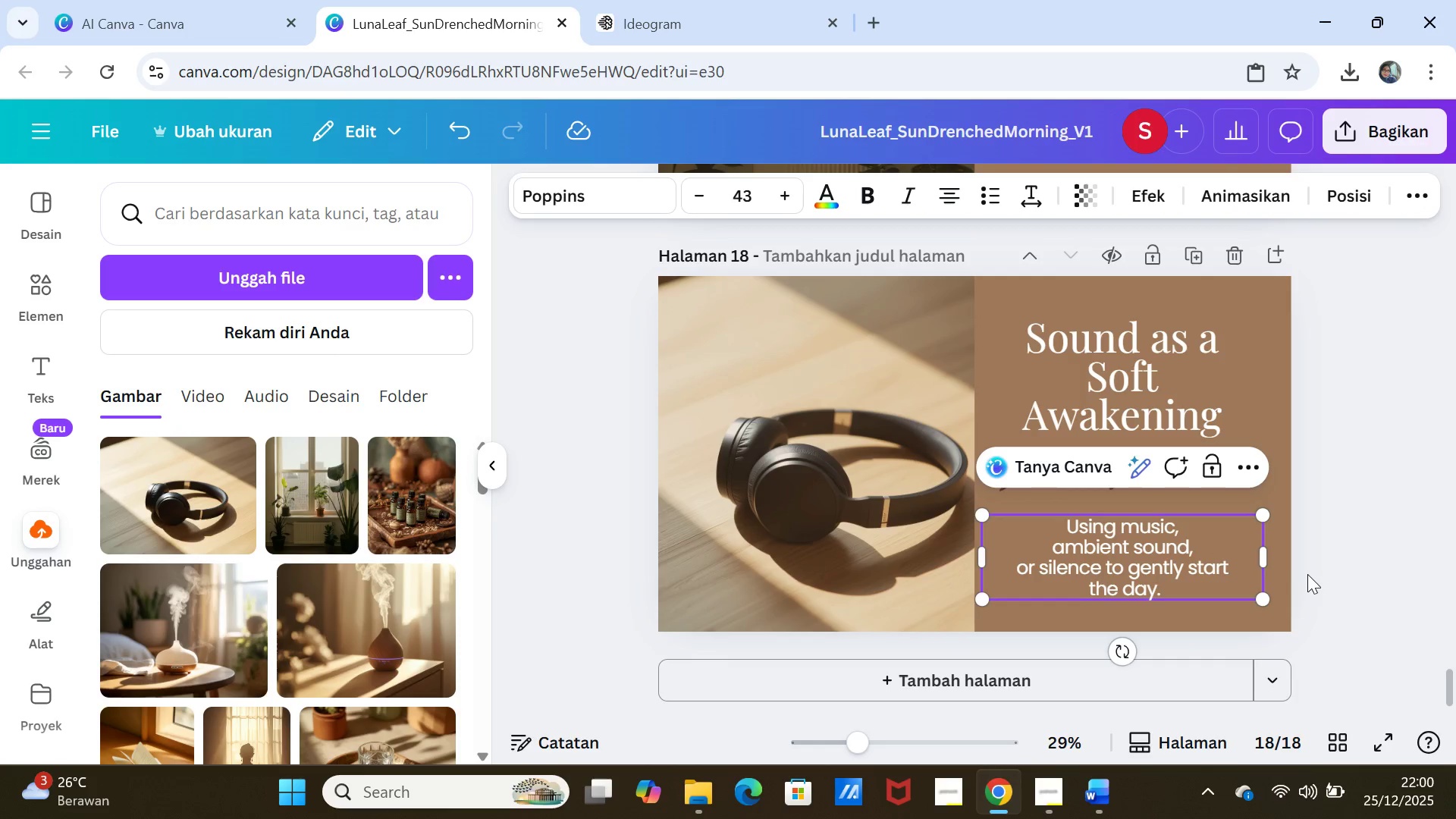 
left_click([1310, 572])
 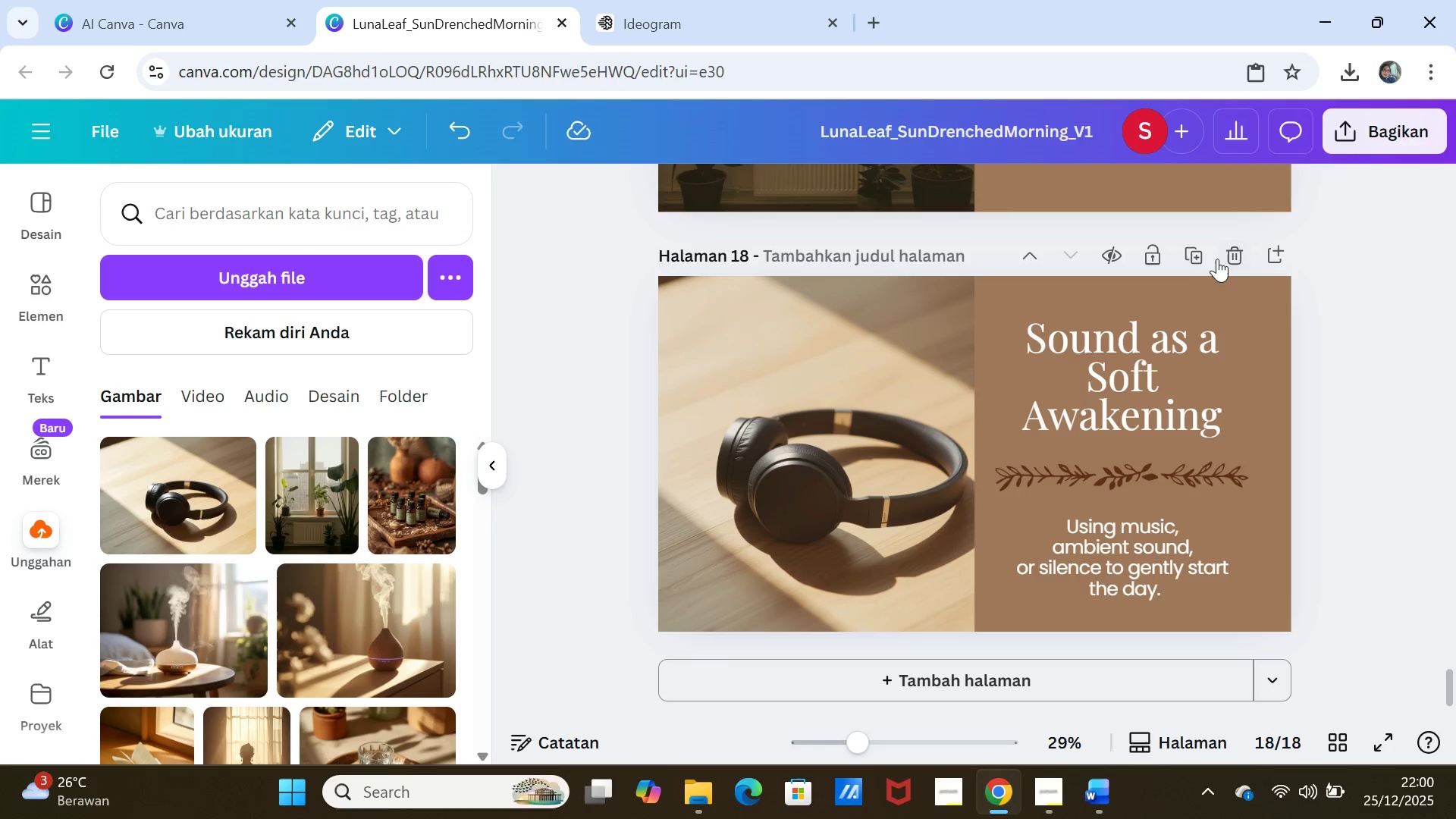 
wait(6.12)
 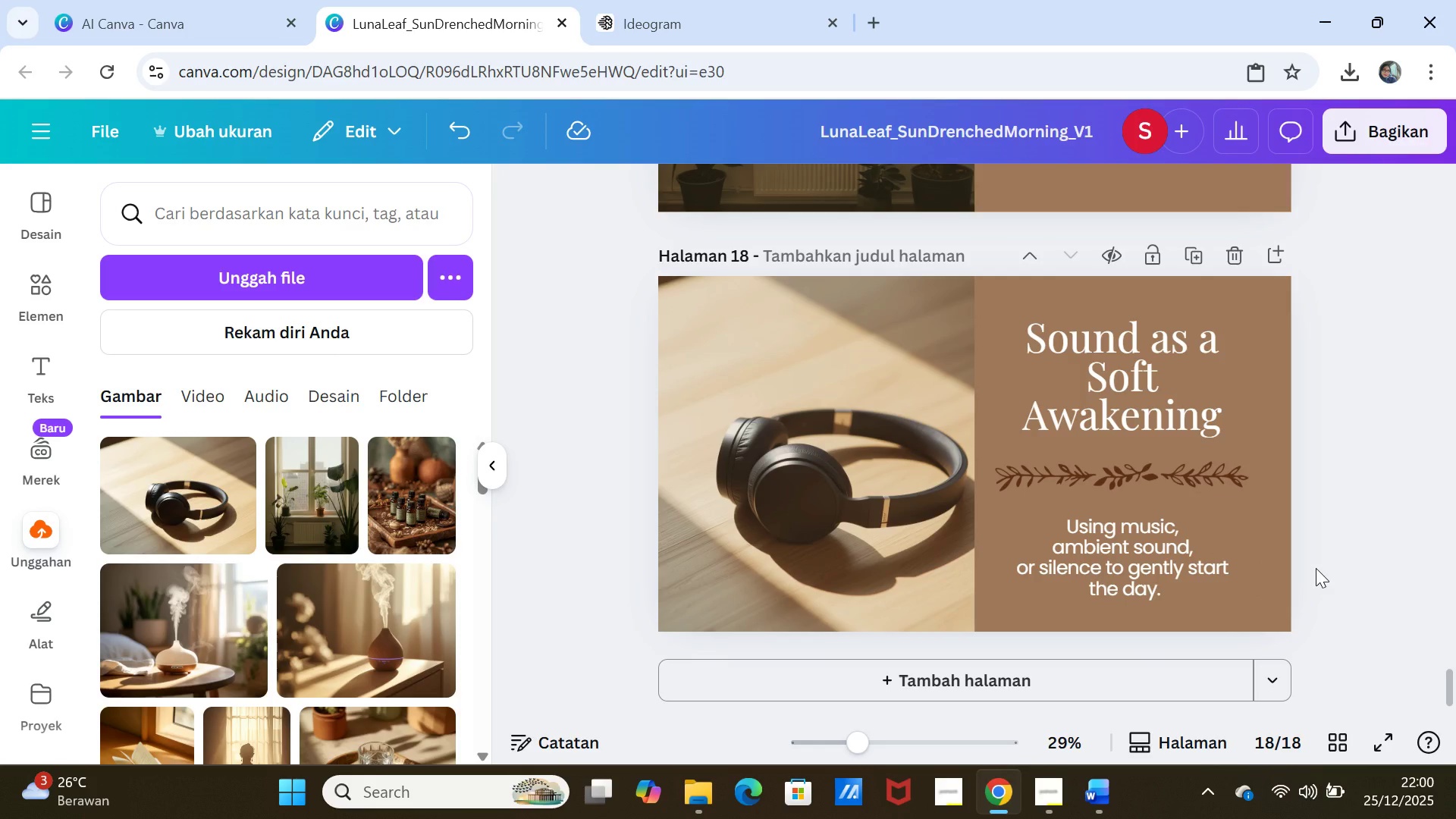 
left_click([1194, 249])
 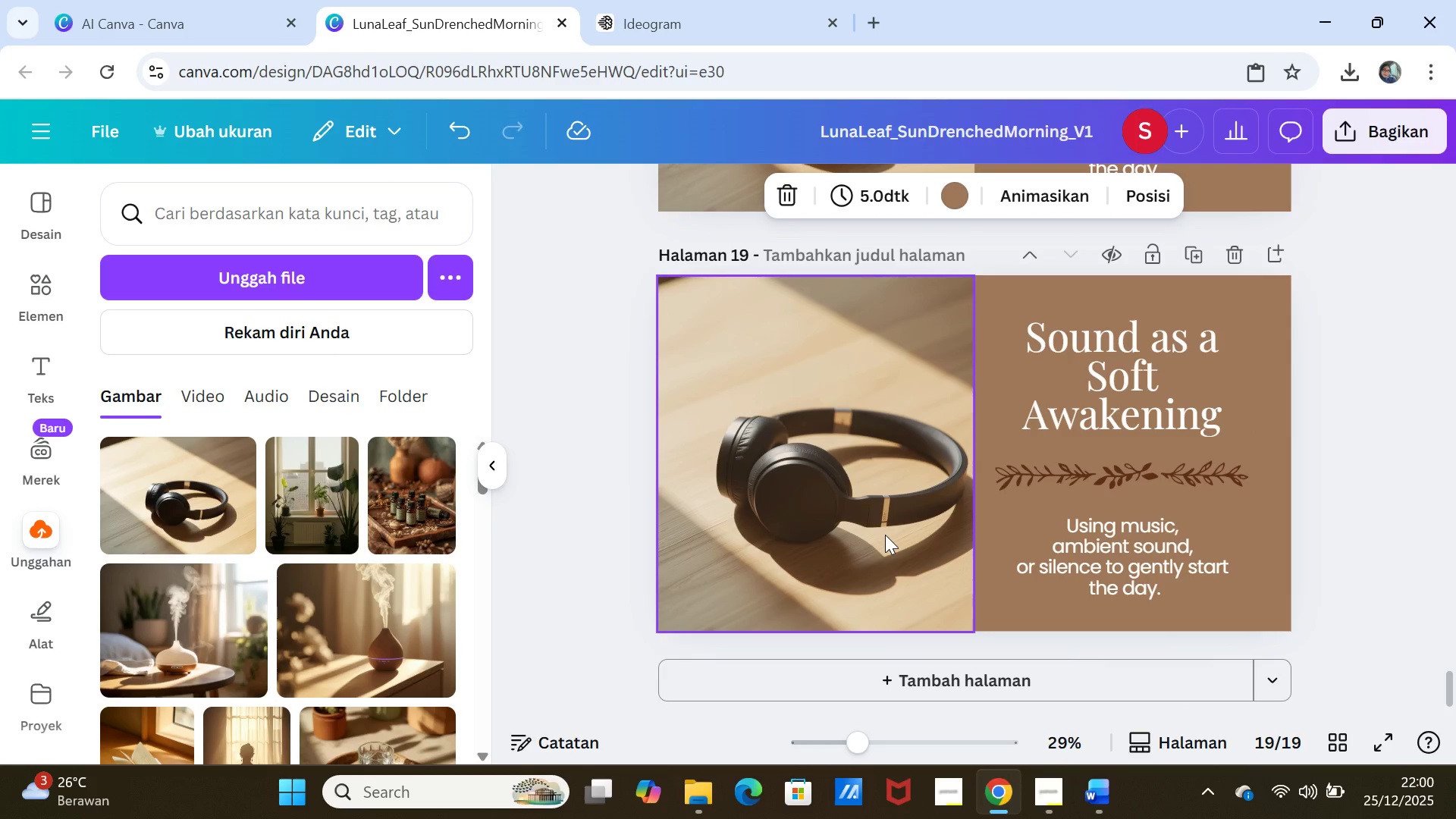 
left_click([885, 535])
 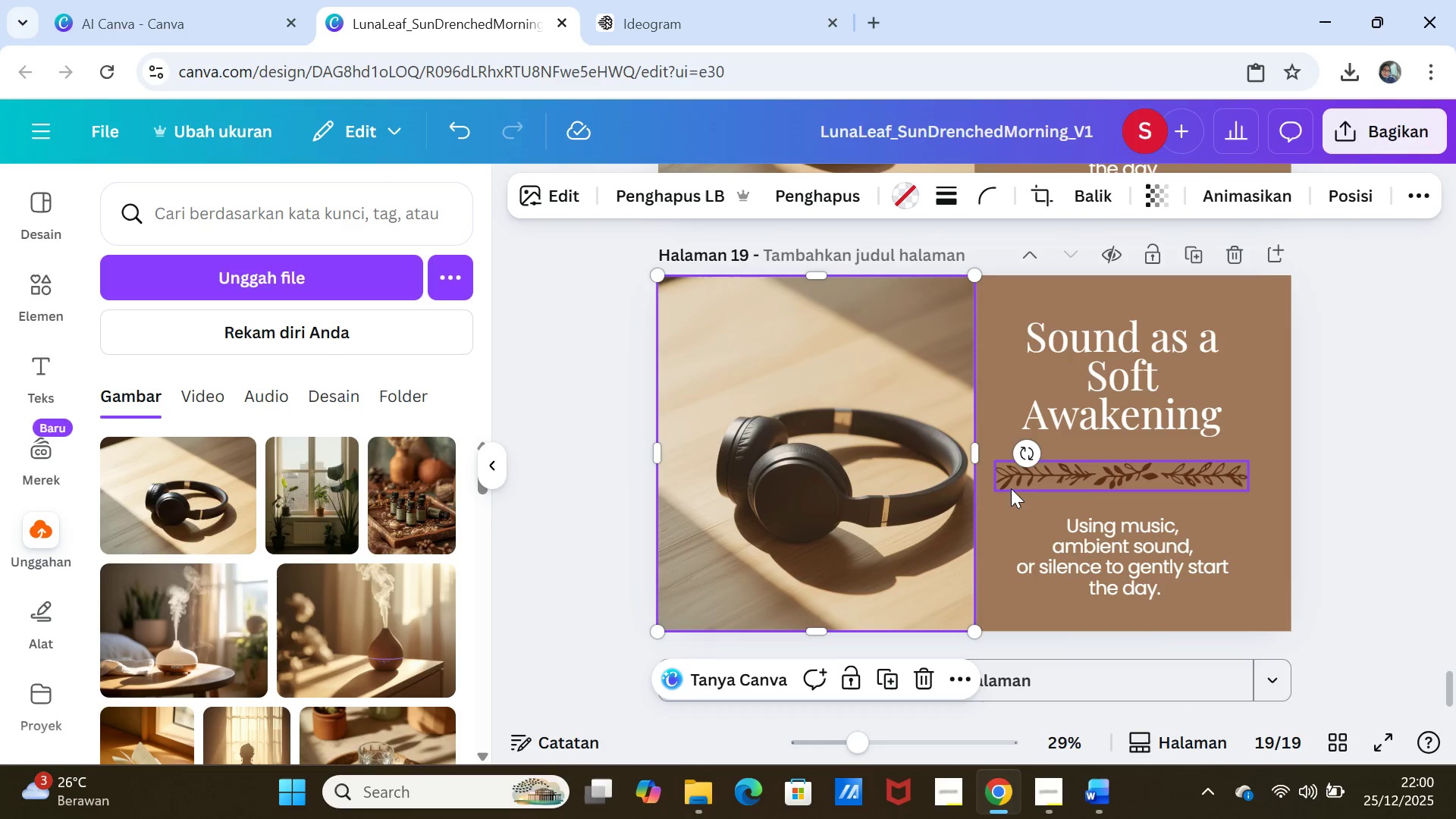 
left_click([1016, 485])
 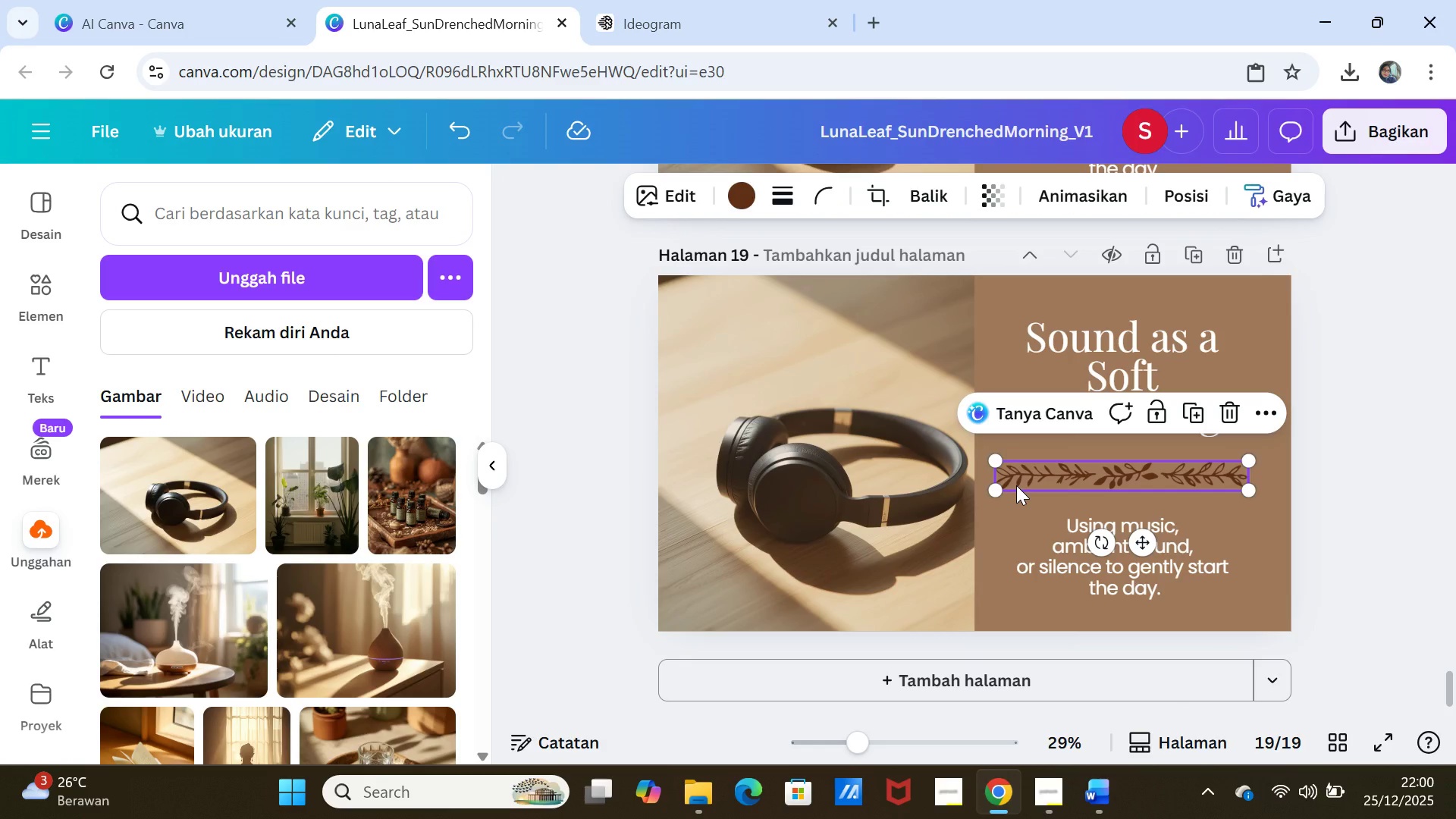 
key(Delete)
 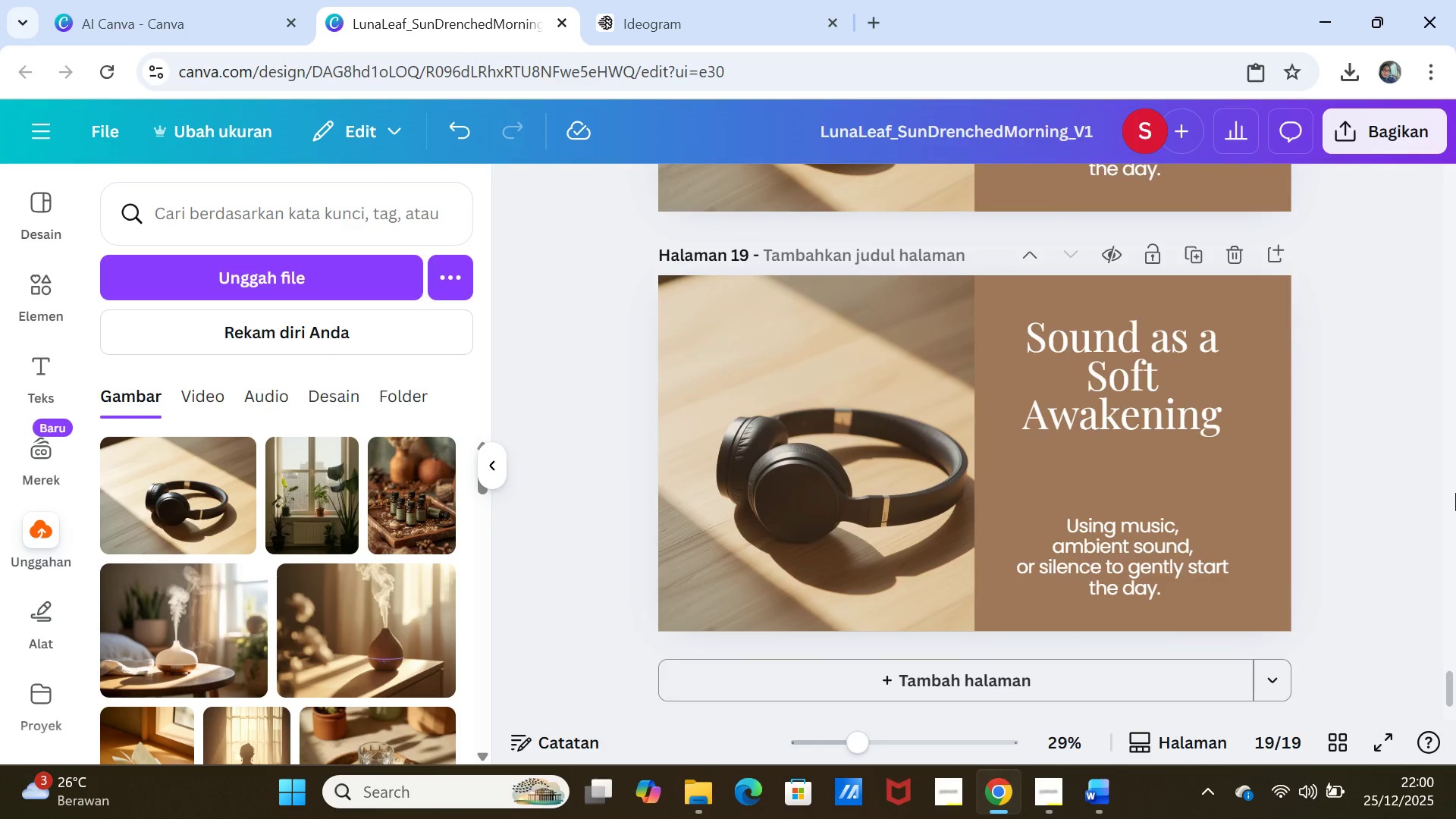 
scroll: coordinate [1411, 469], scroll_direction: up, amount: 18.0
 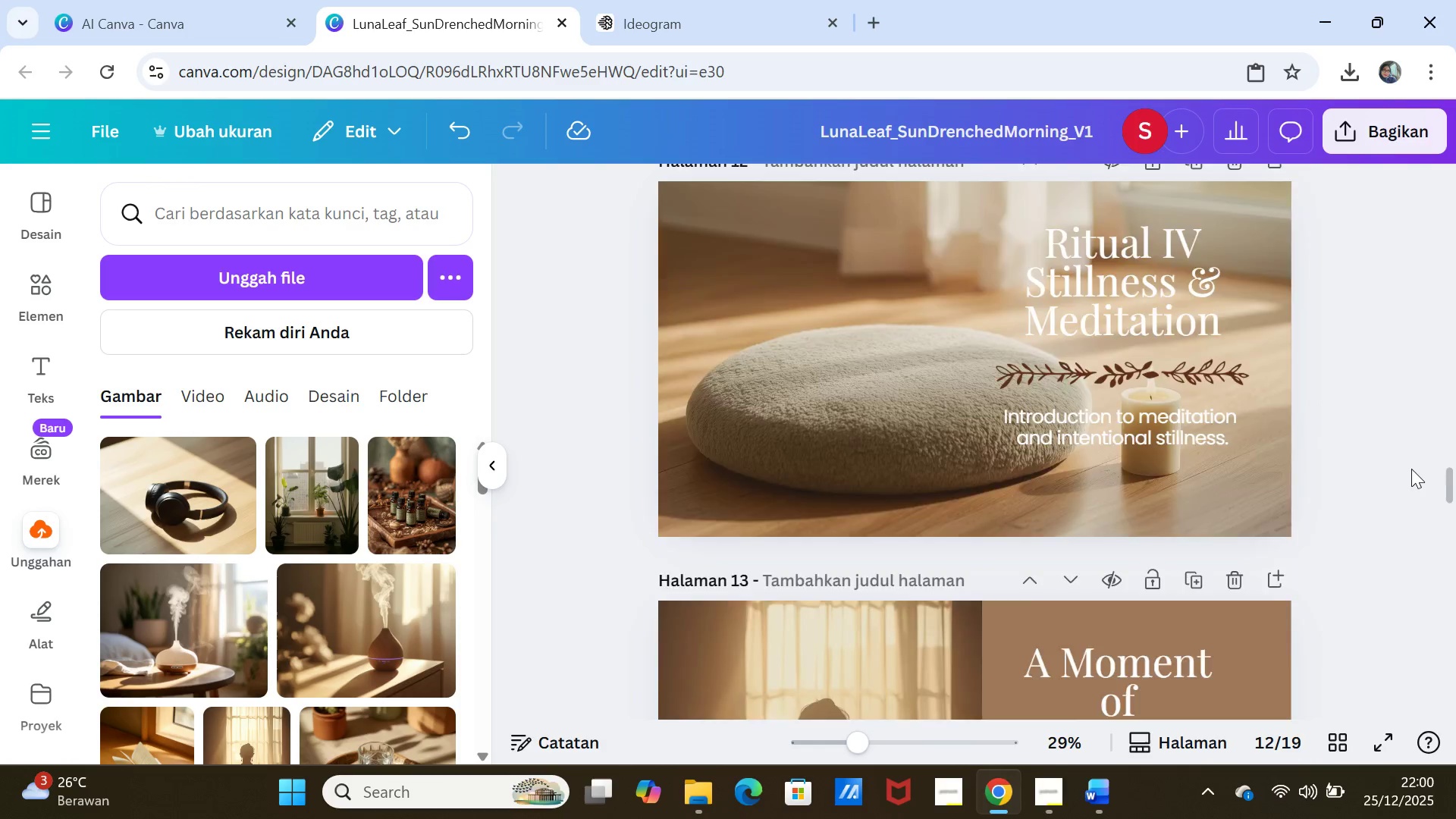 
scroll: coordinate [1411, 469], scroll_direction: down, amount: 13.0
 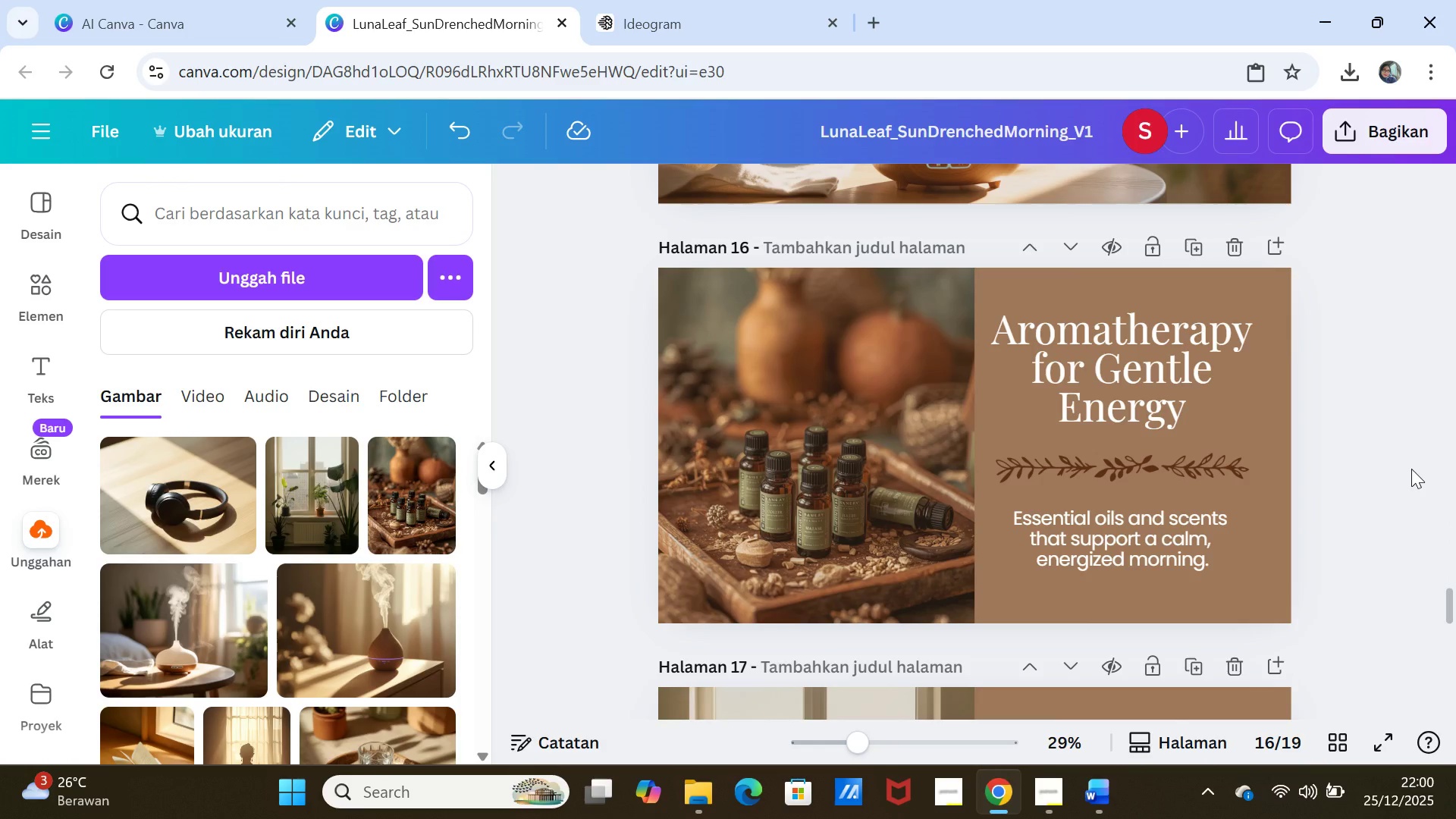 
scroll: coordinate [1411, 469], scroll_direction: up, amount: 25.0
 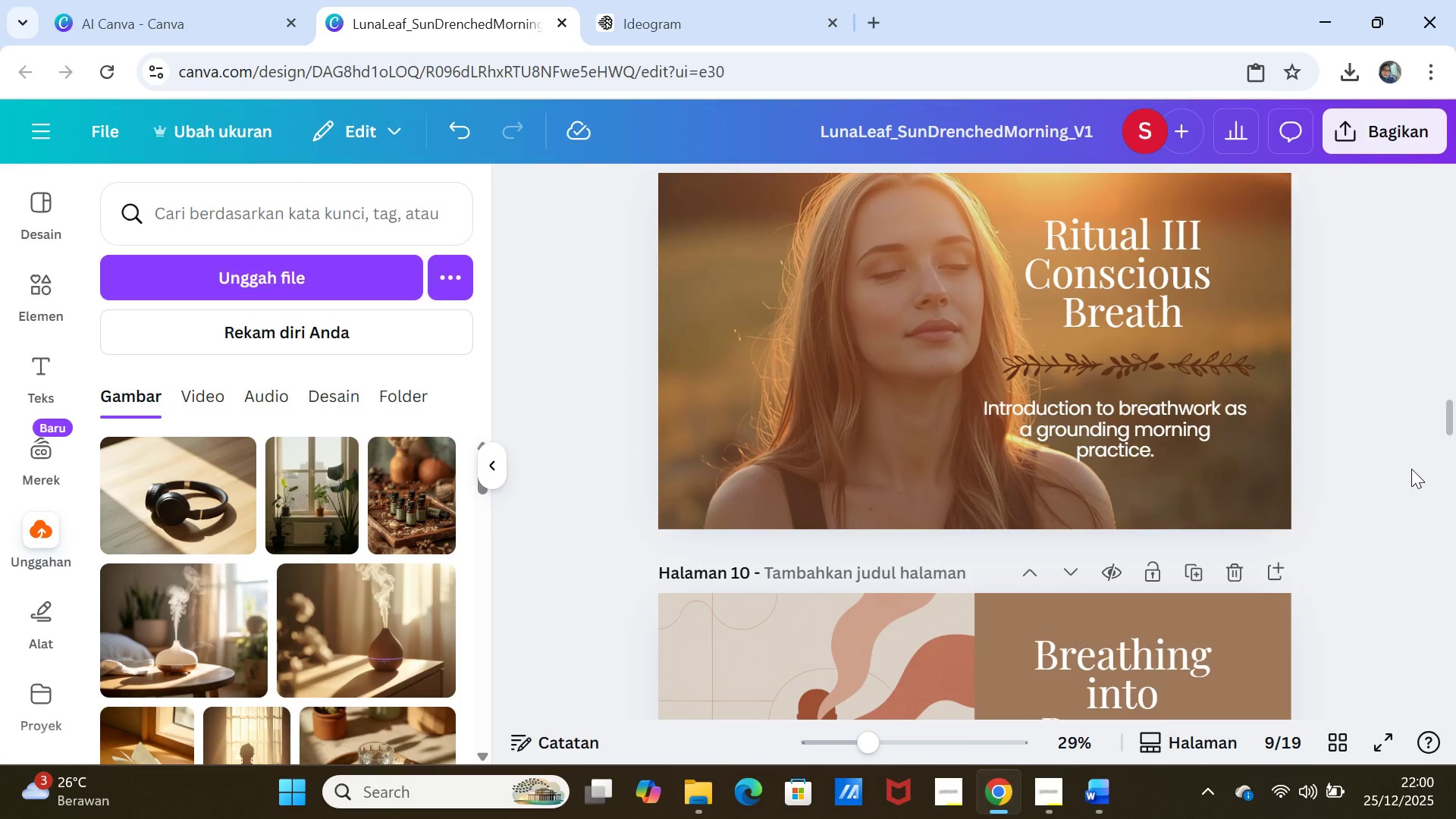 
scroll: coordinate [1411, 469], scroll_direction: down, amount: 38.0
 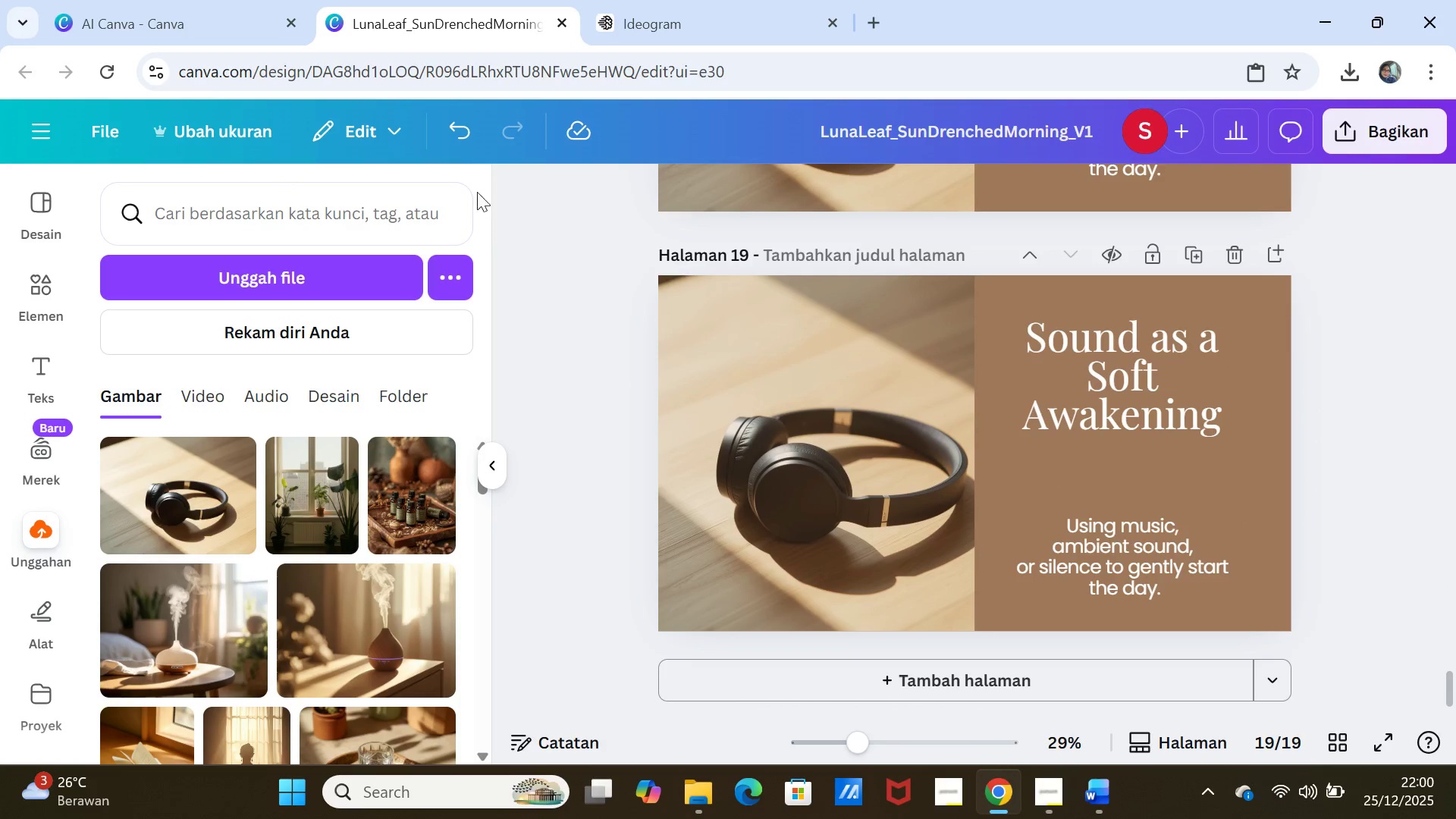 
left_click([461, 131])
 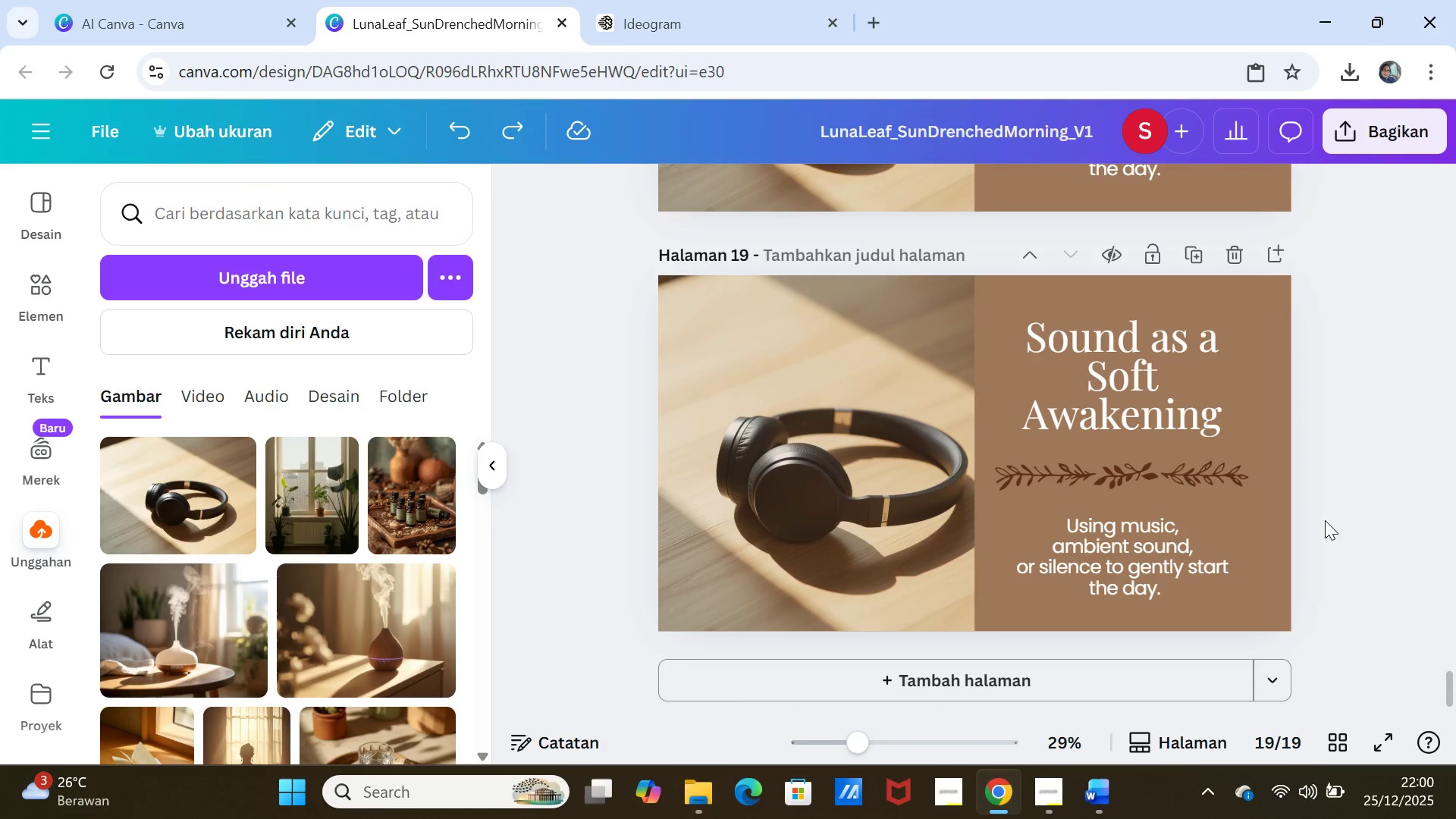 
left_click([1345, 534])
 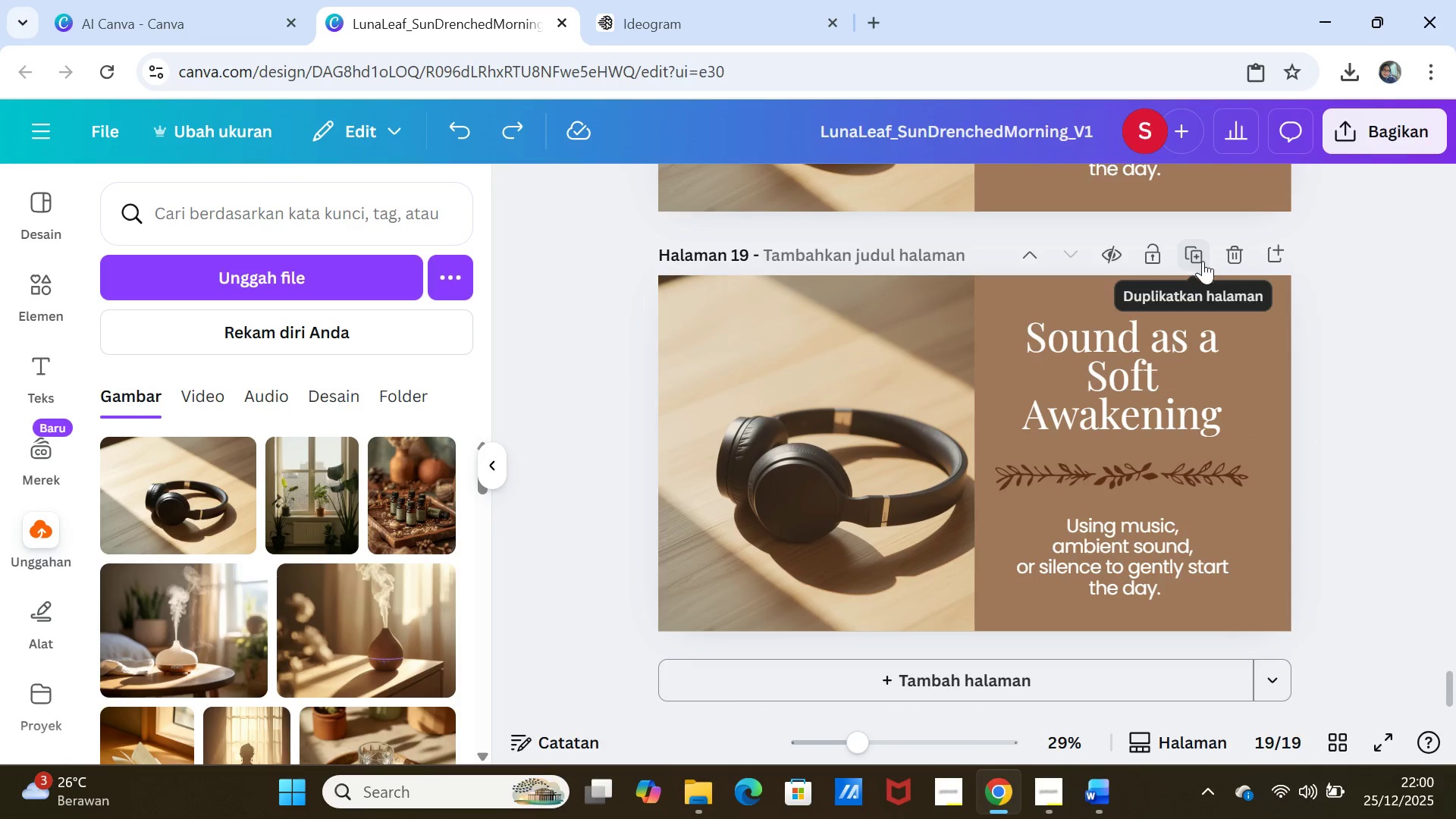 
scroll: coordinate [1270, 453], scroll_direction: down, amount: 1.0
 